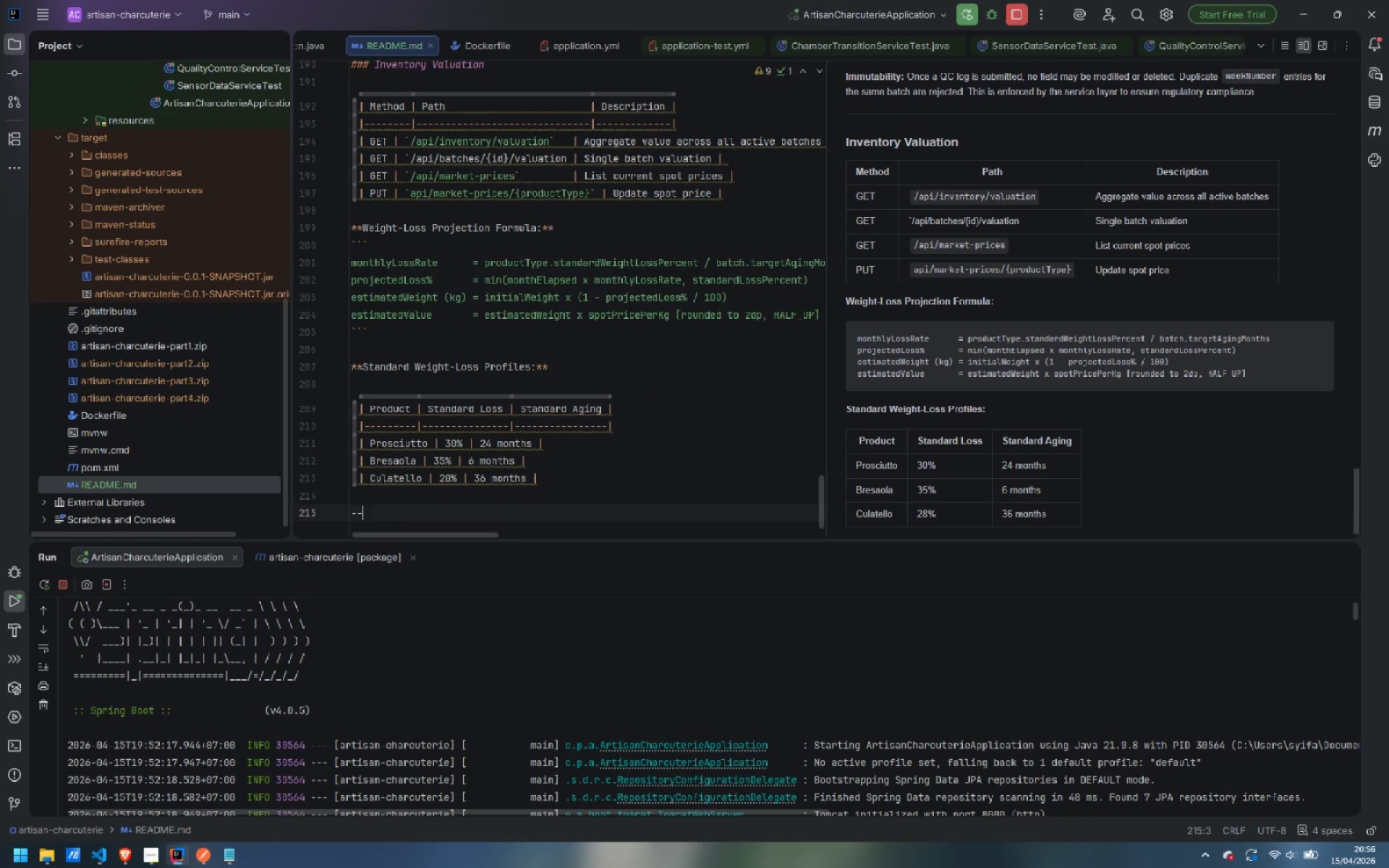 
key(Minus)
 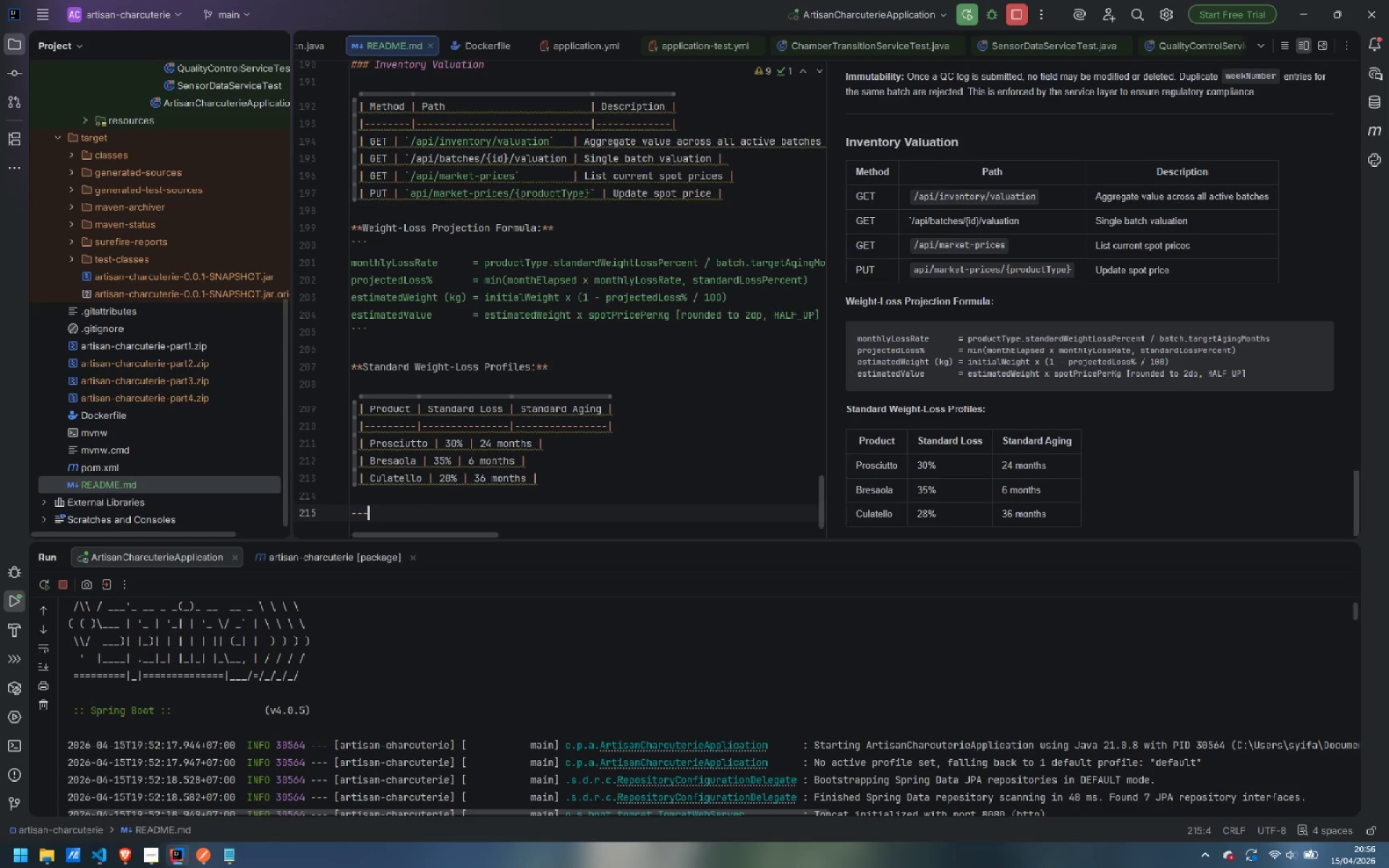 
key(Enter)
 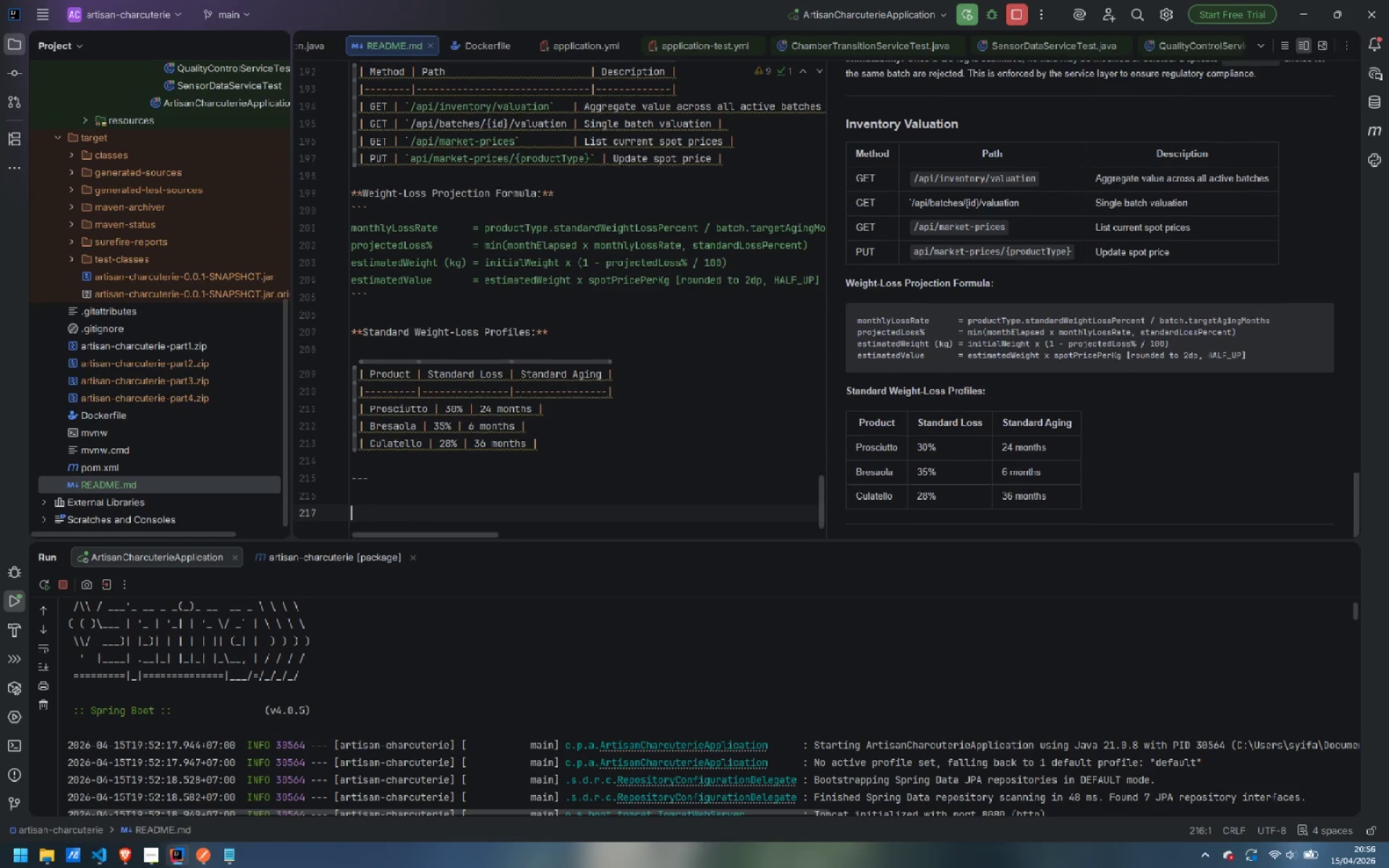 
key(Enter)
 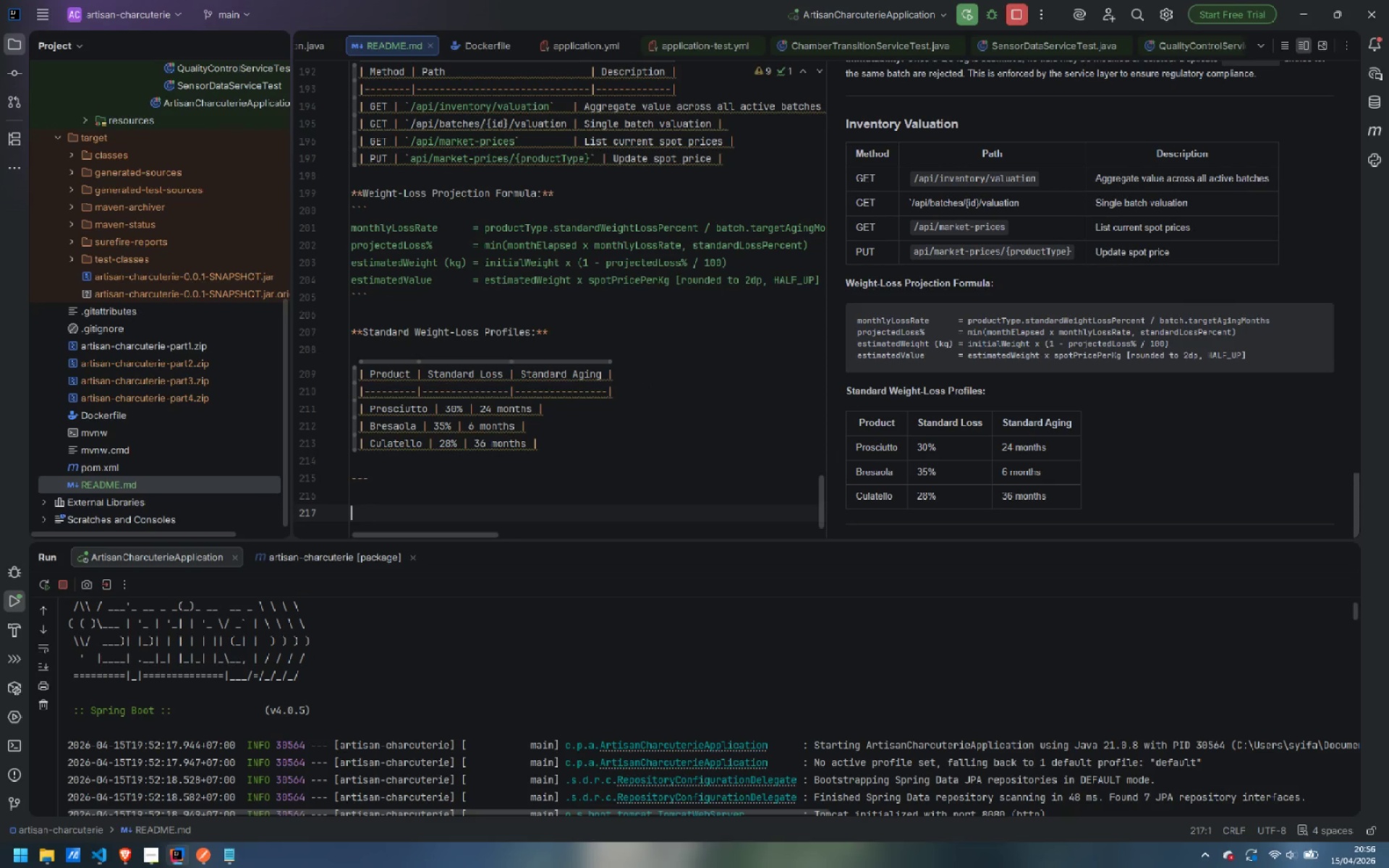 
type(## Error)
 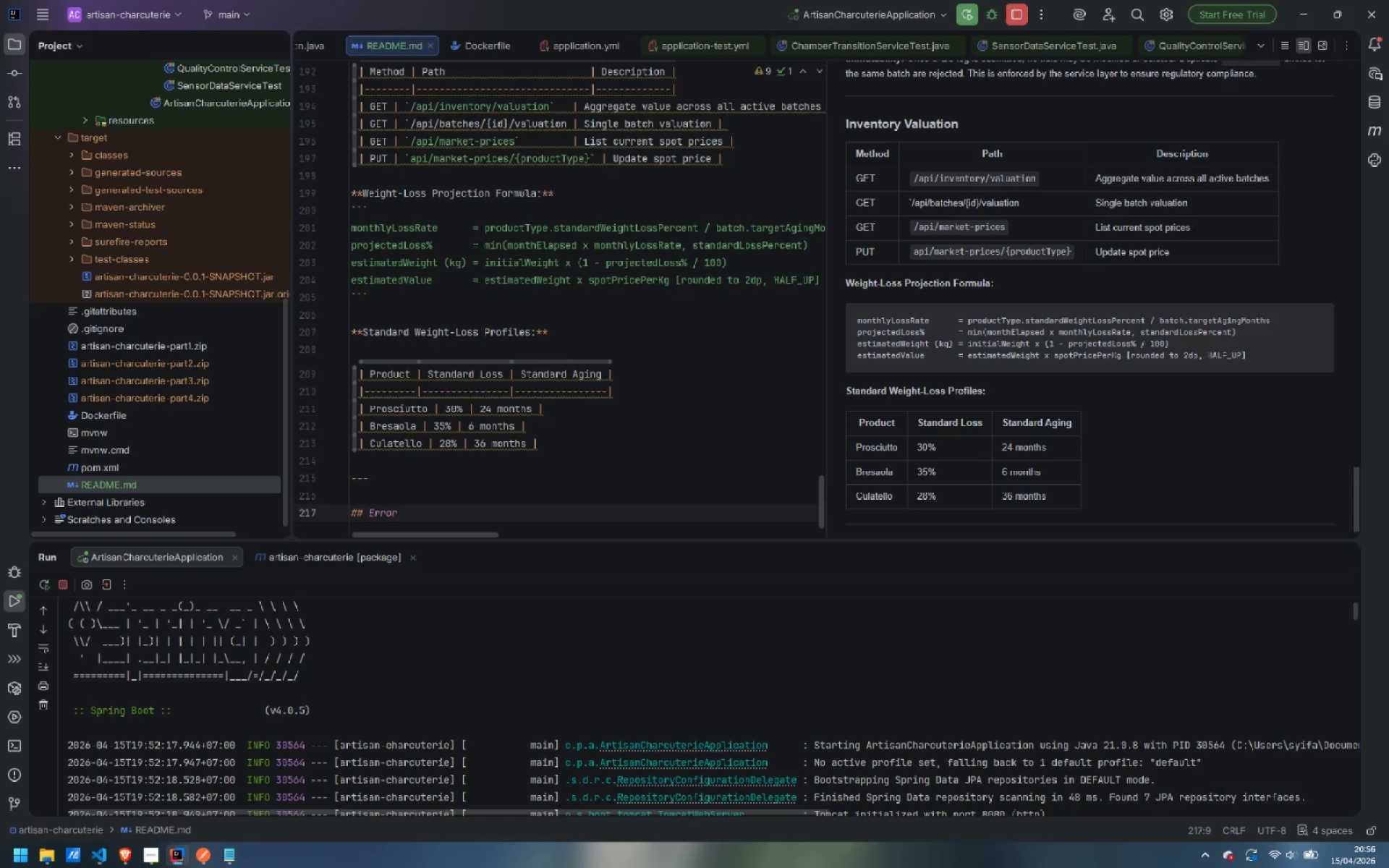 
type( Response )
key(Backspace)
type(s)
 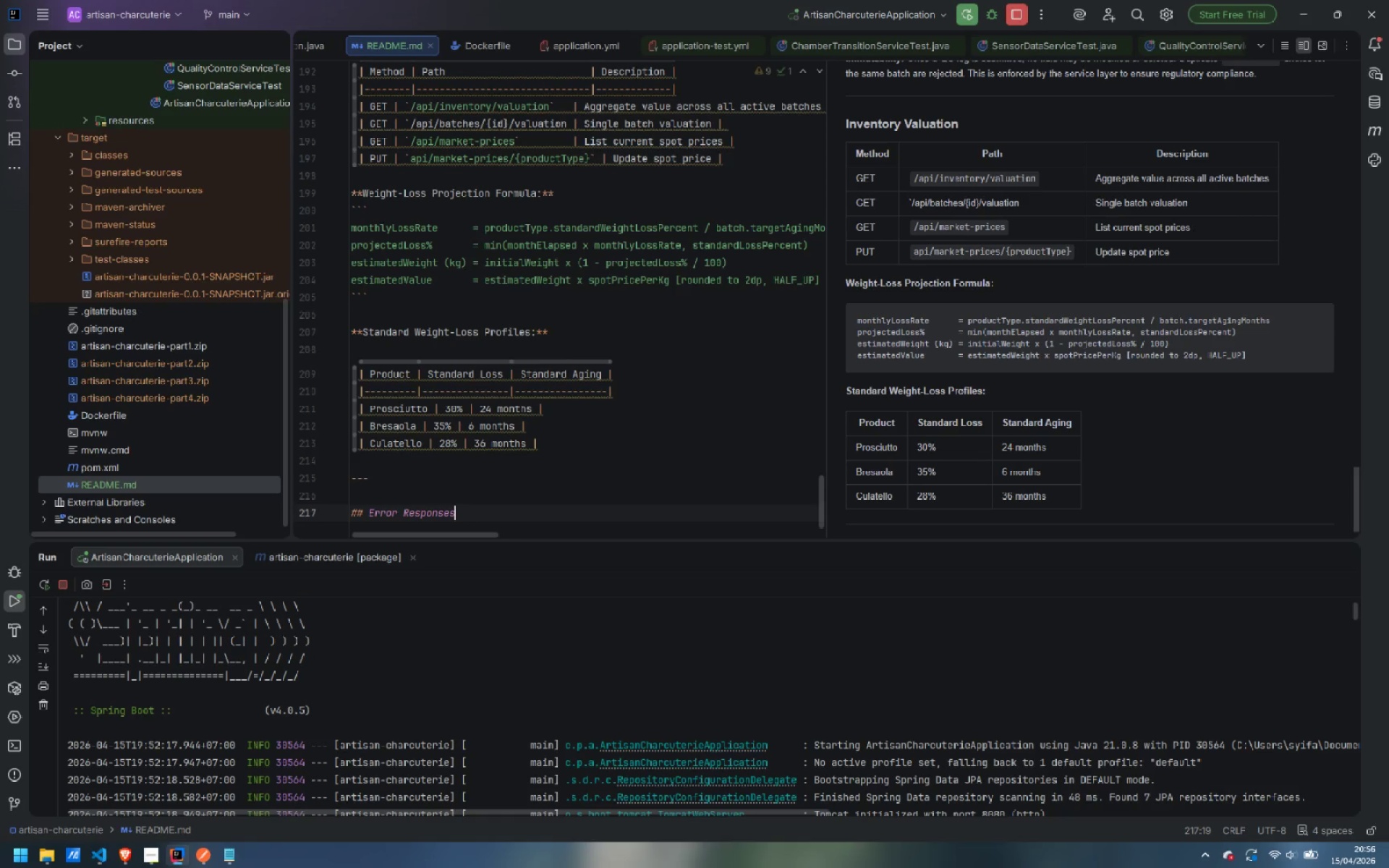 
key(Enter)
 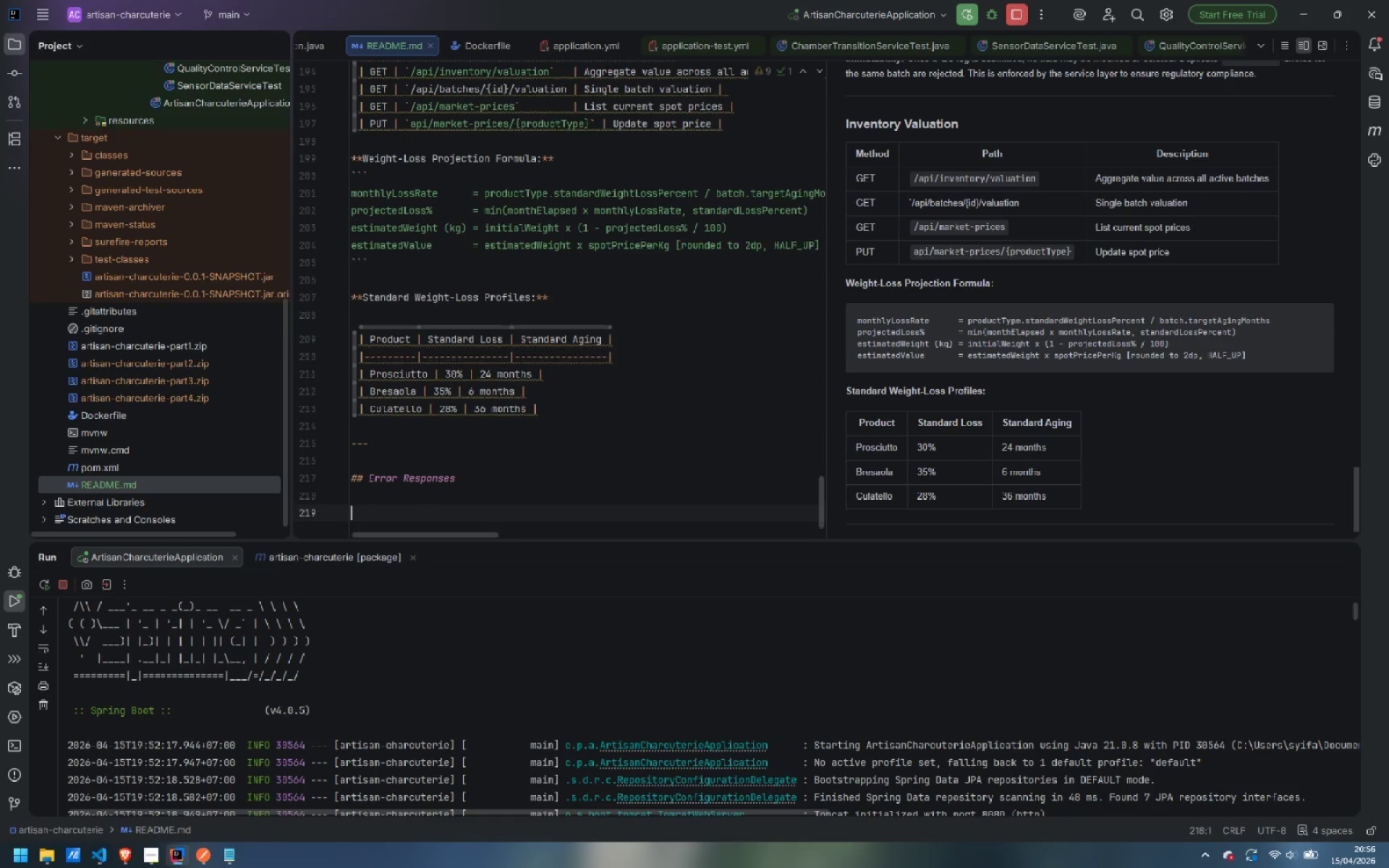 
key(Enter)
 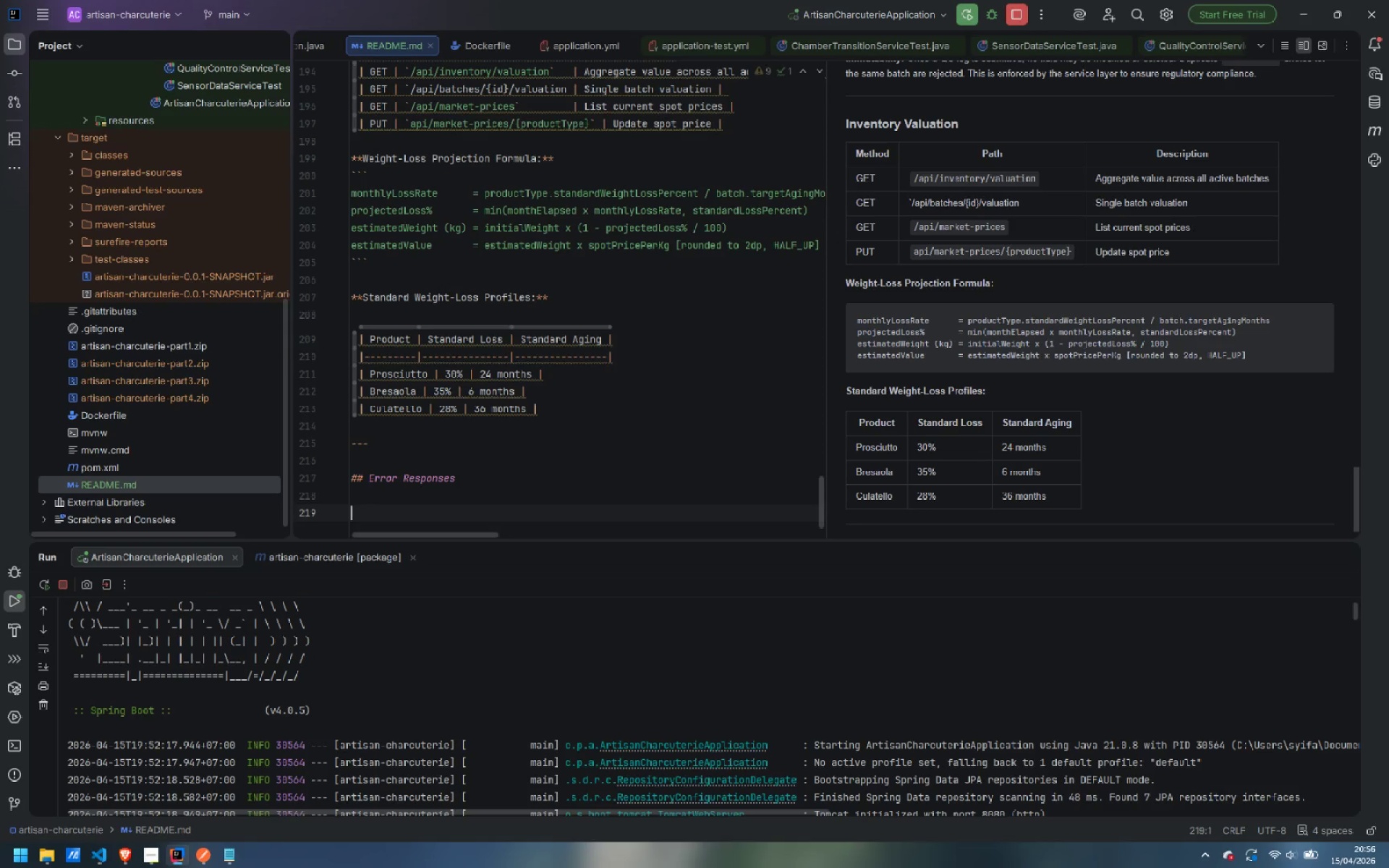 
type(All errors returns a standardized JSON envelope:)
 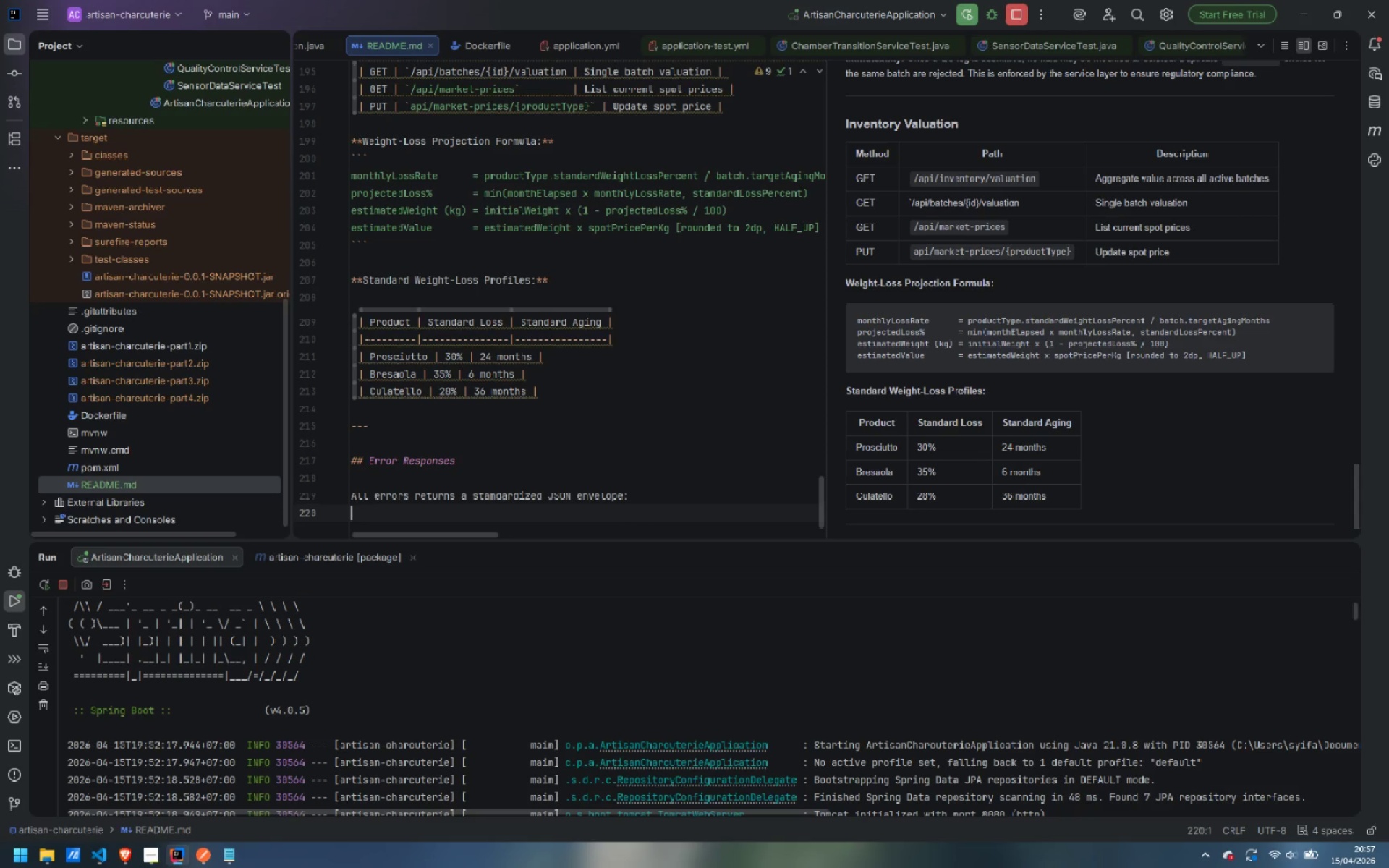 
 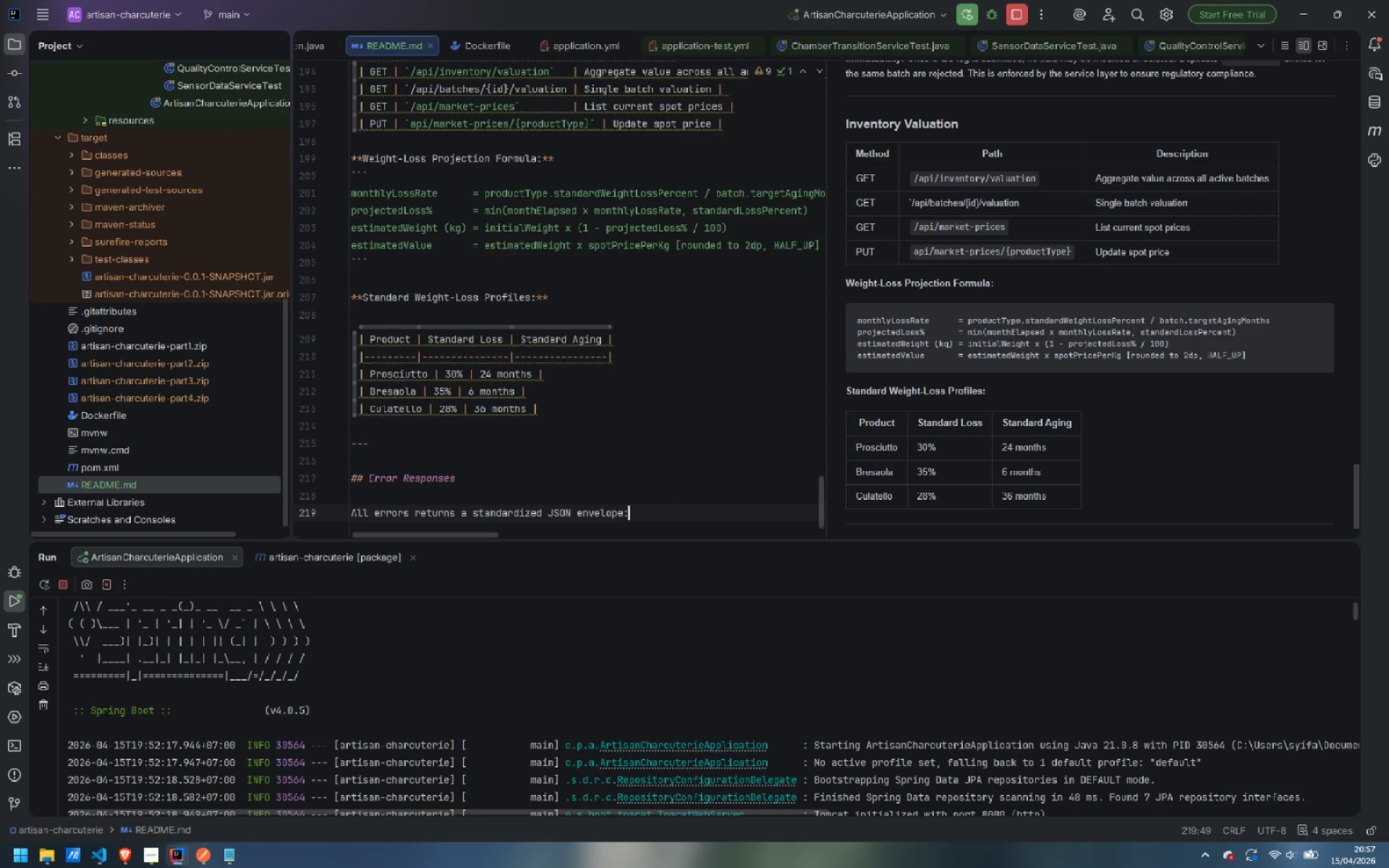 
key(Enter)
 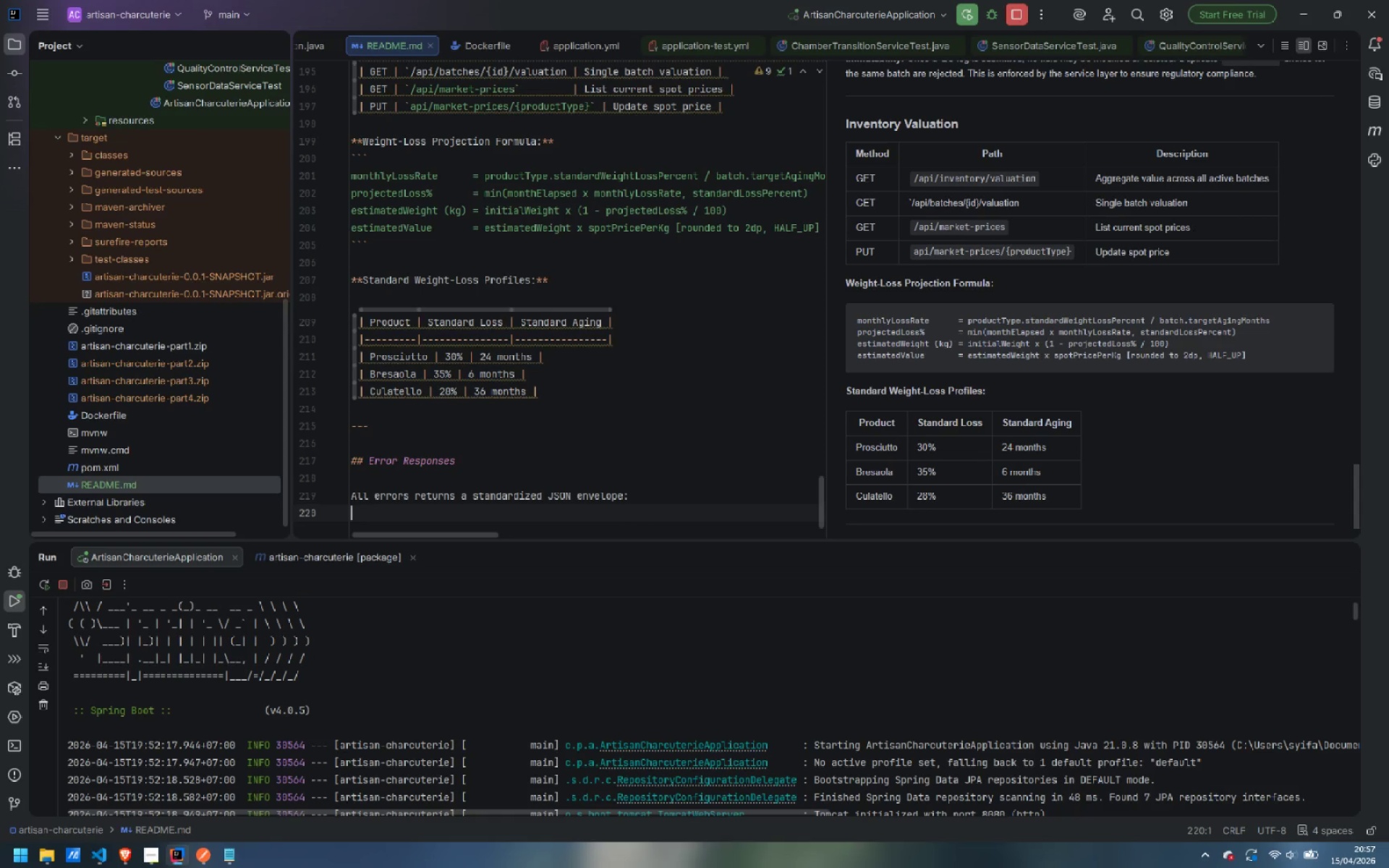 
key(Enter)
 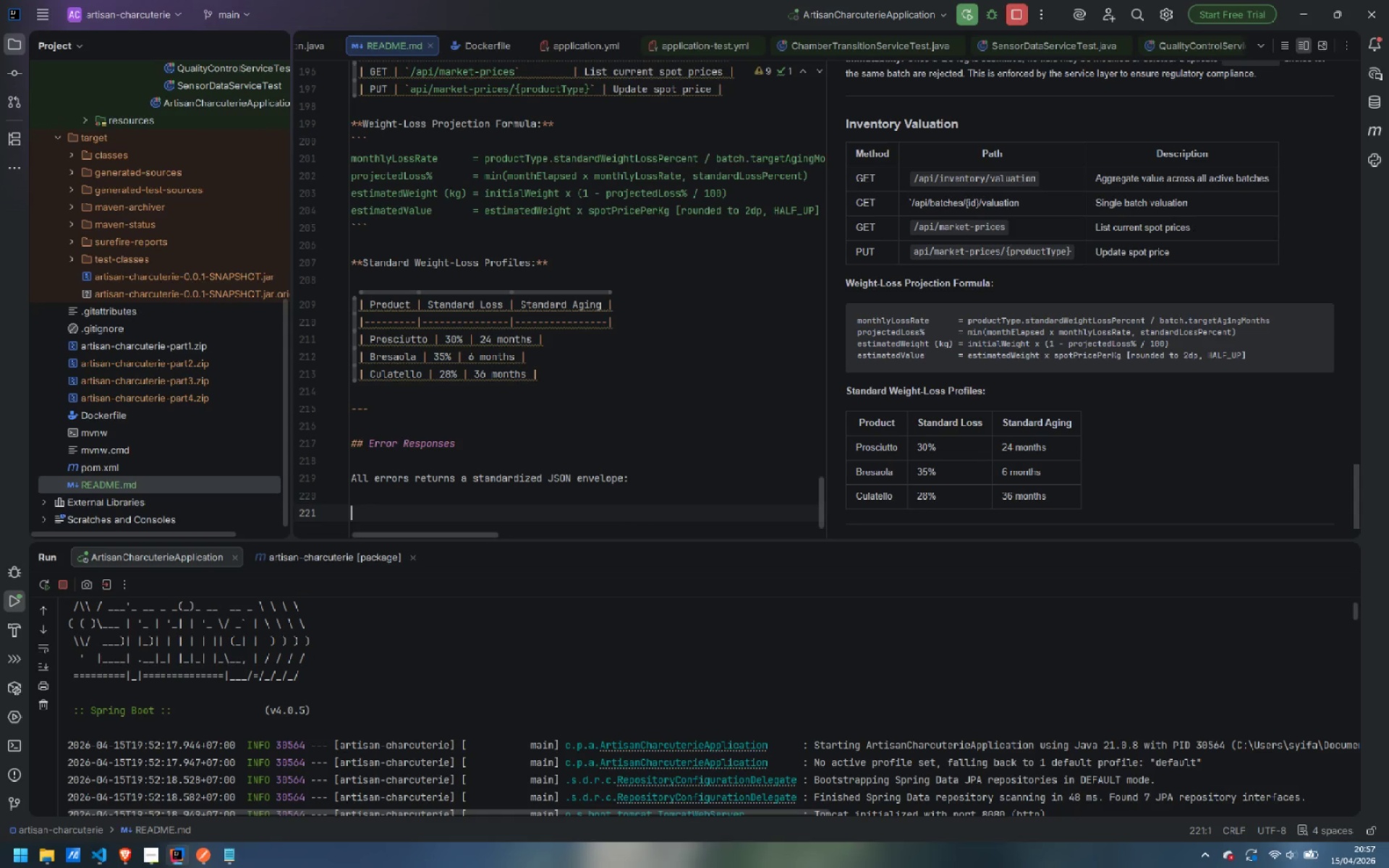 
key(Backquote)
 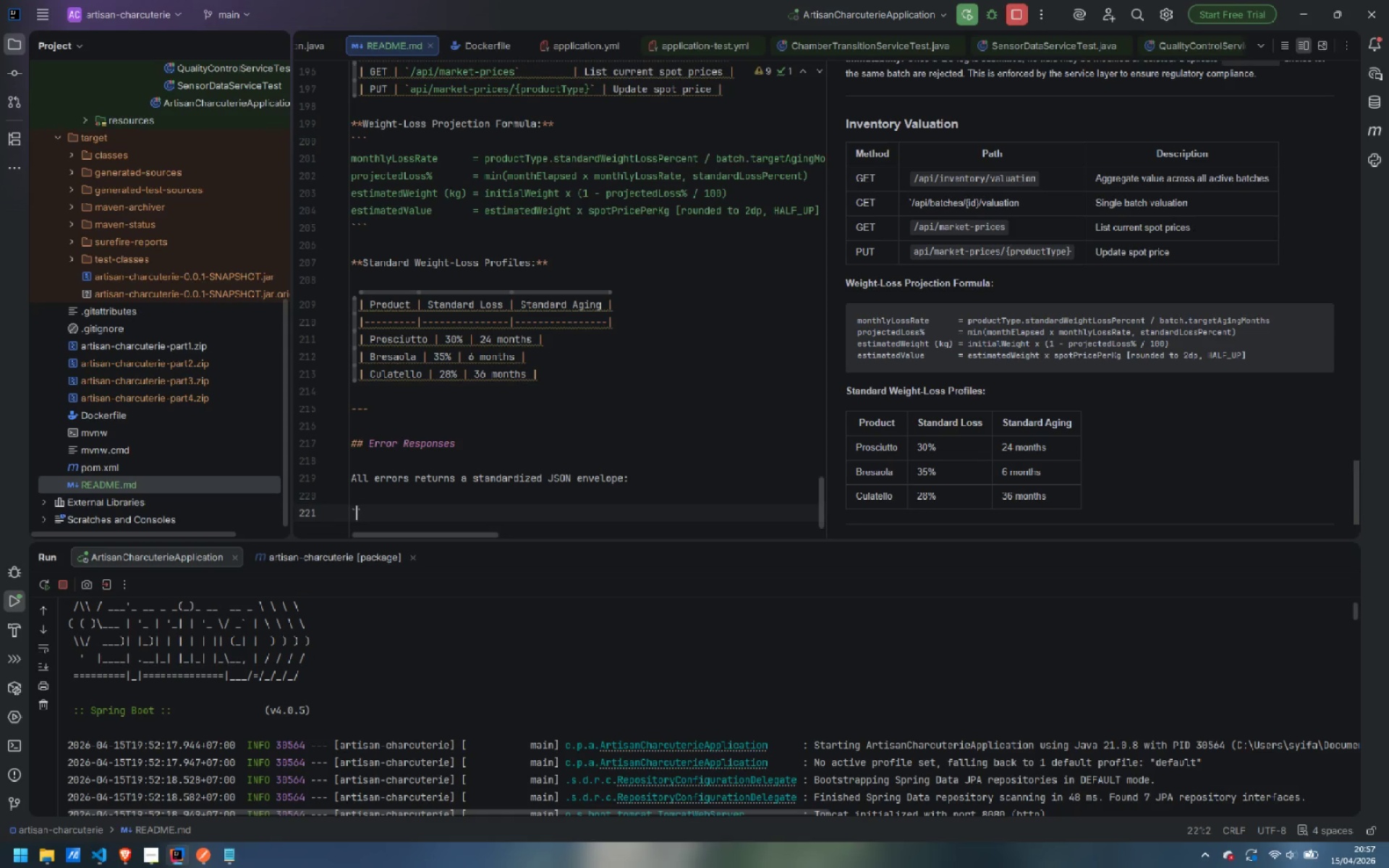 
key(Backquote)
 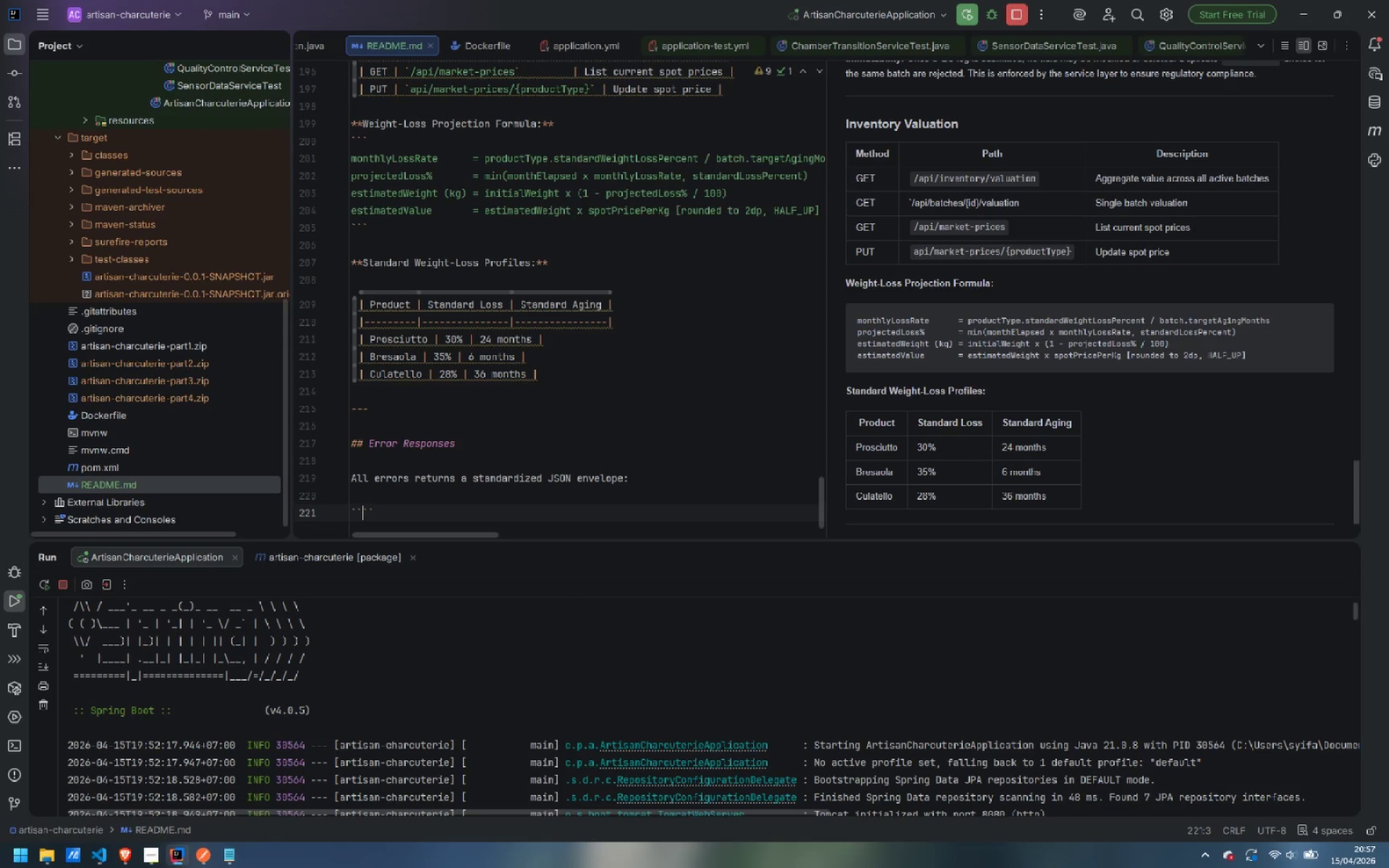 
key(Backquote)
 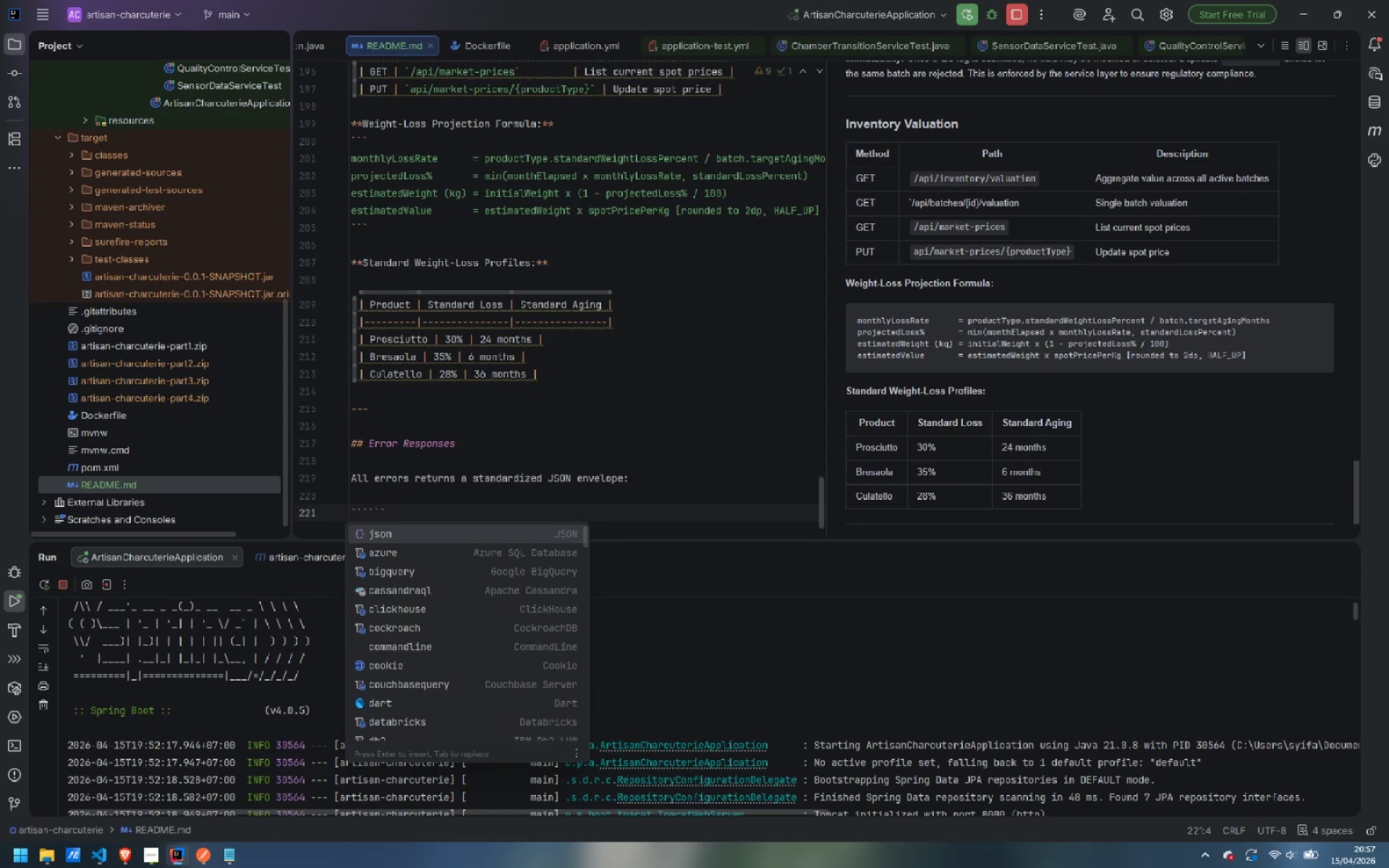 
key(Enter)
 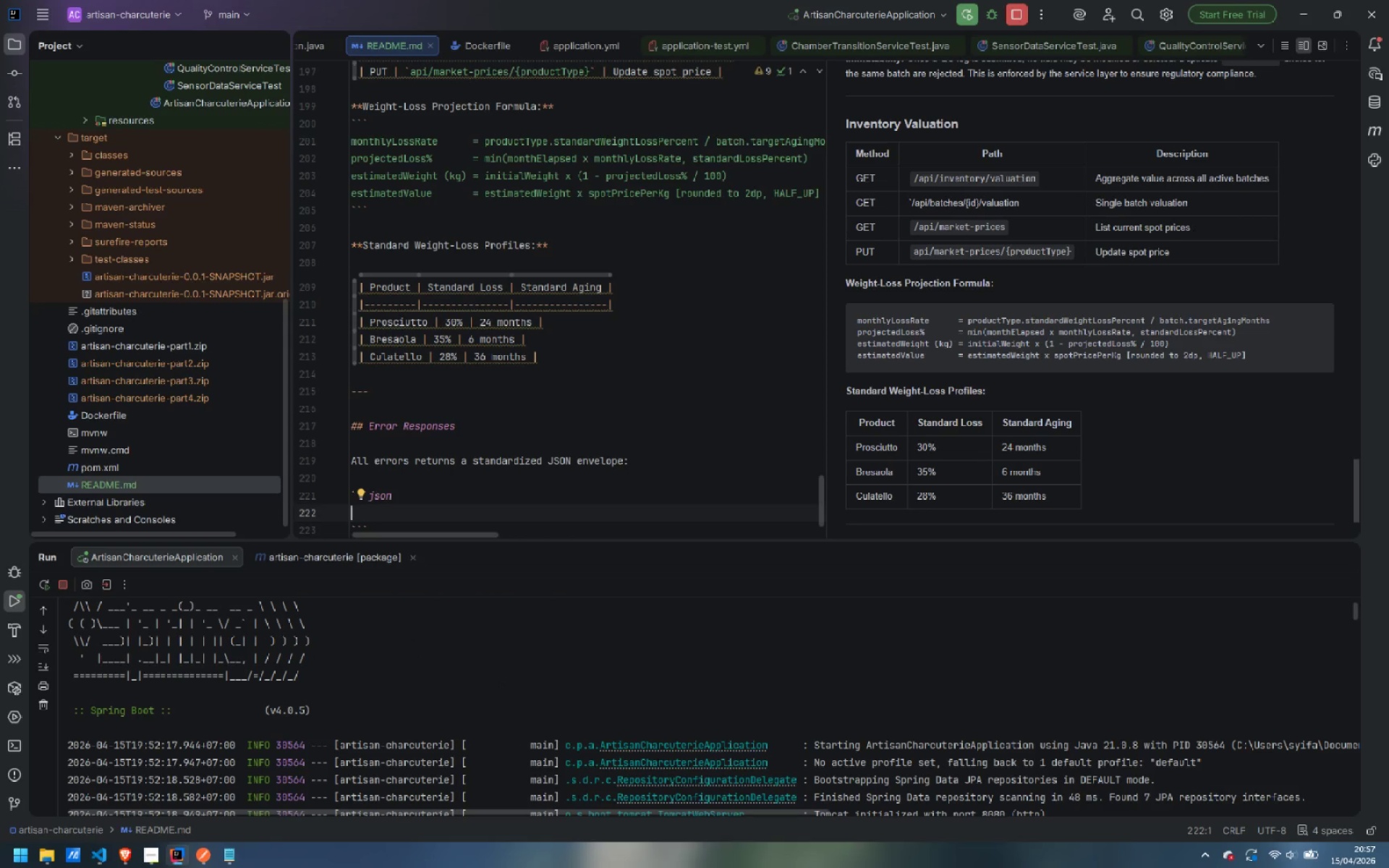 
key(Shift+ShiftLeft)
 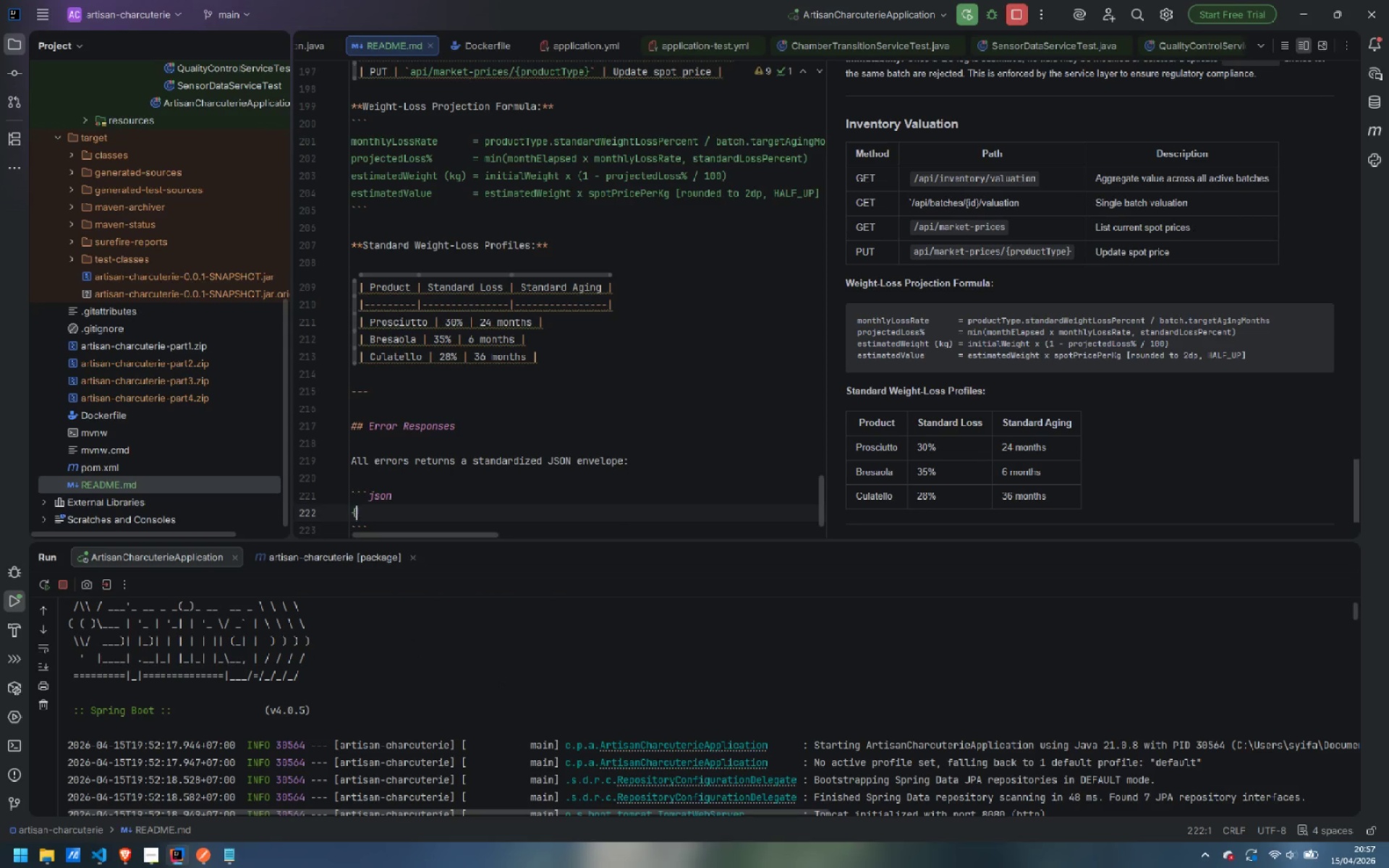 
key(Shift+BracketLeft)
 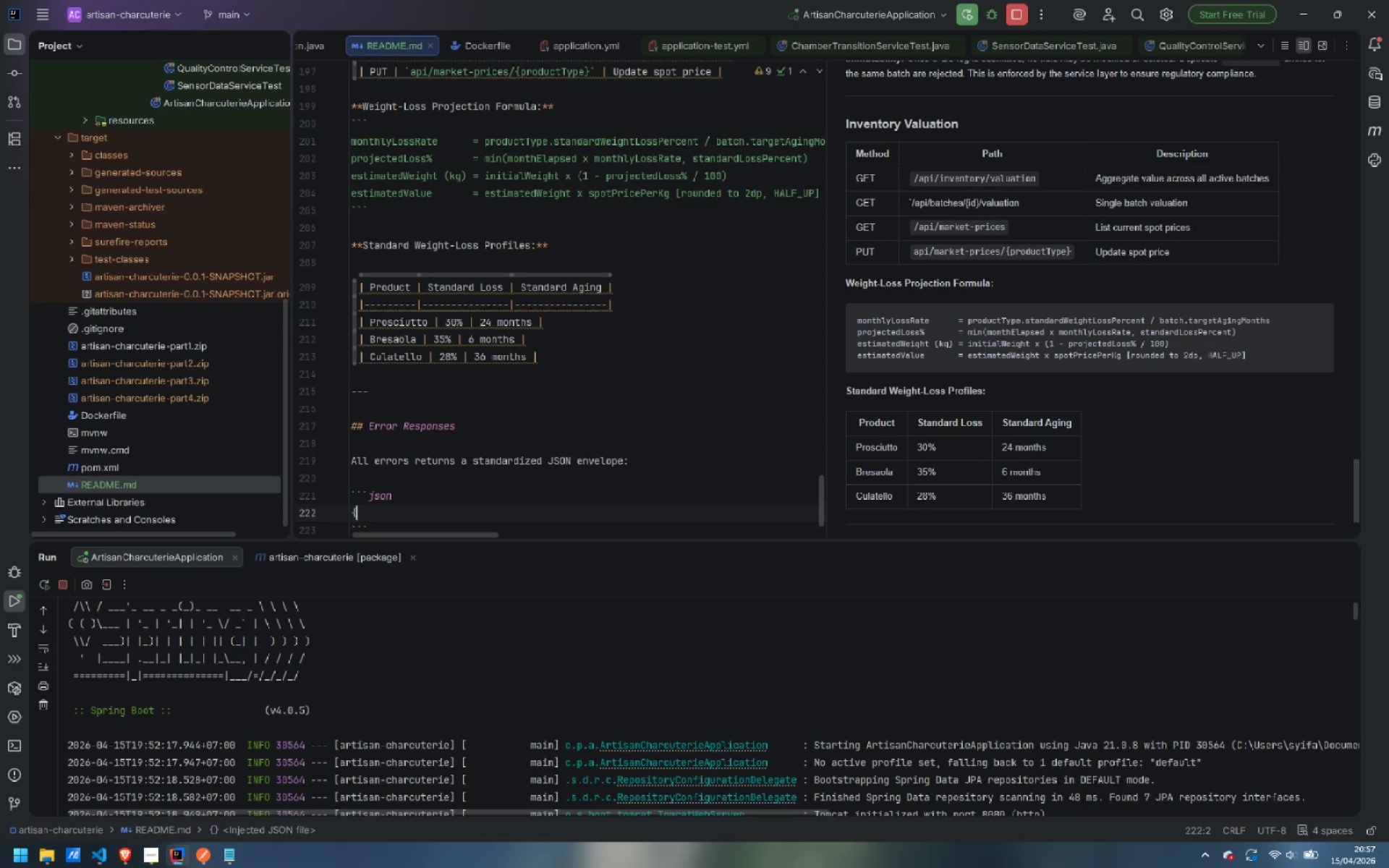 
key(Enter)
 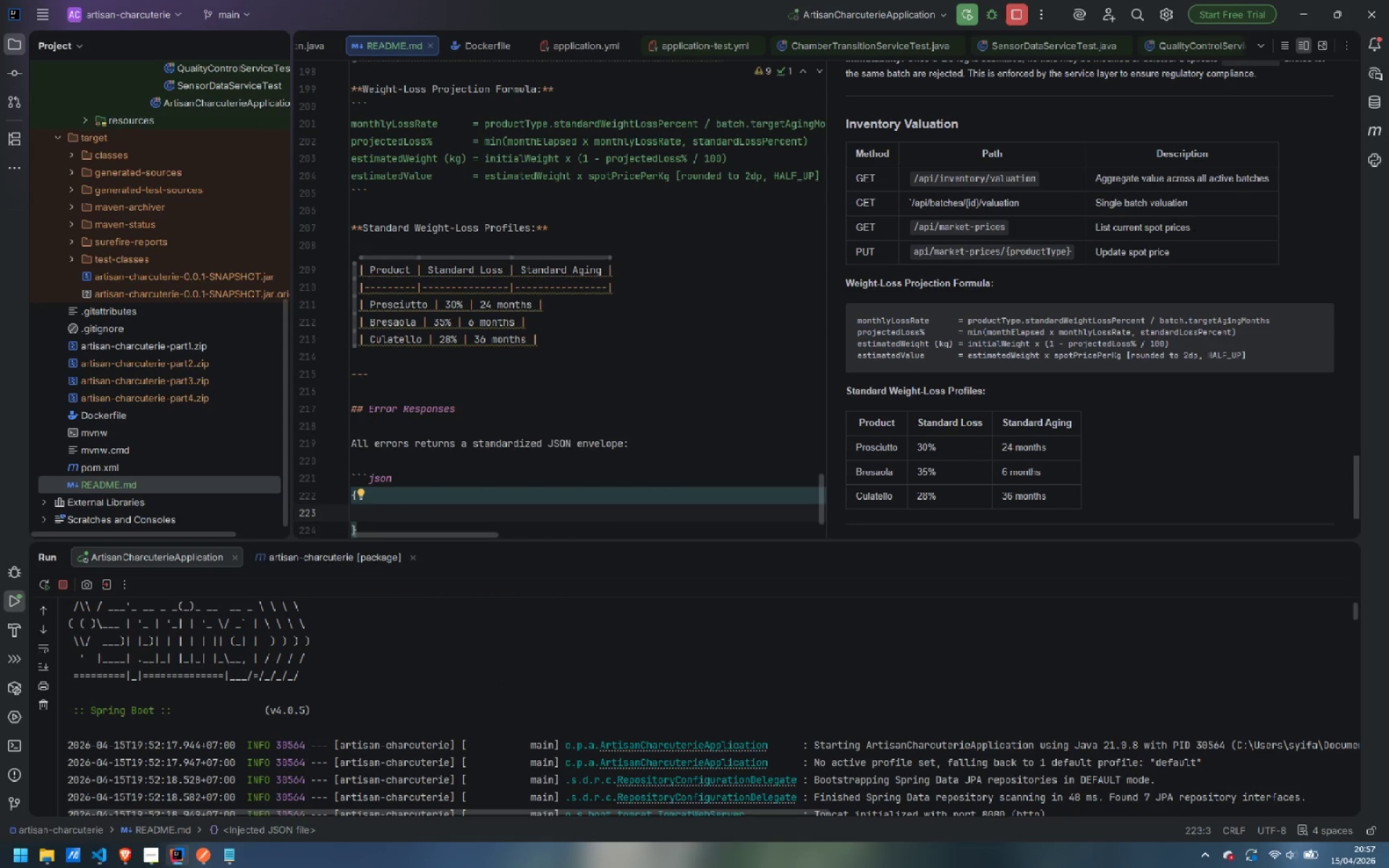 
type("timestamp)
 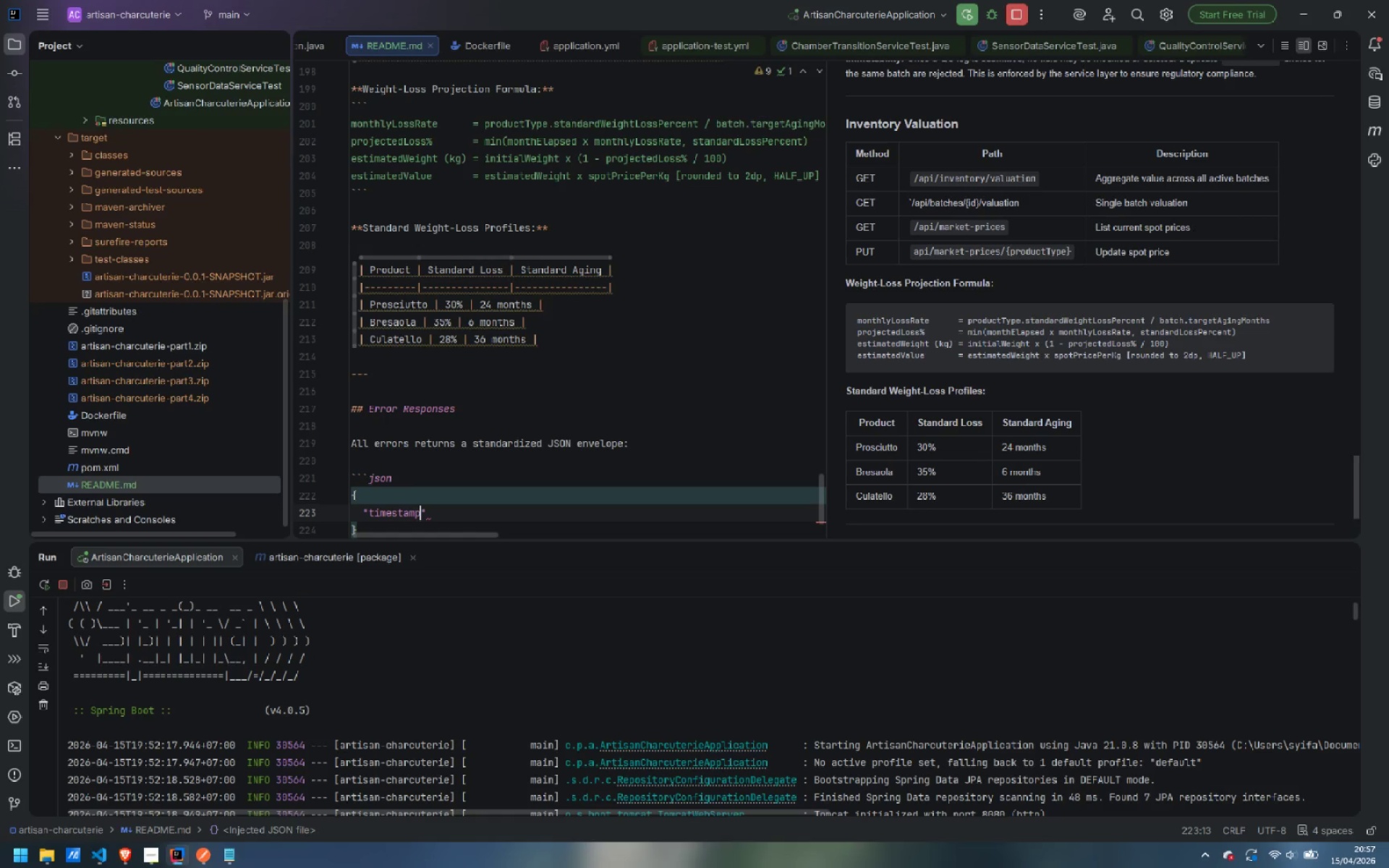 
key(ArrowRight)
 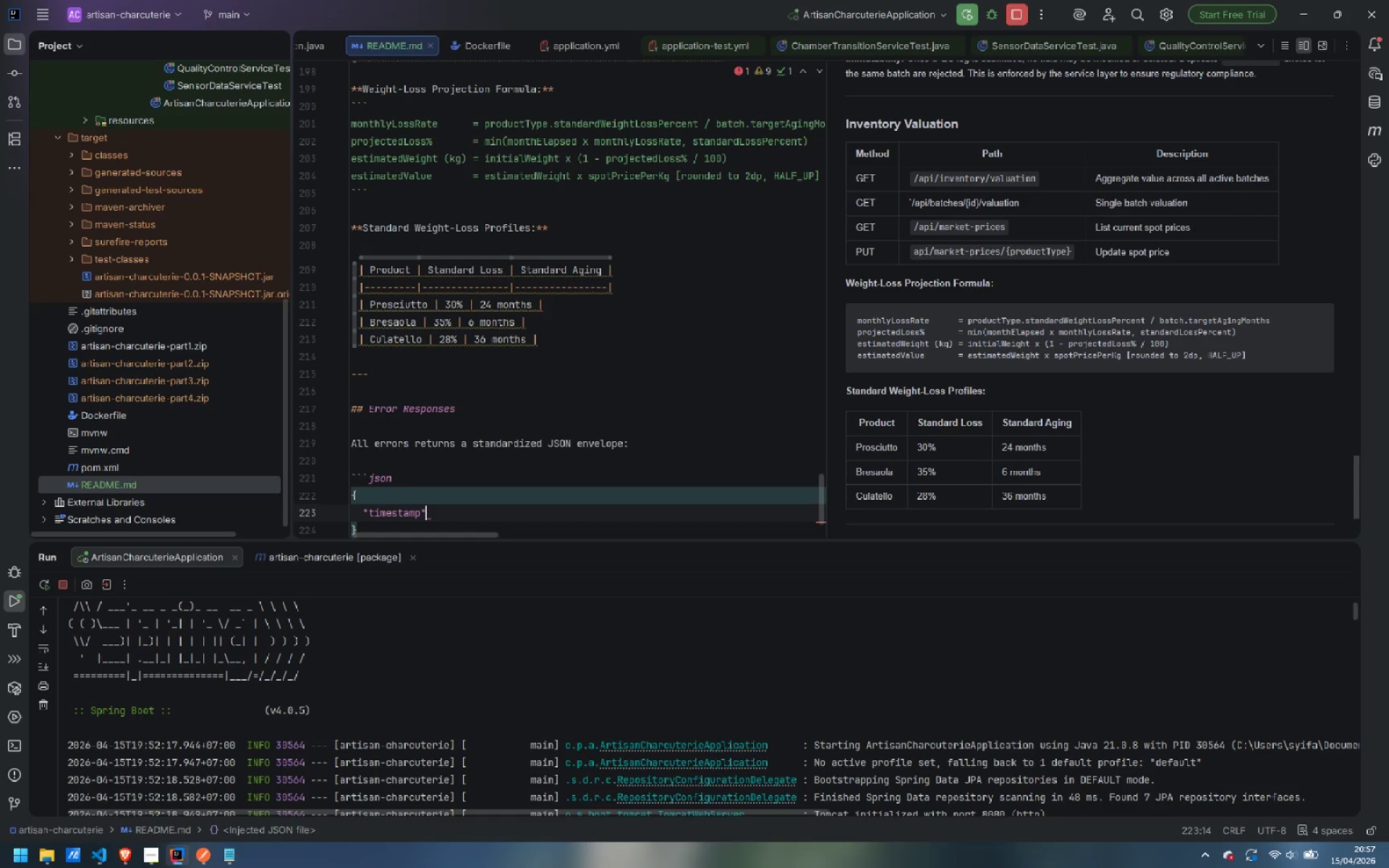 
type(: "20)
 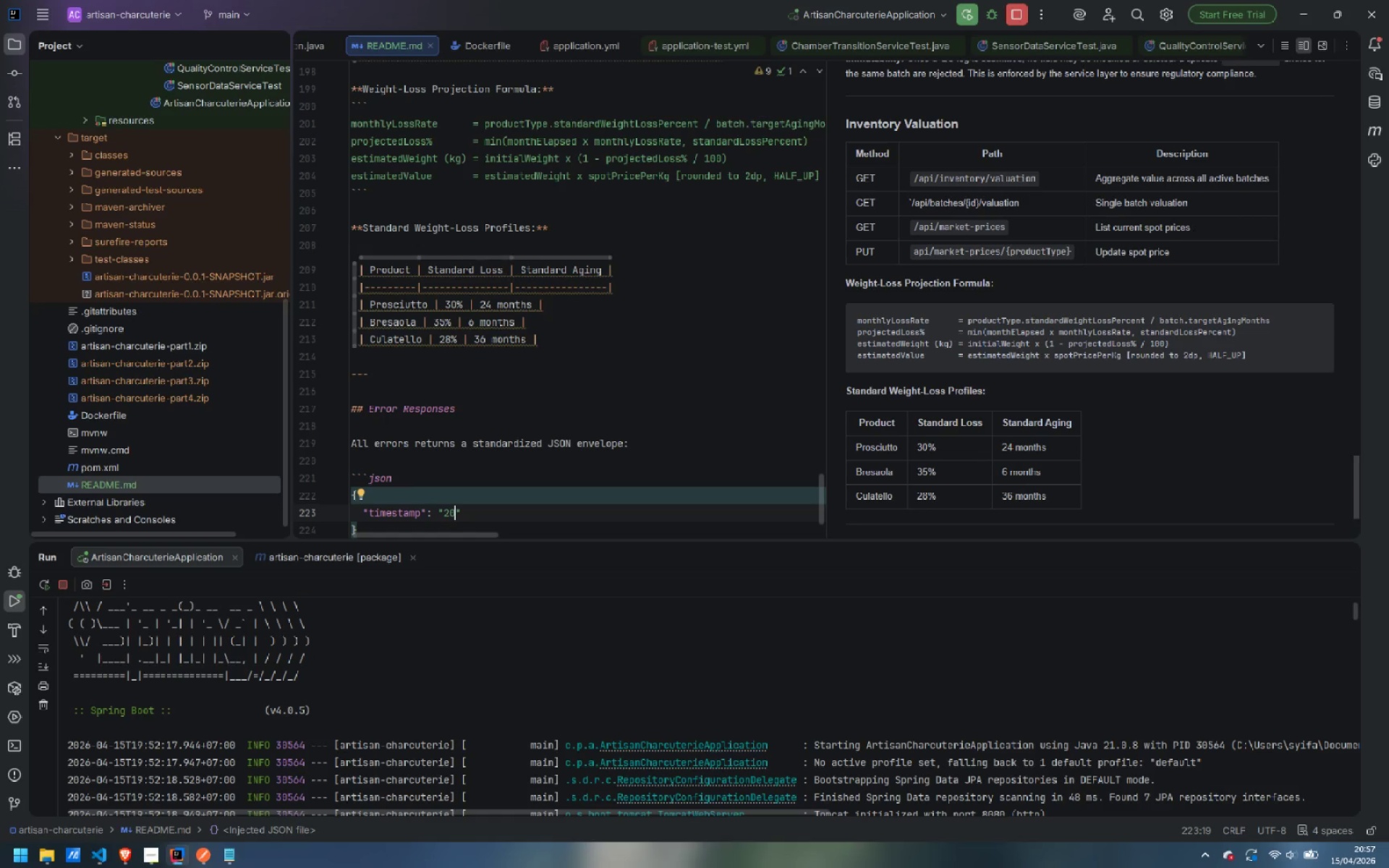 
type(24-03-01T14:30:00)
 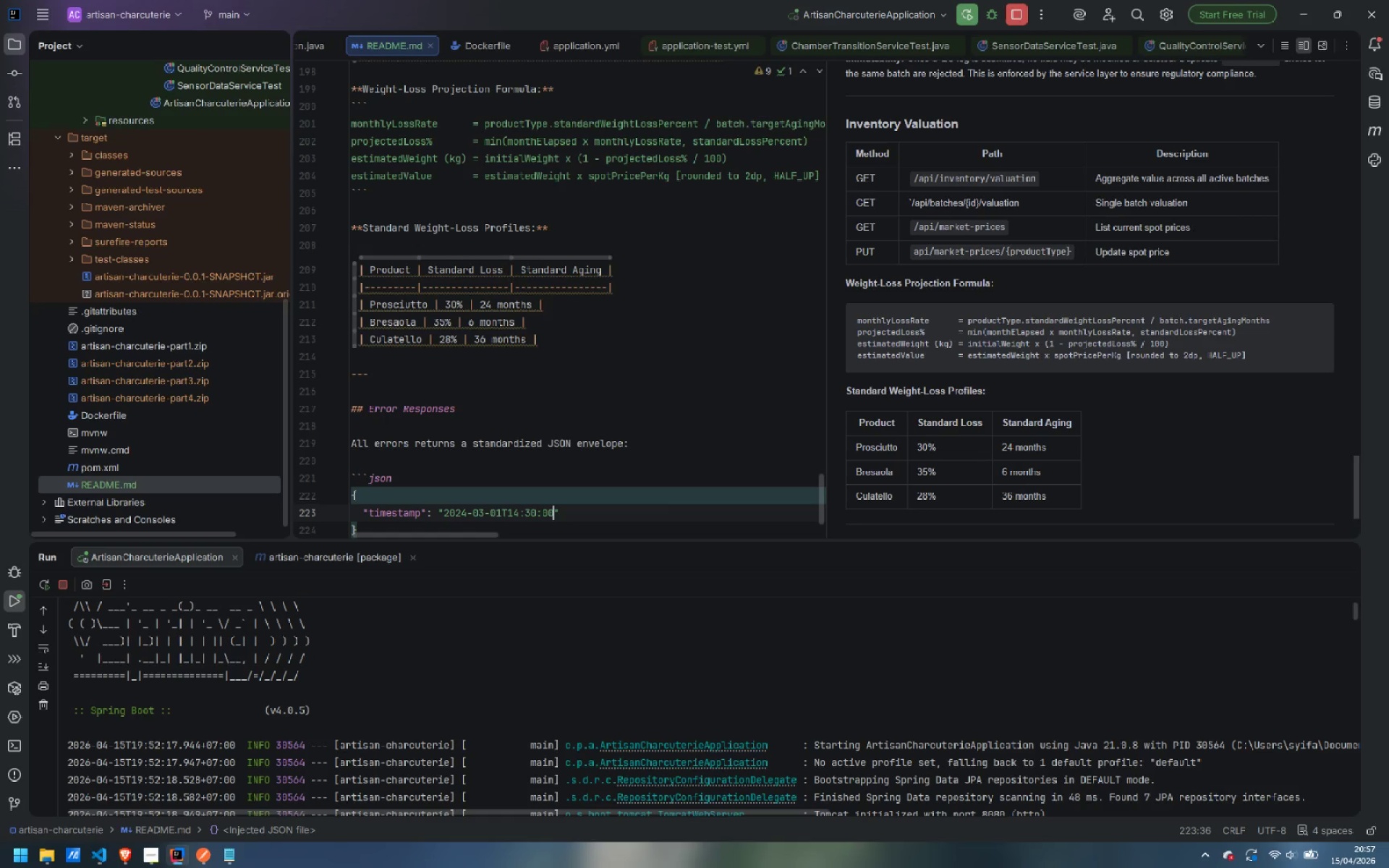 
key(ArrowRight)
 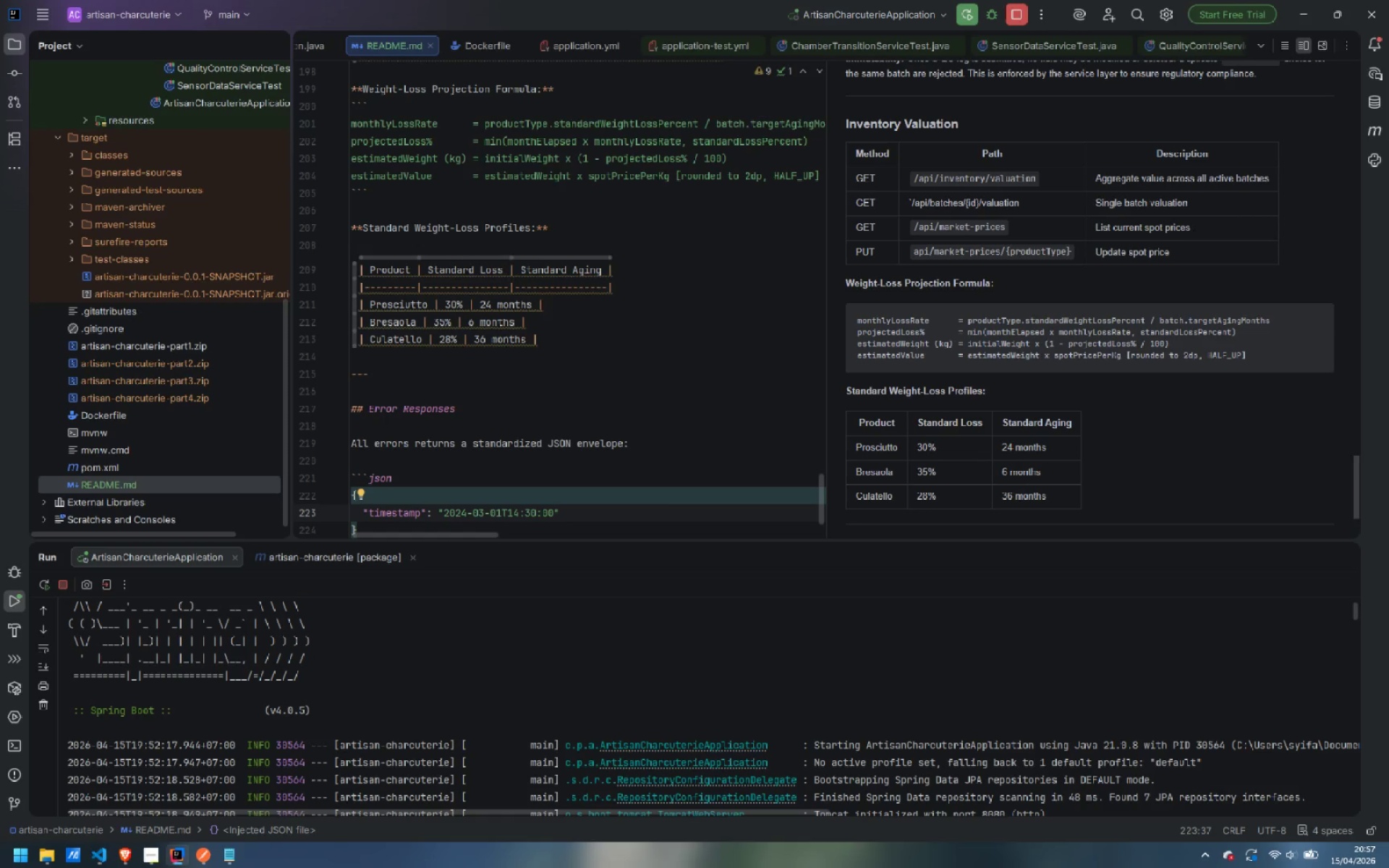 
key(Comma)
 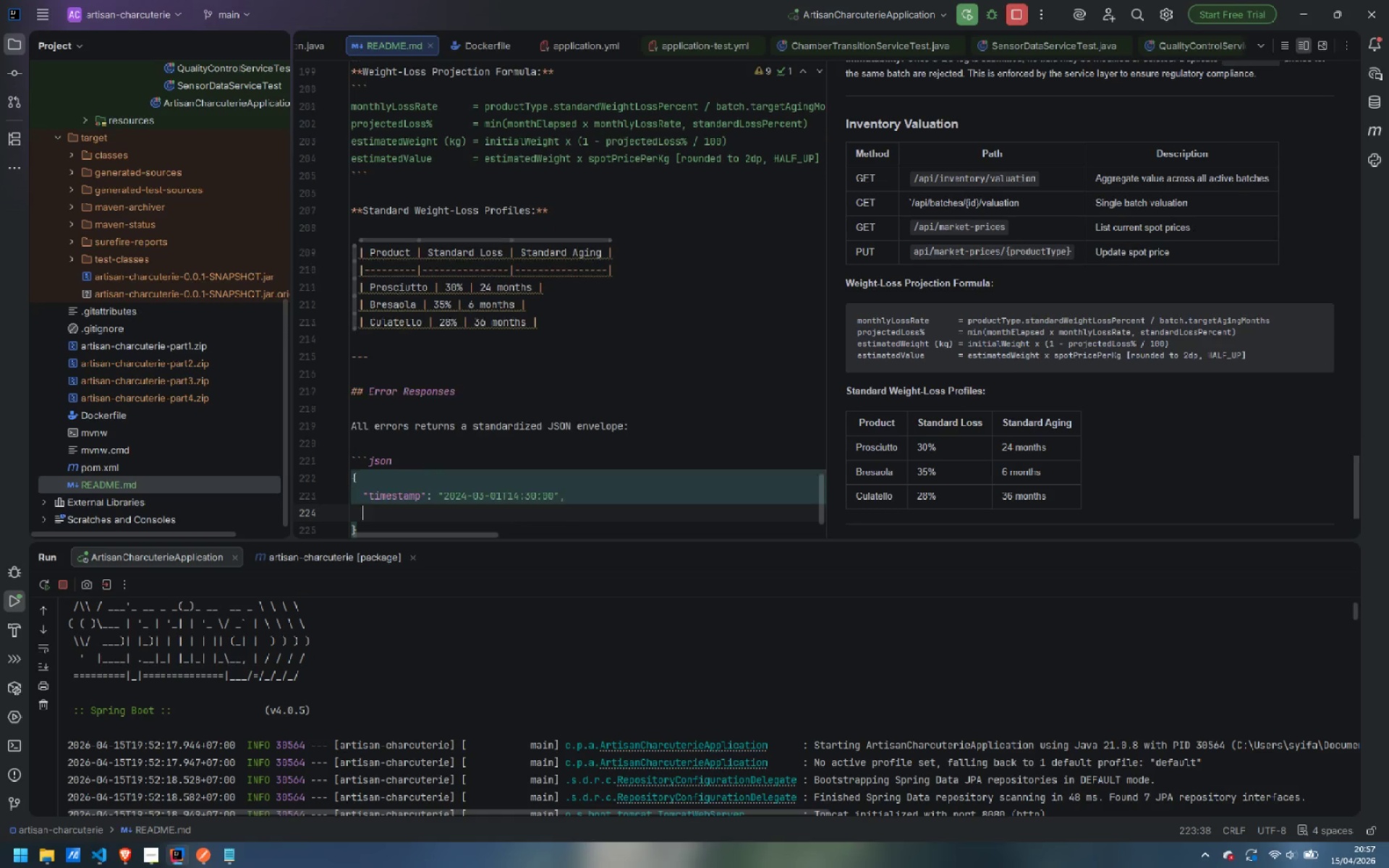 
key(Enter)
 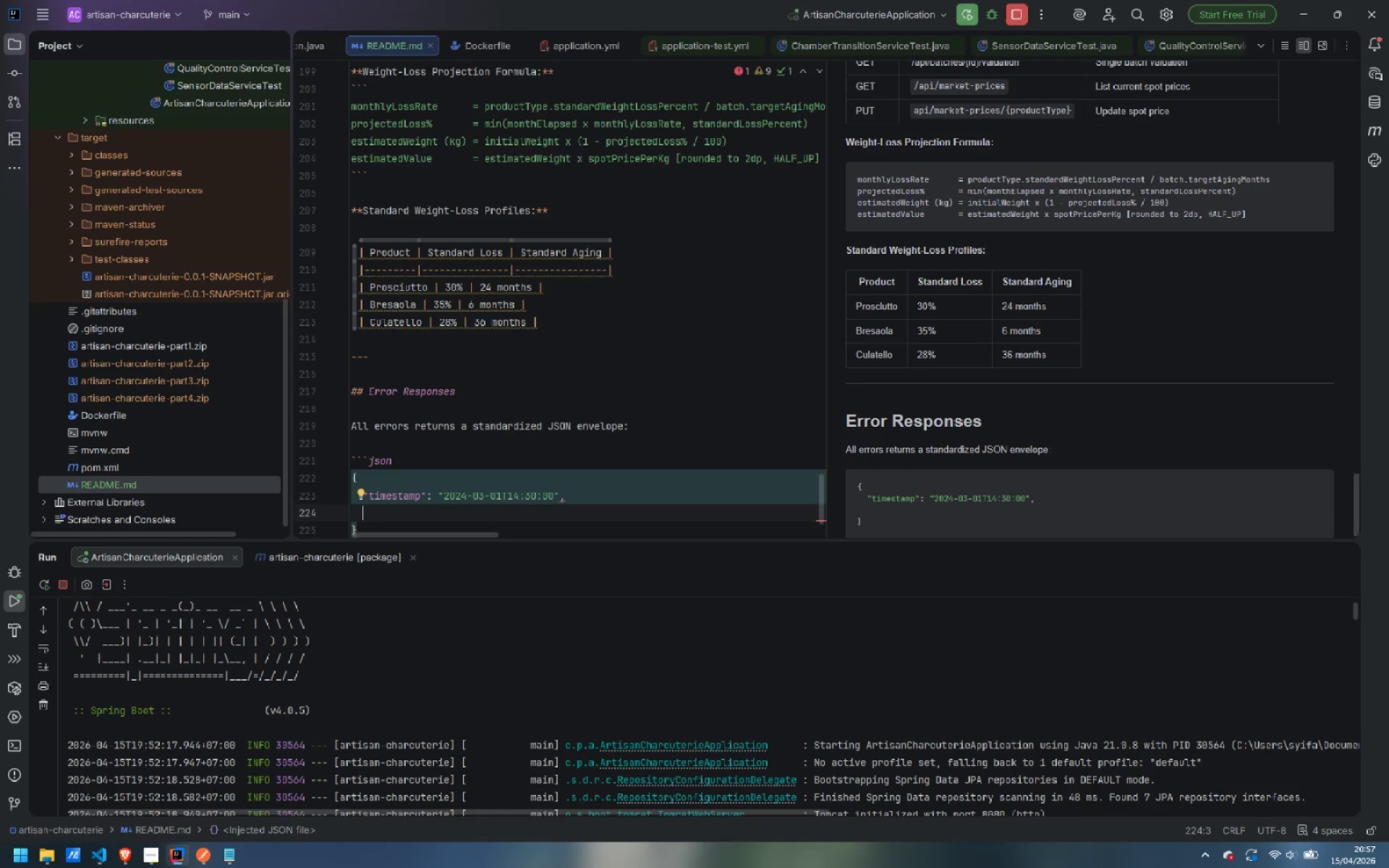 
type("s)
key(Backspace)
type(status)
 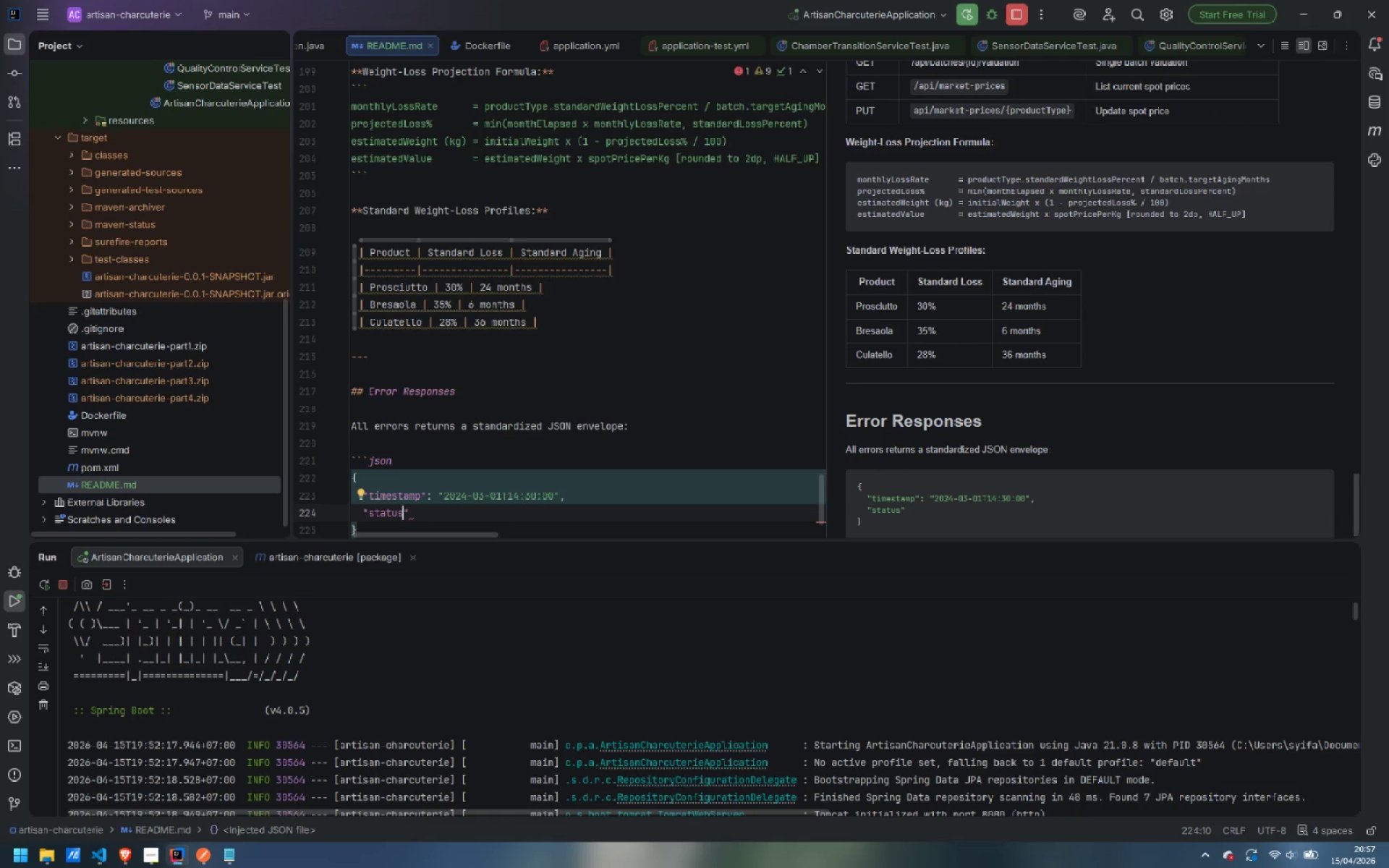 
key(ArrowRight)
 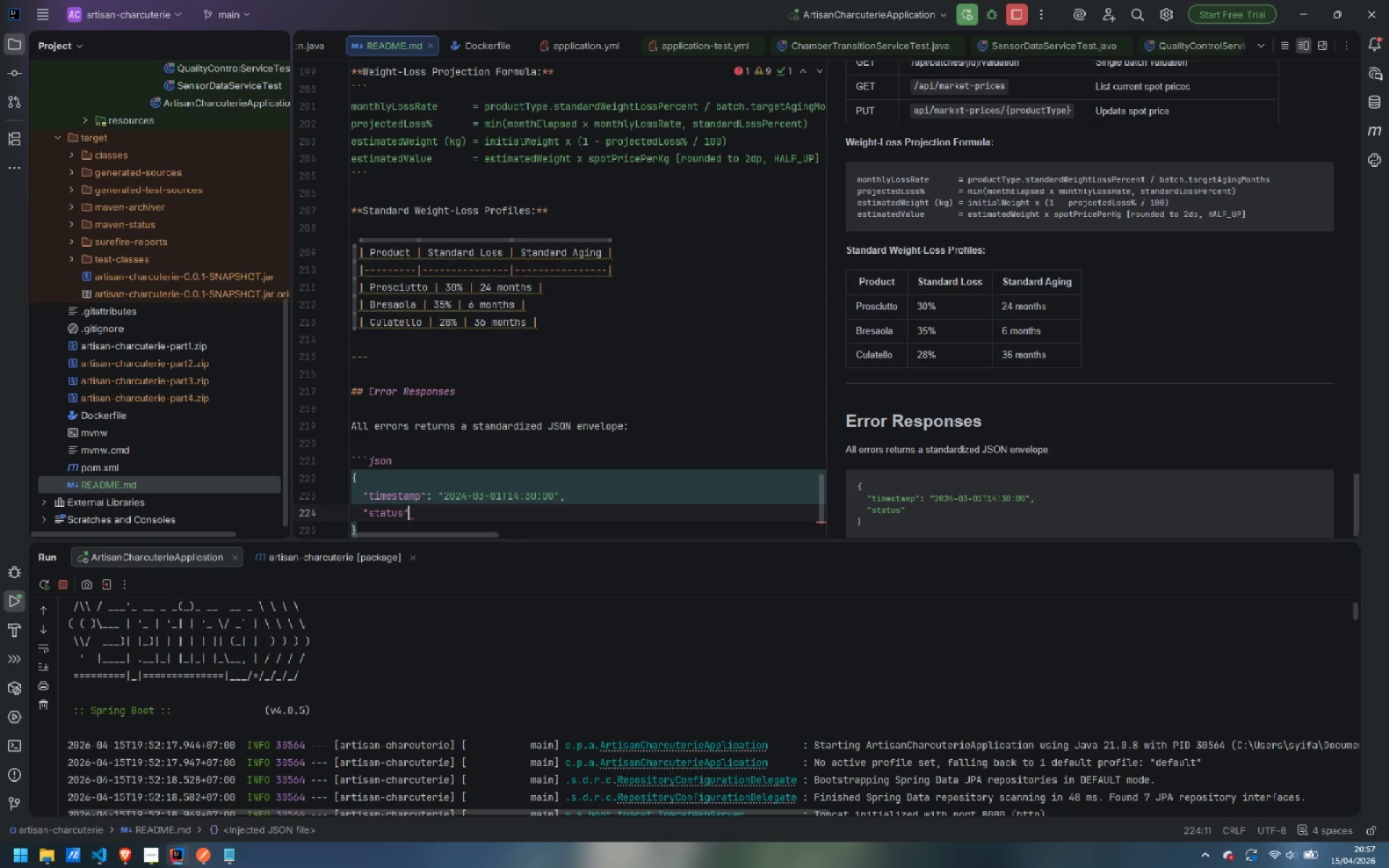 
type(: 422,)
 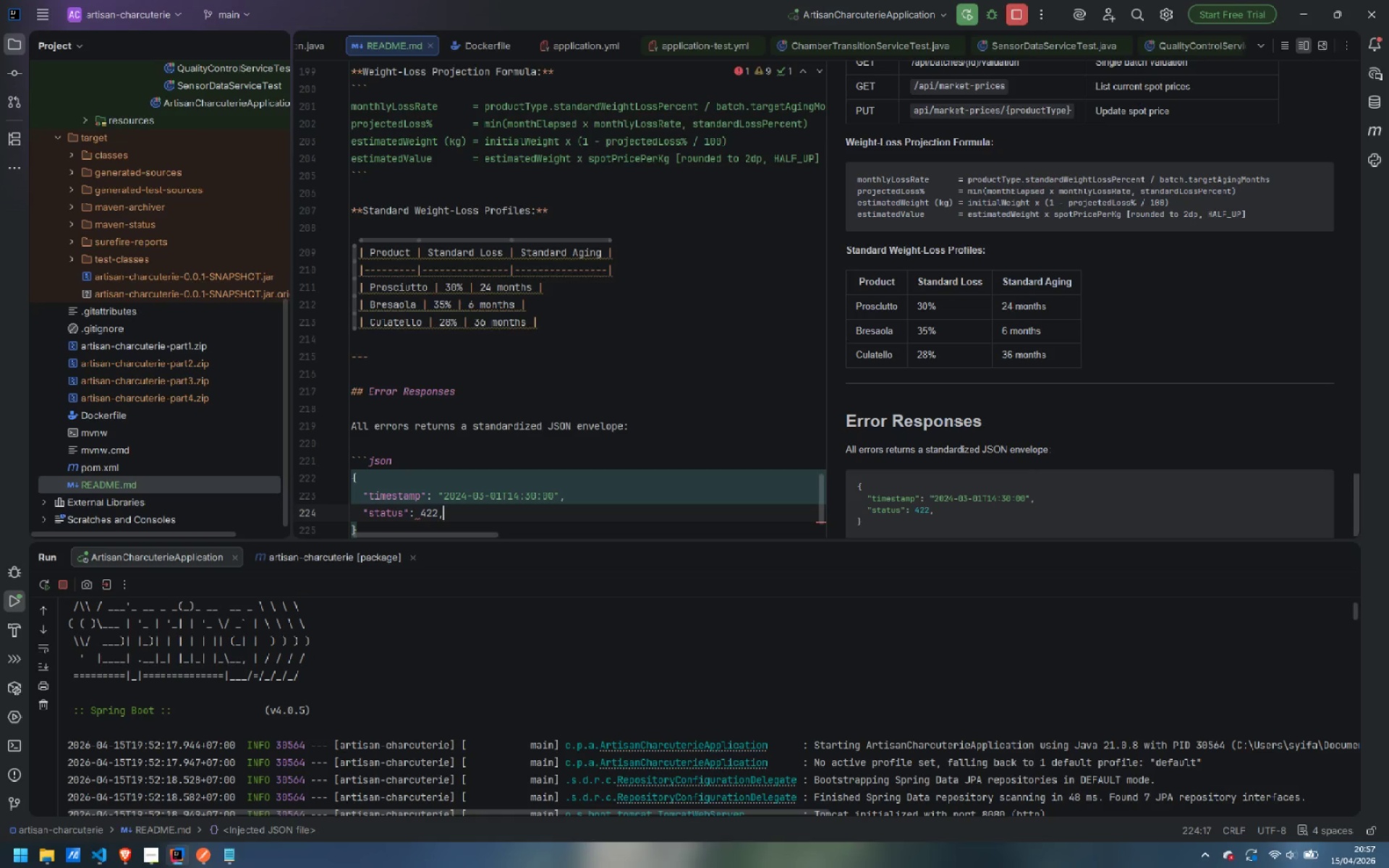 
key(Enter)
 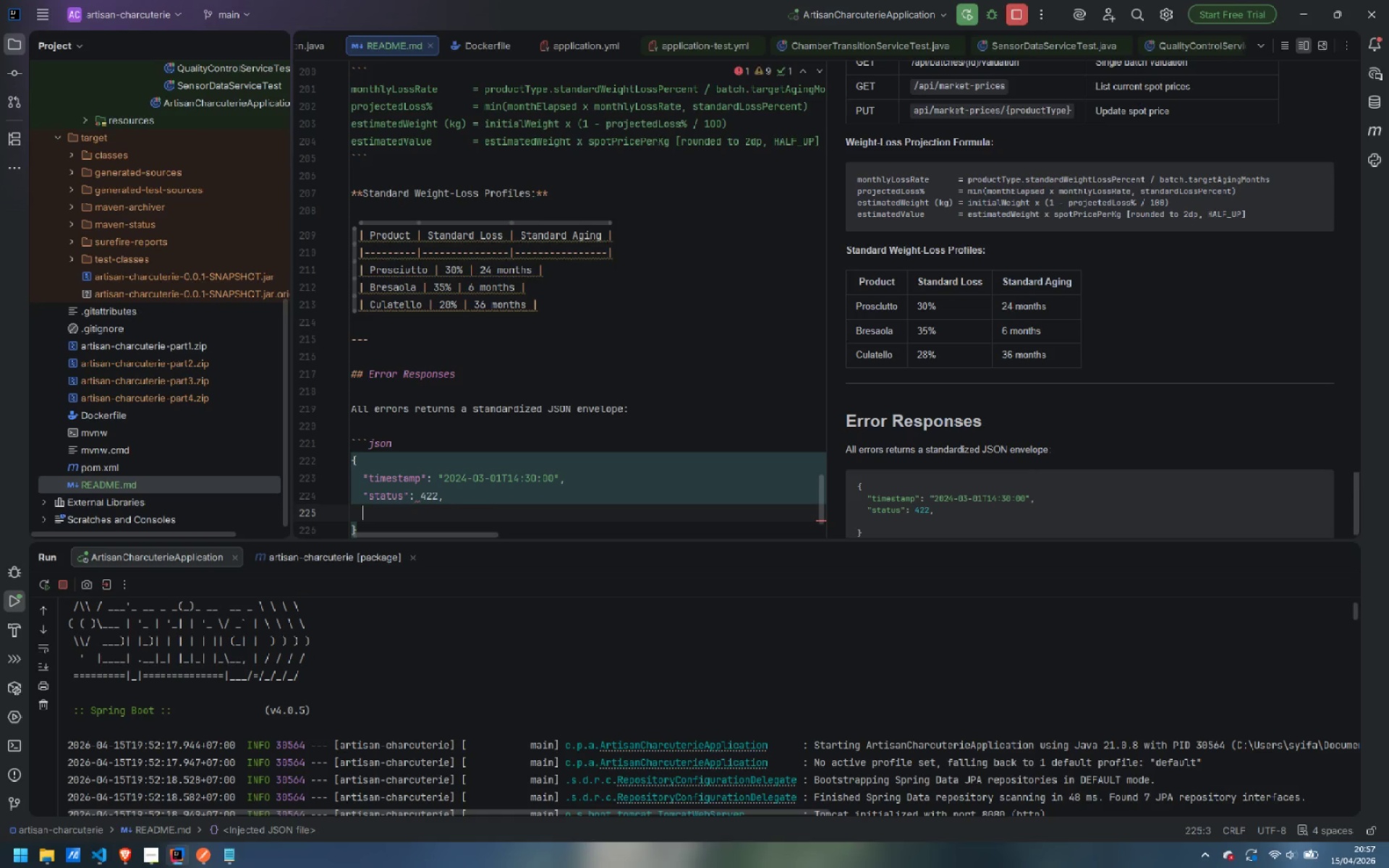 
type("error)
 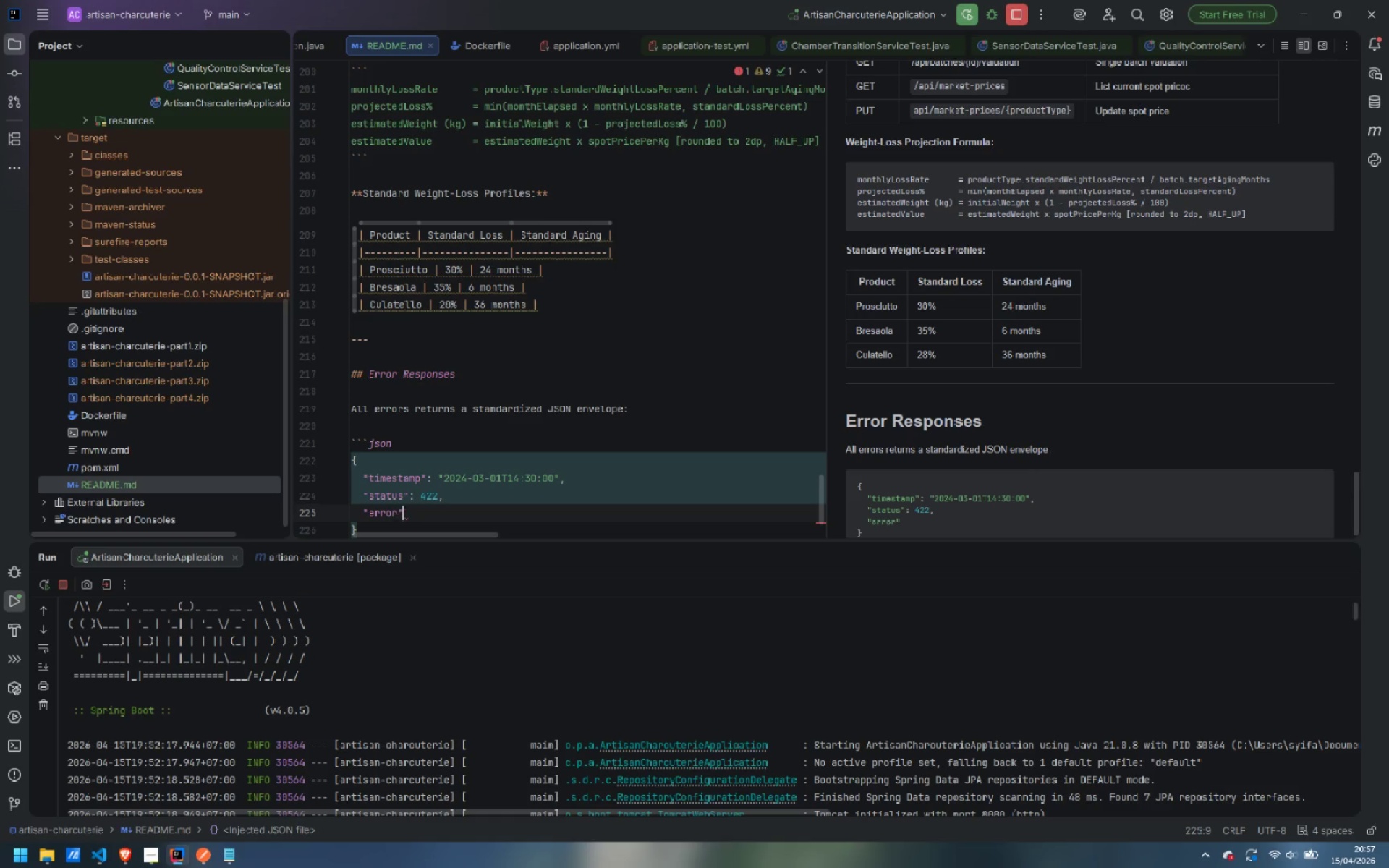 
key(ArrowRight)
 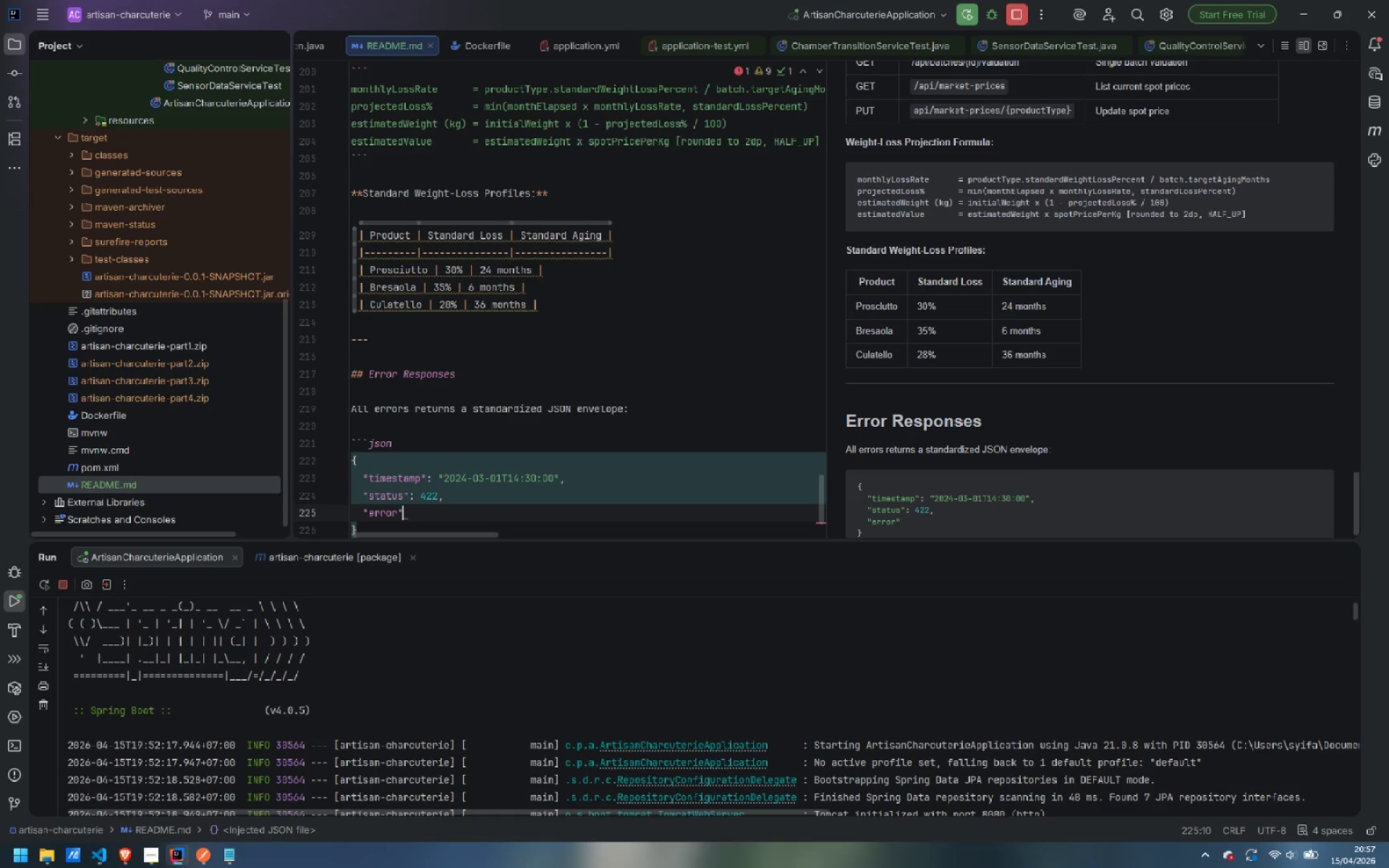 
type(: Unprecess)
 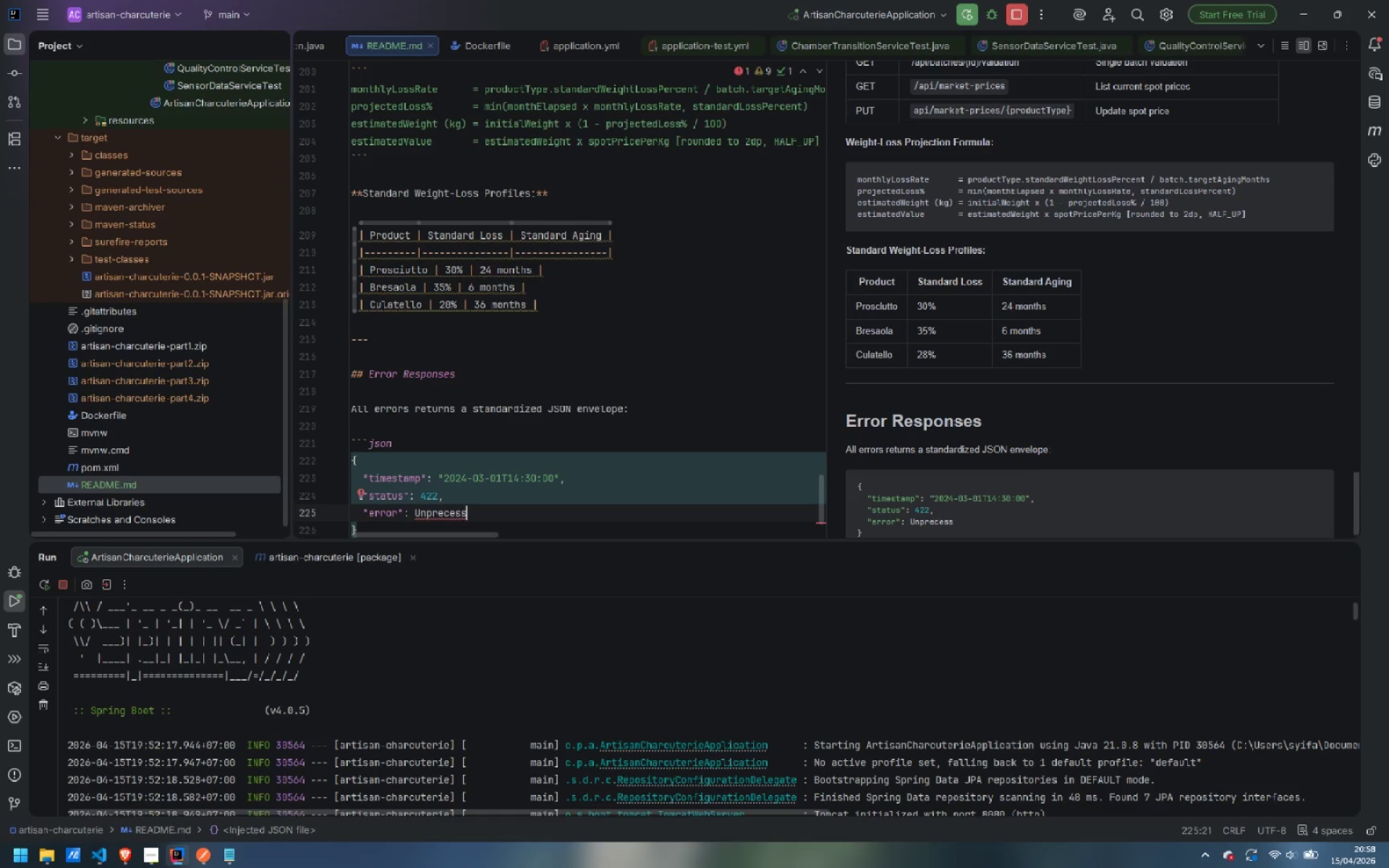 
key(Control+ControlLeft)
 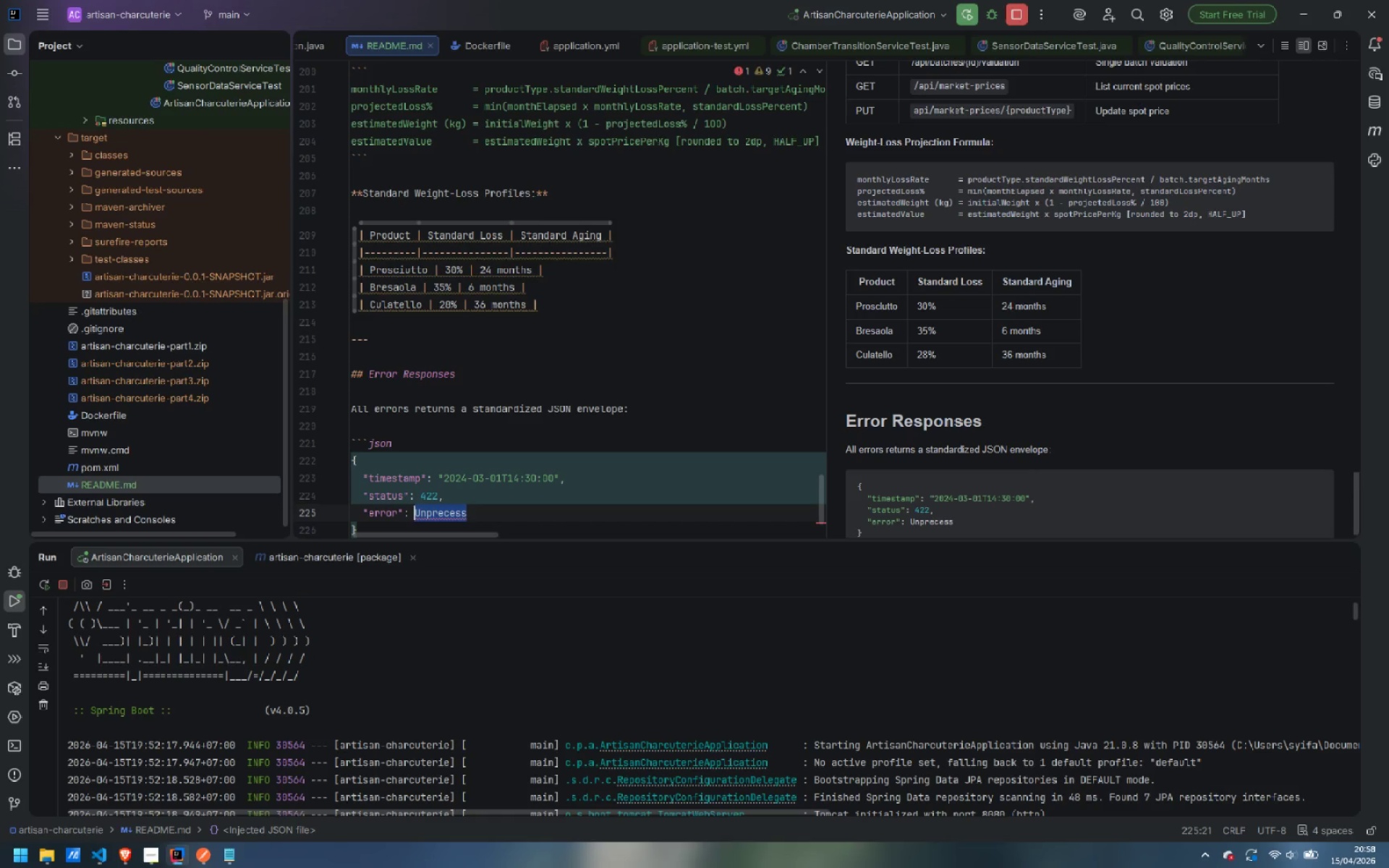 
key(Control+Shift+ShiftLeft)
 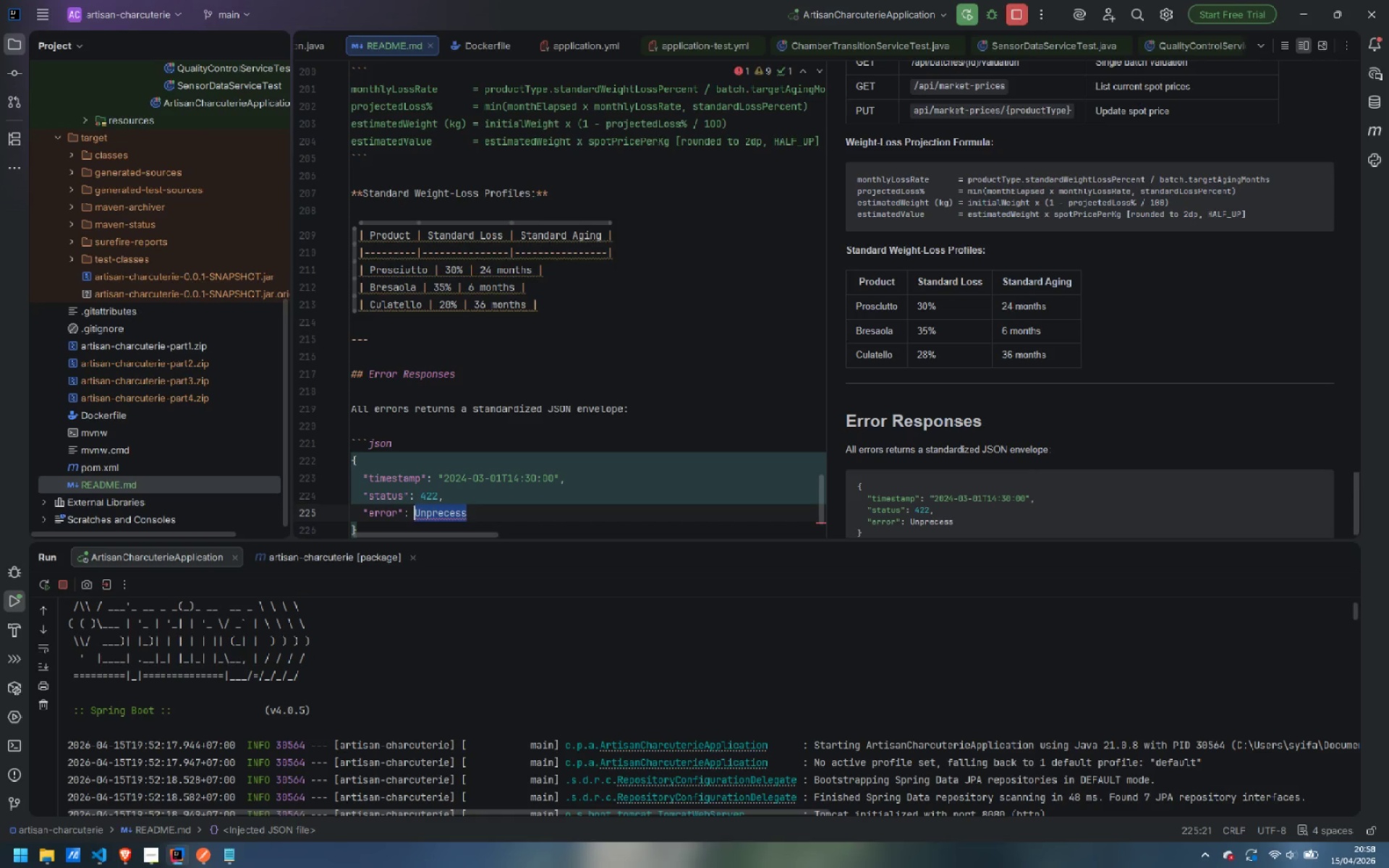 
key(Control+Shift+ArrowLeft)
 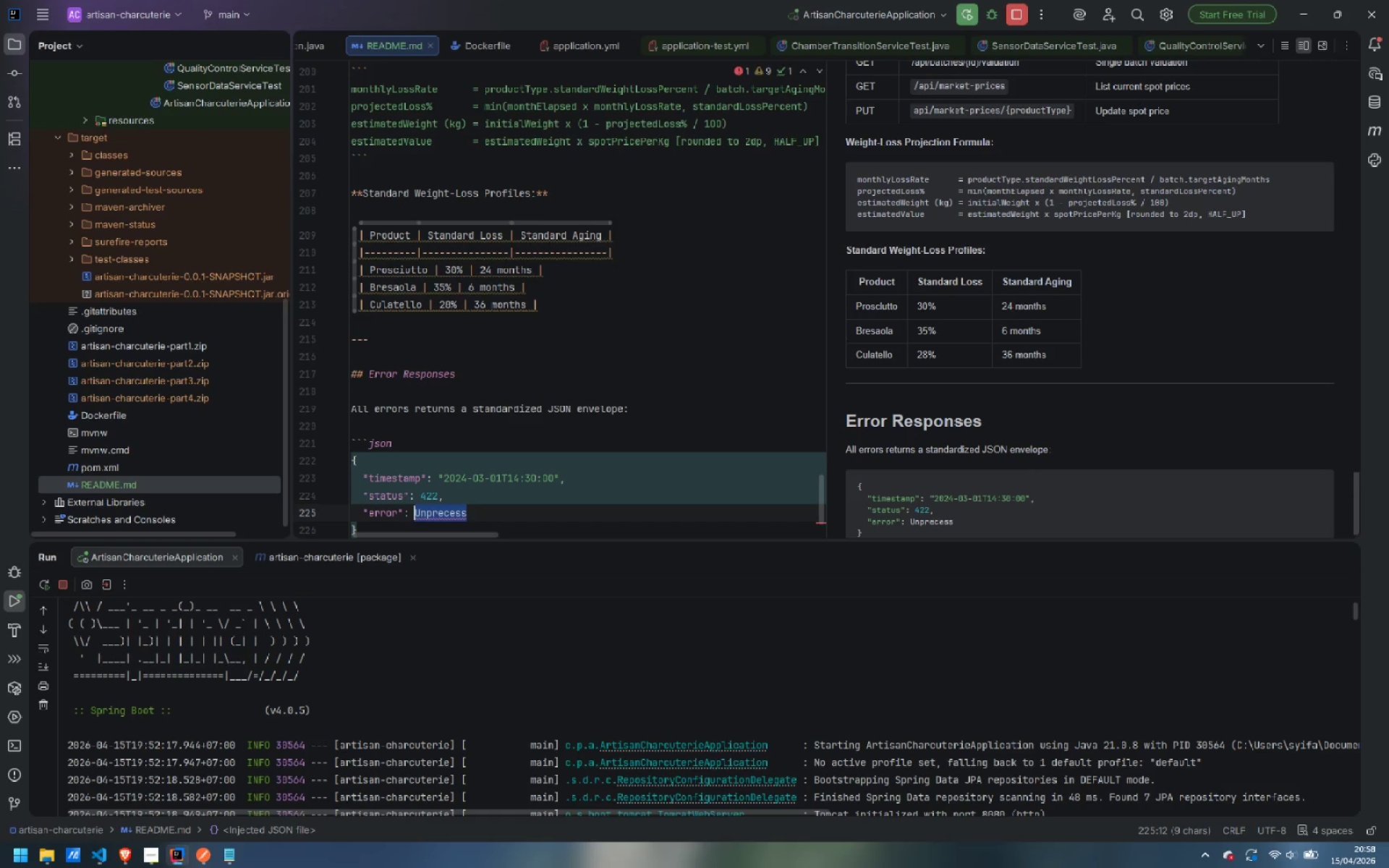 
key(Shift+Quote)
 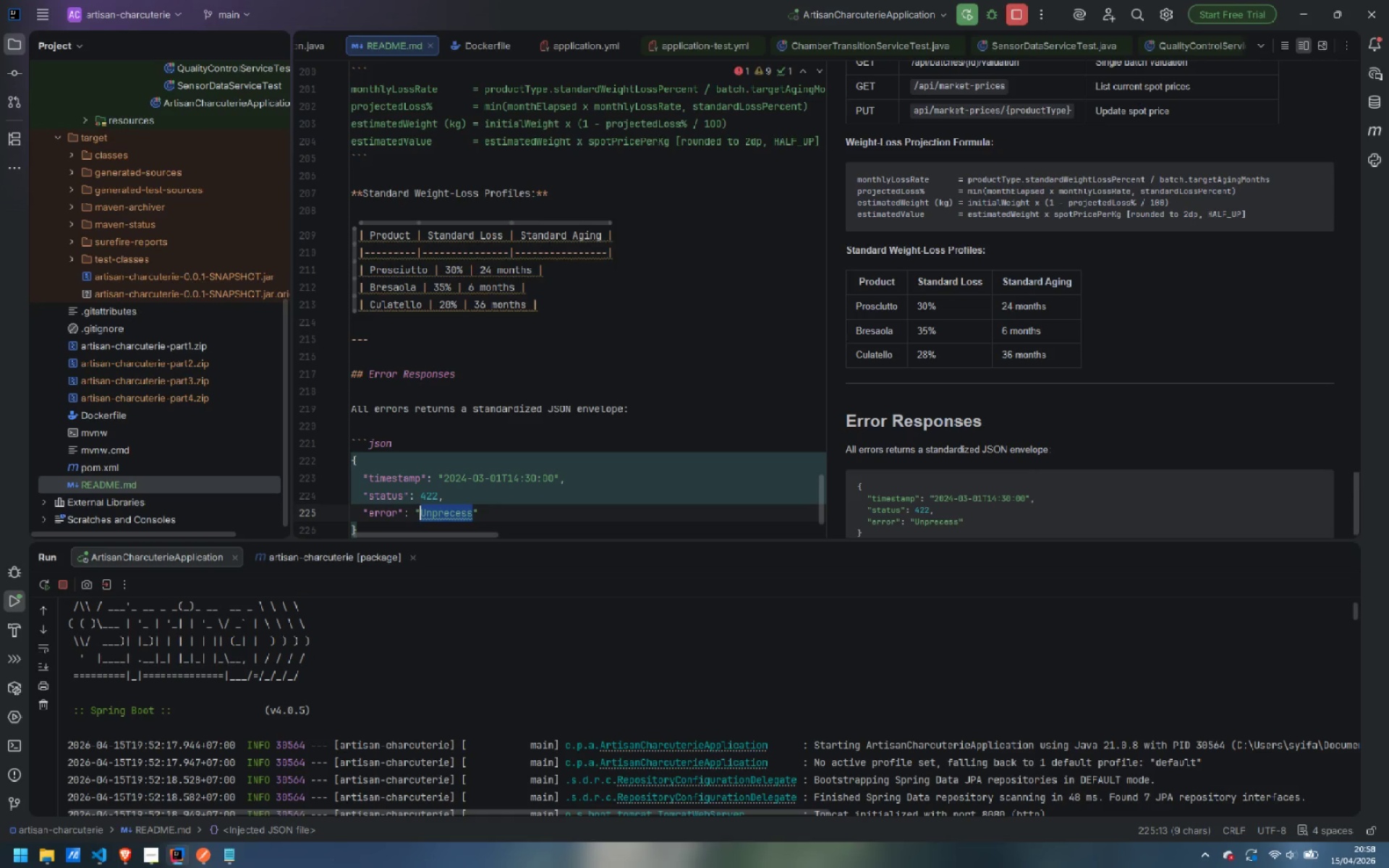 
key(ArrowRight)
 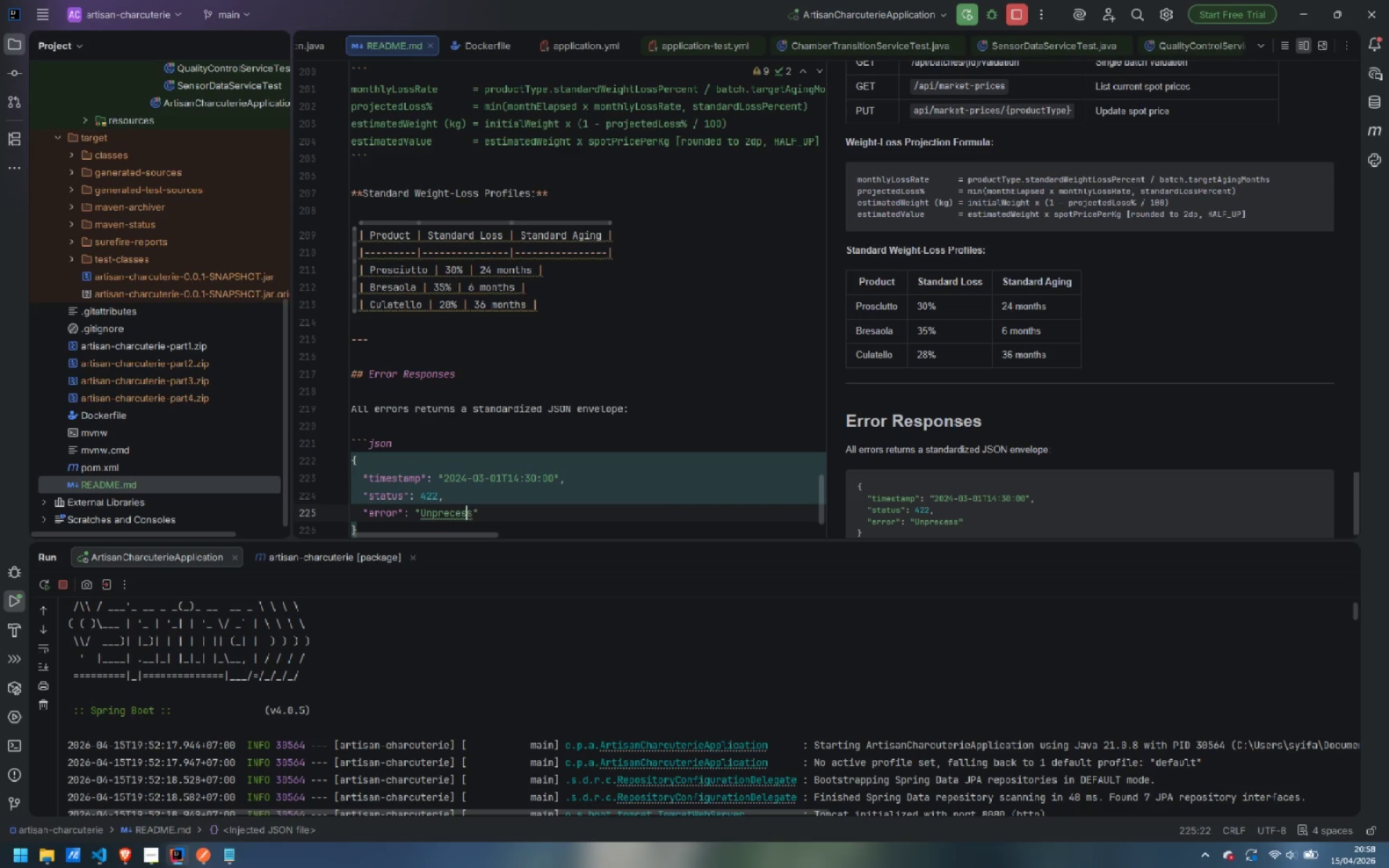 
key(ArrowLeft)
 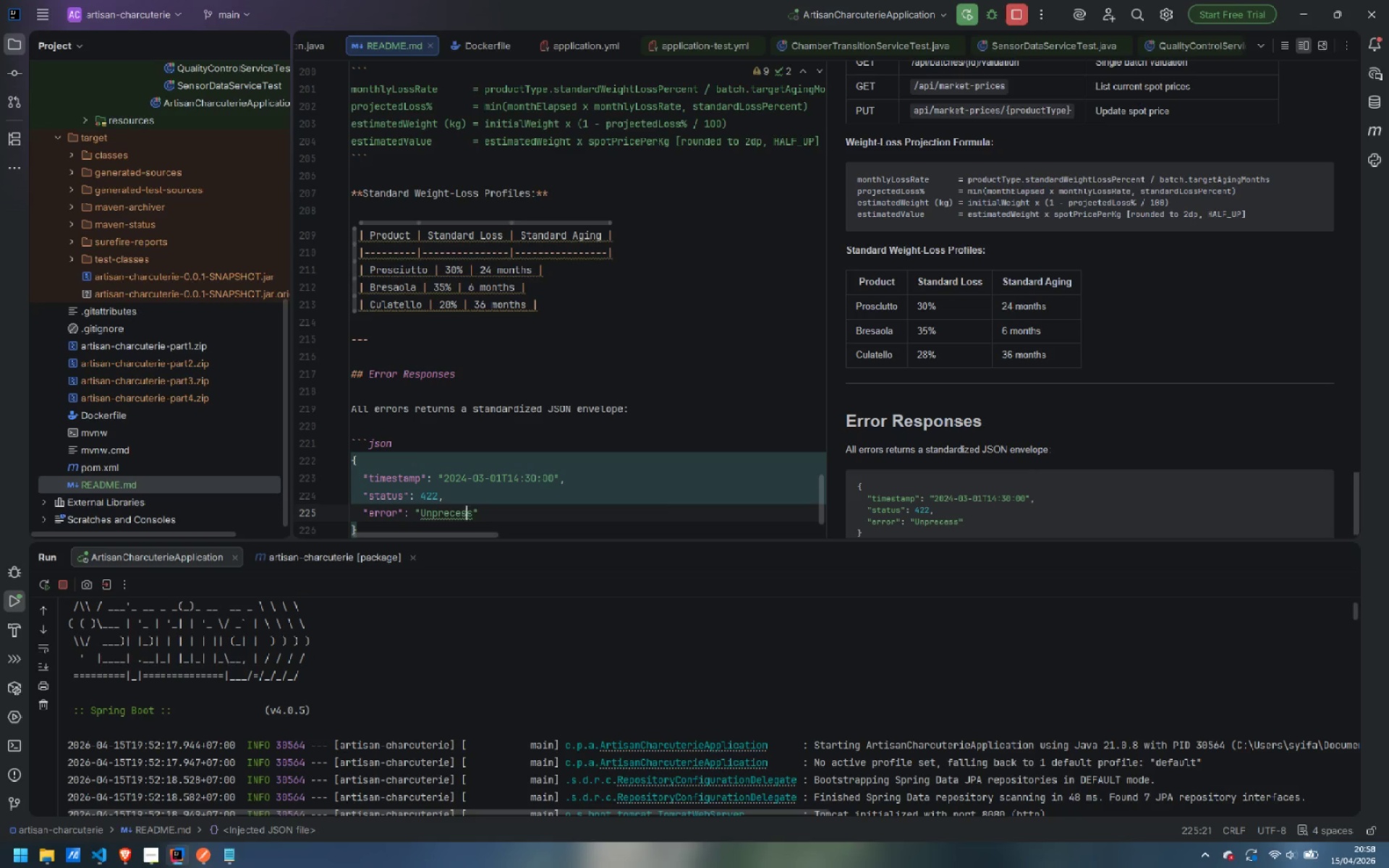 
key(ArrowLeft)
 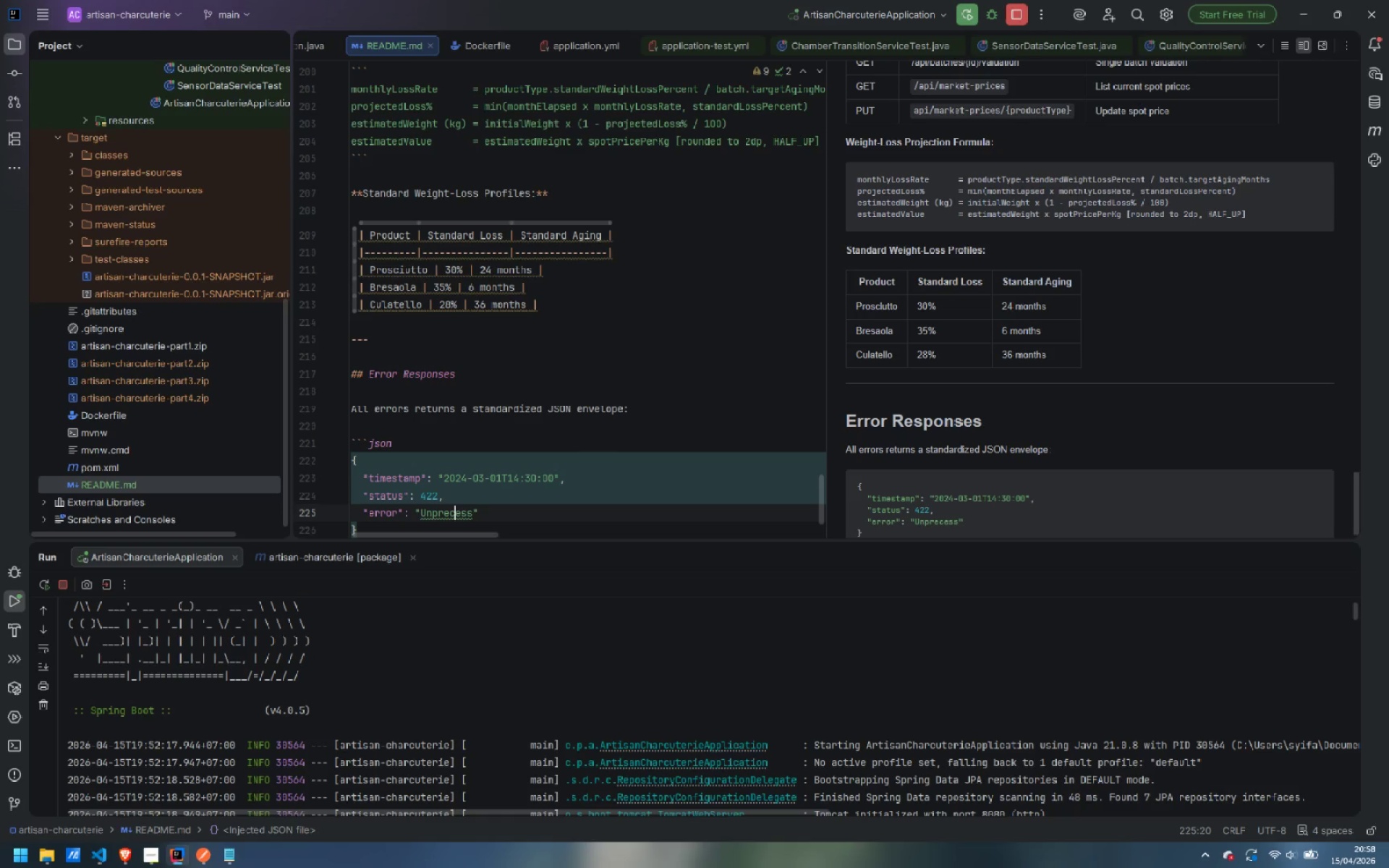 
key(ArrowLeft)
 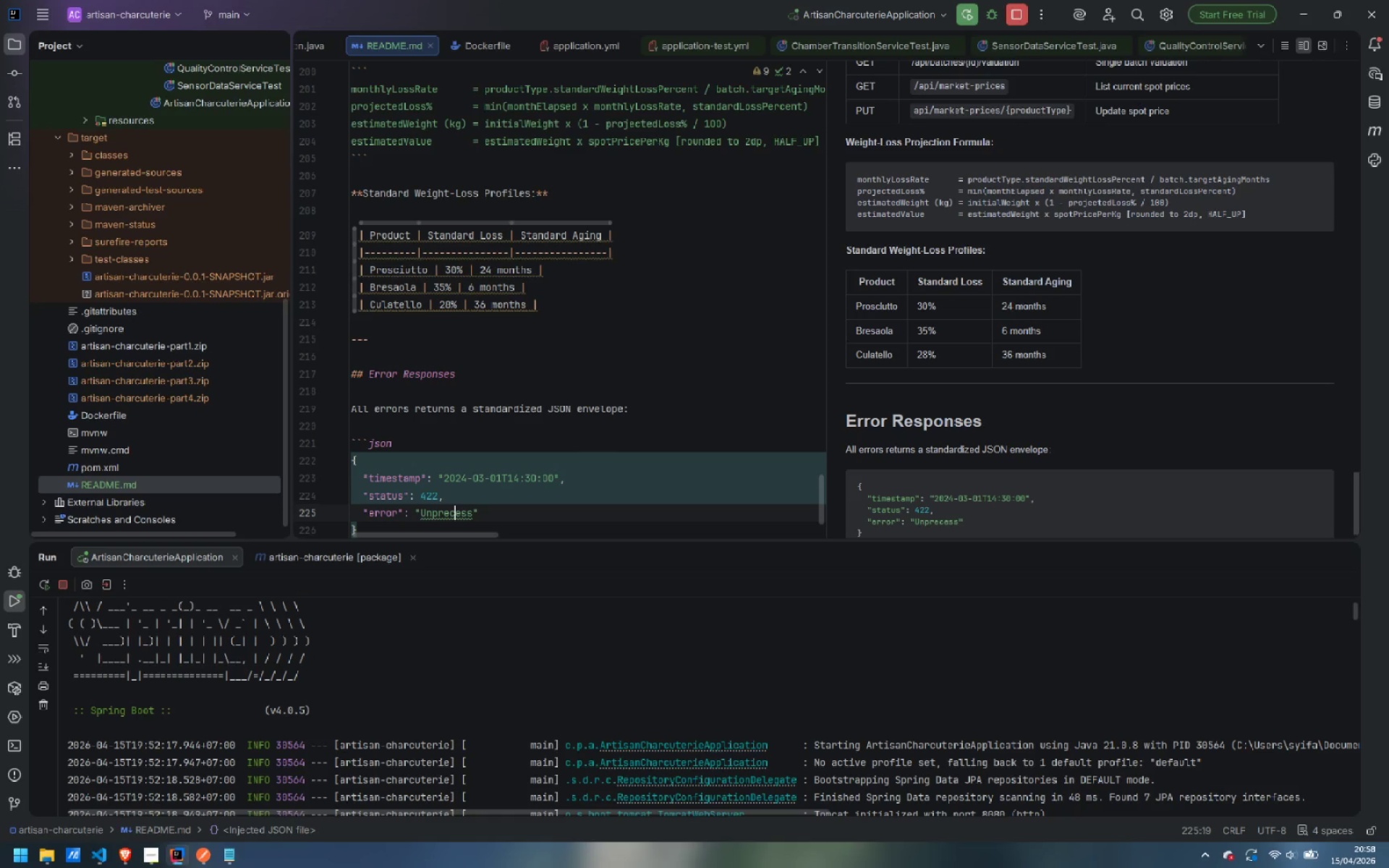 
key(ArrowLeft)
 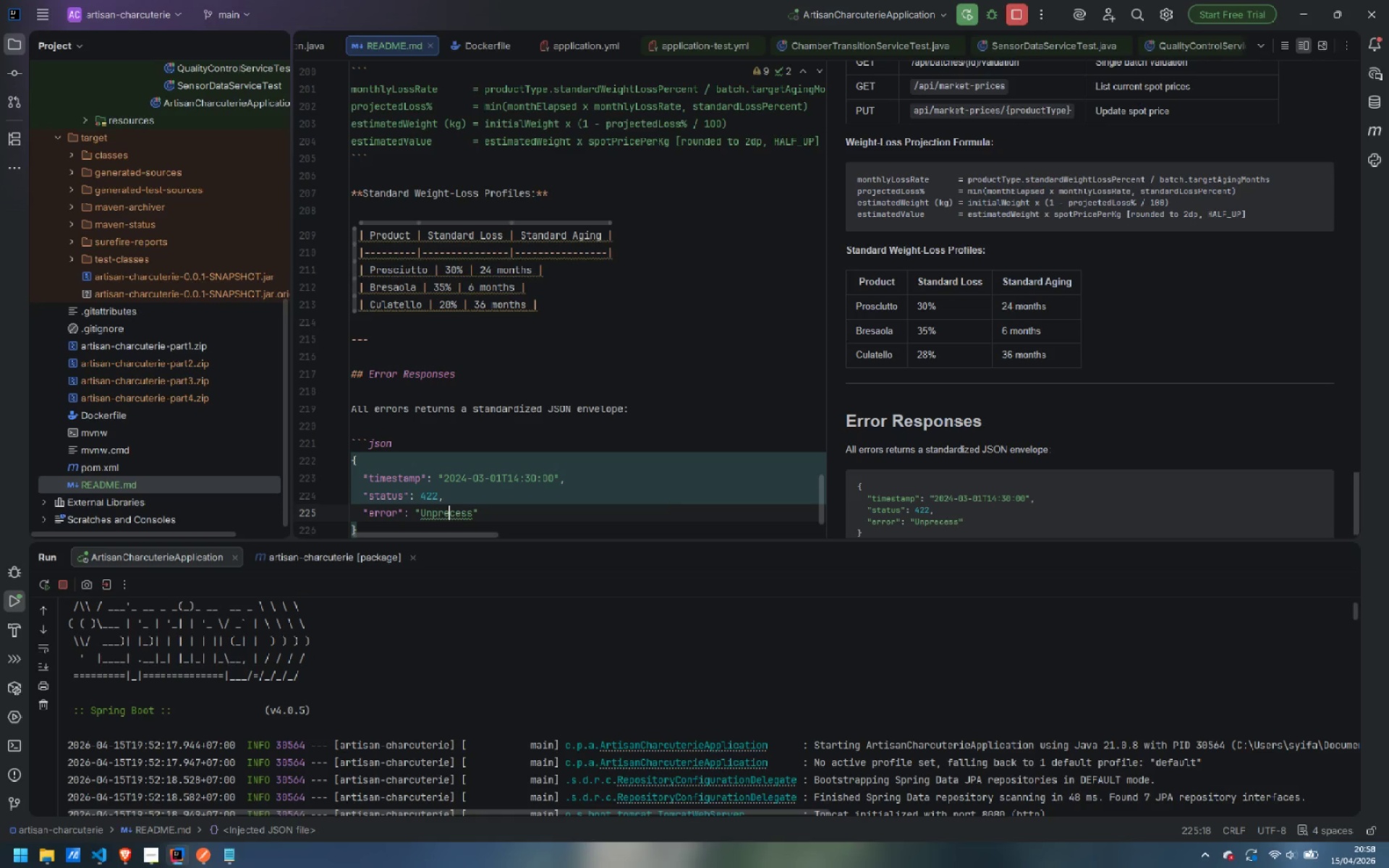 
key(Backspace)
 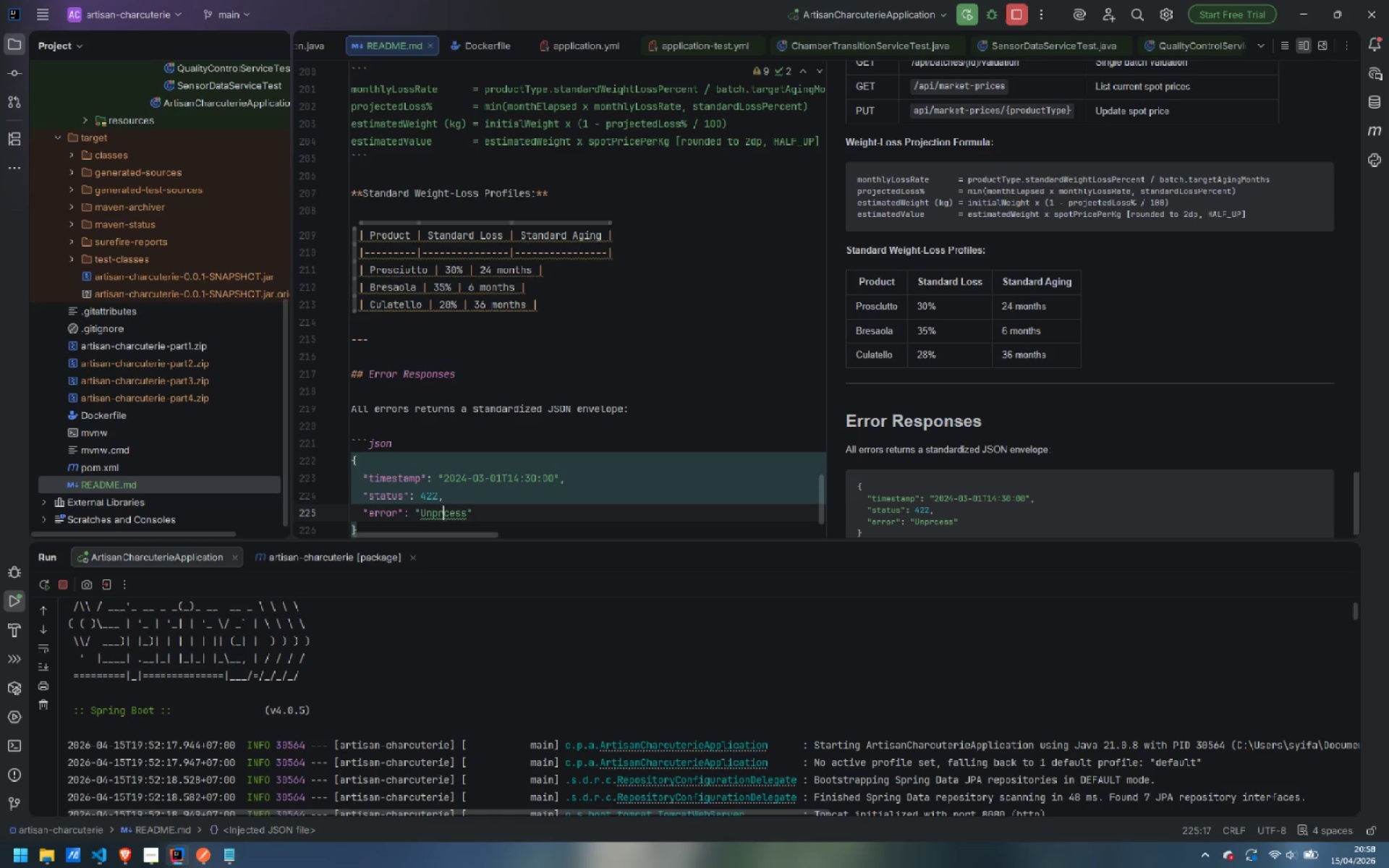 
key(O)
 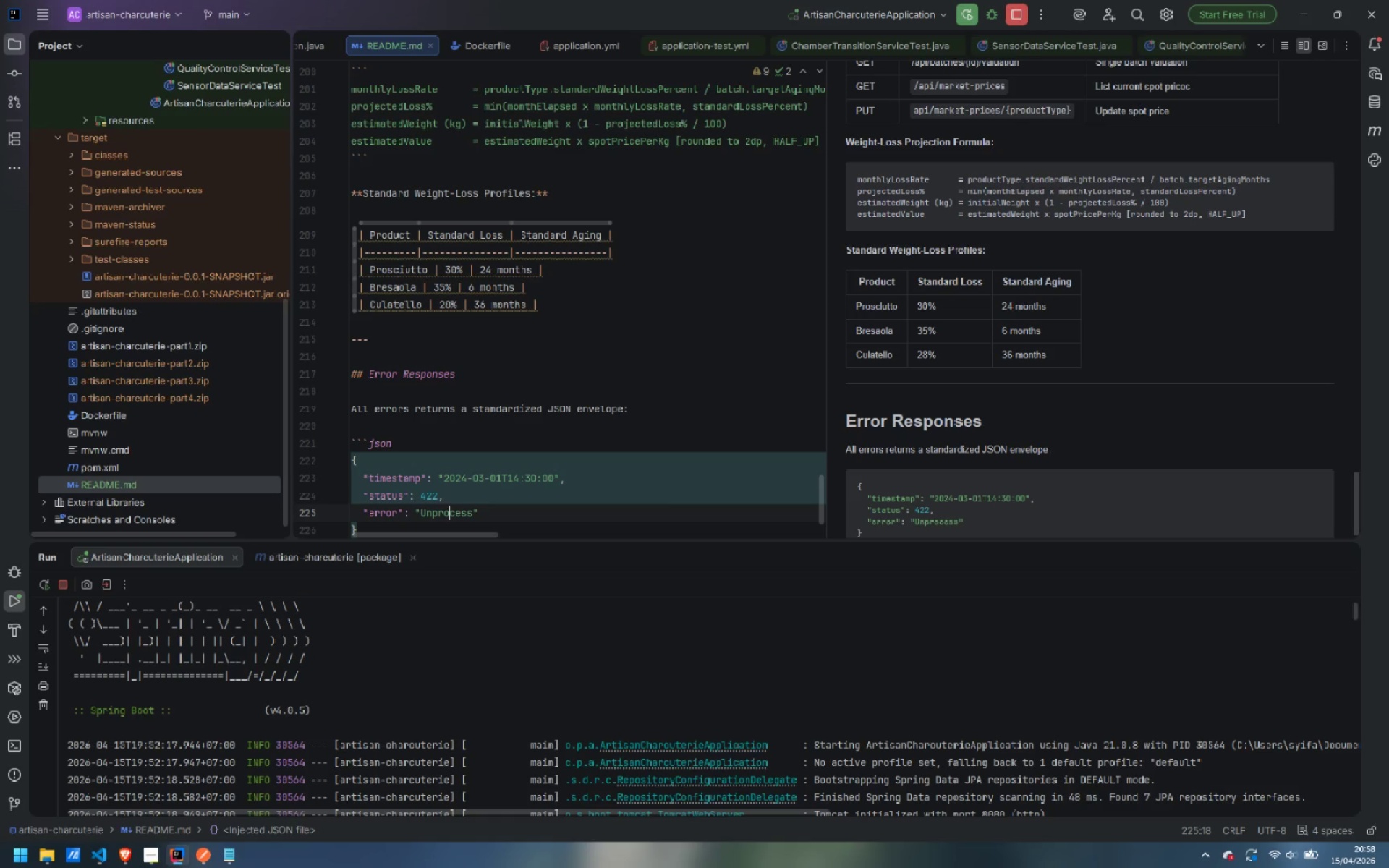 
key(Control+ControlLeft)
 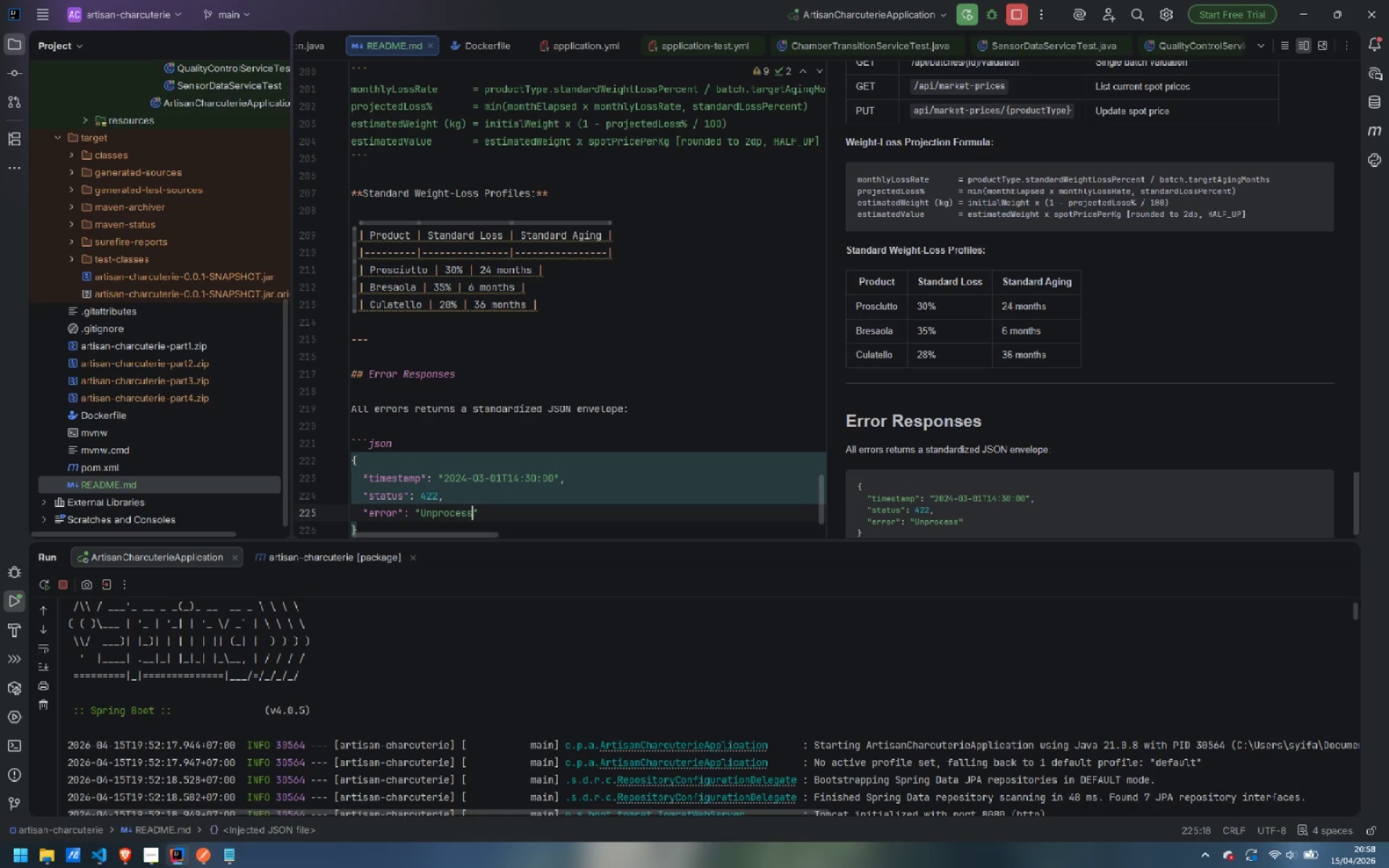 
key(Control+ArrowRight)
 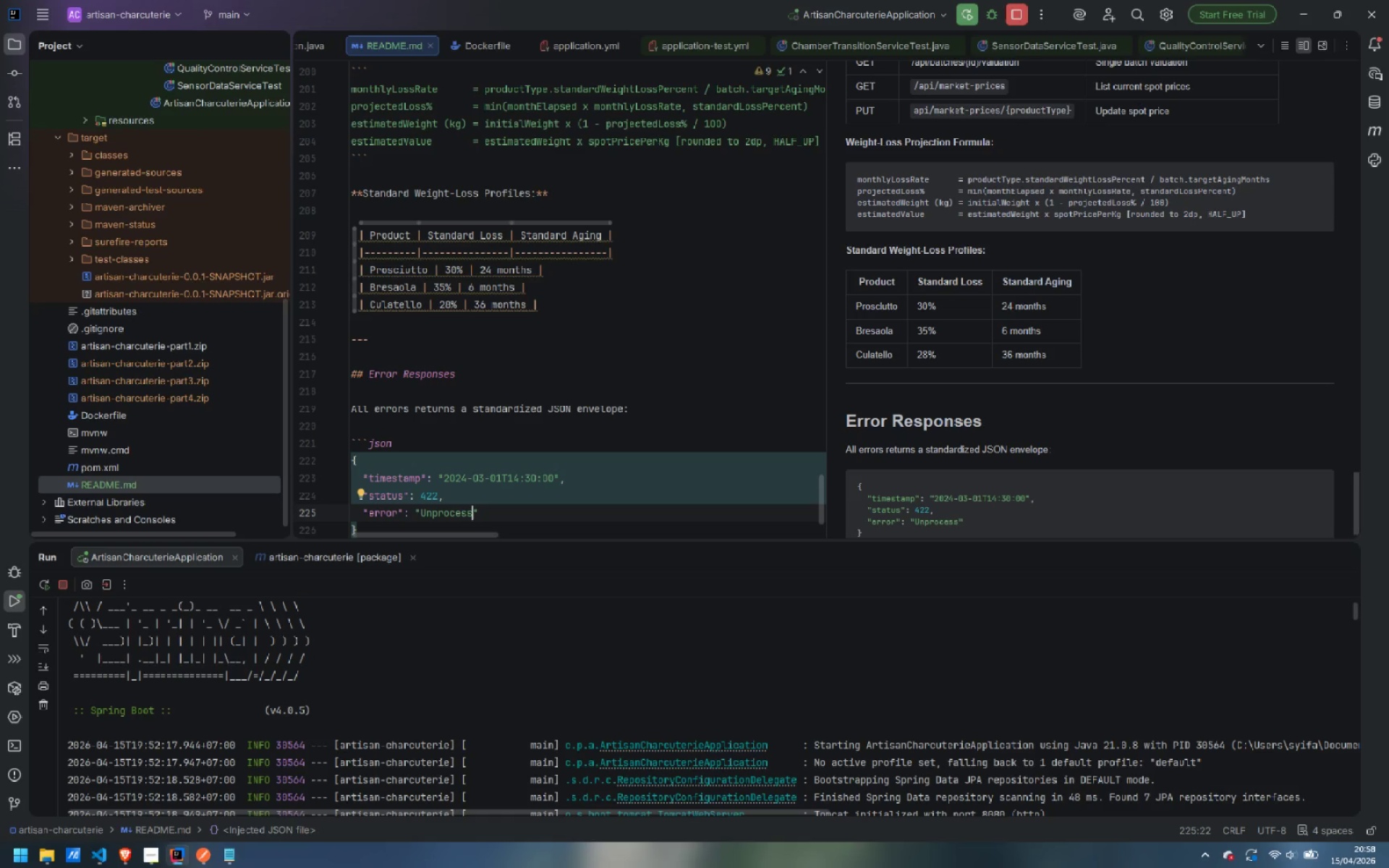 
type(able Enityt)
key(Backspace)
key(Backspace)
key(Backspace)
key(Backspace)
type(tity)
 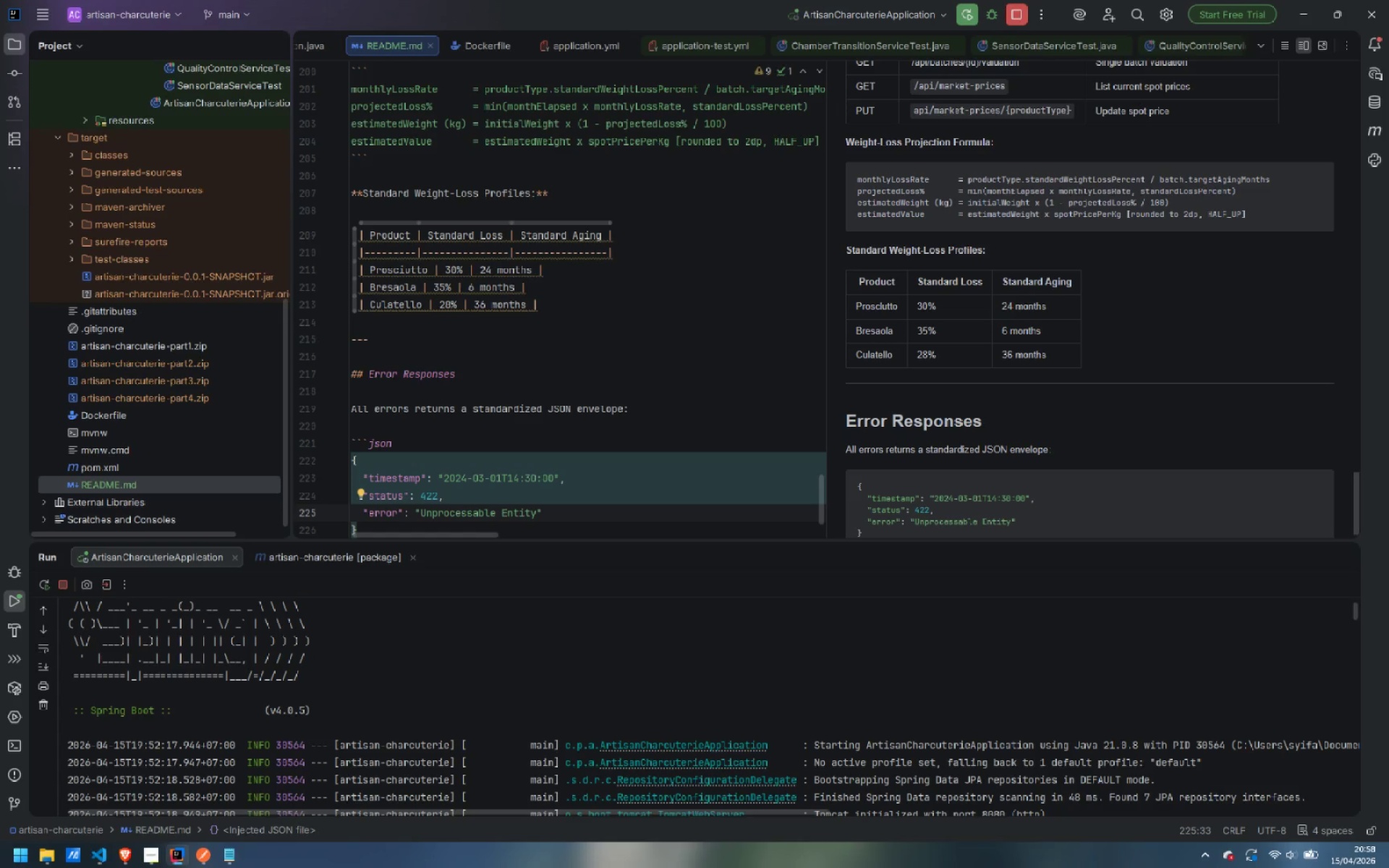 
key(ArrowRight)
 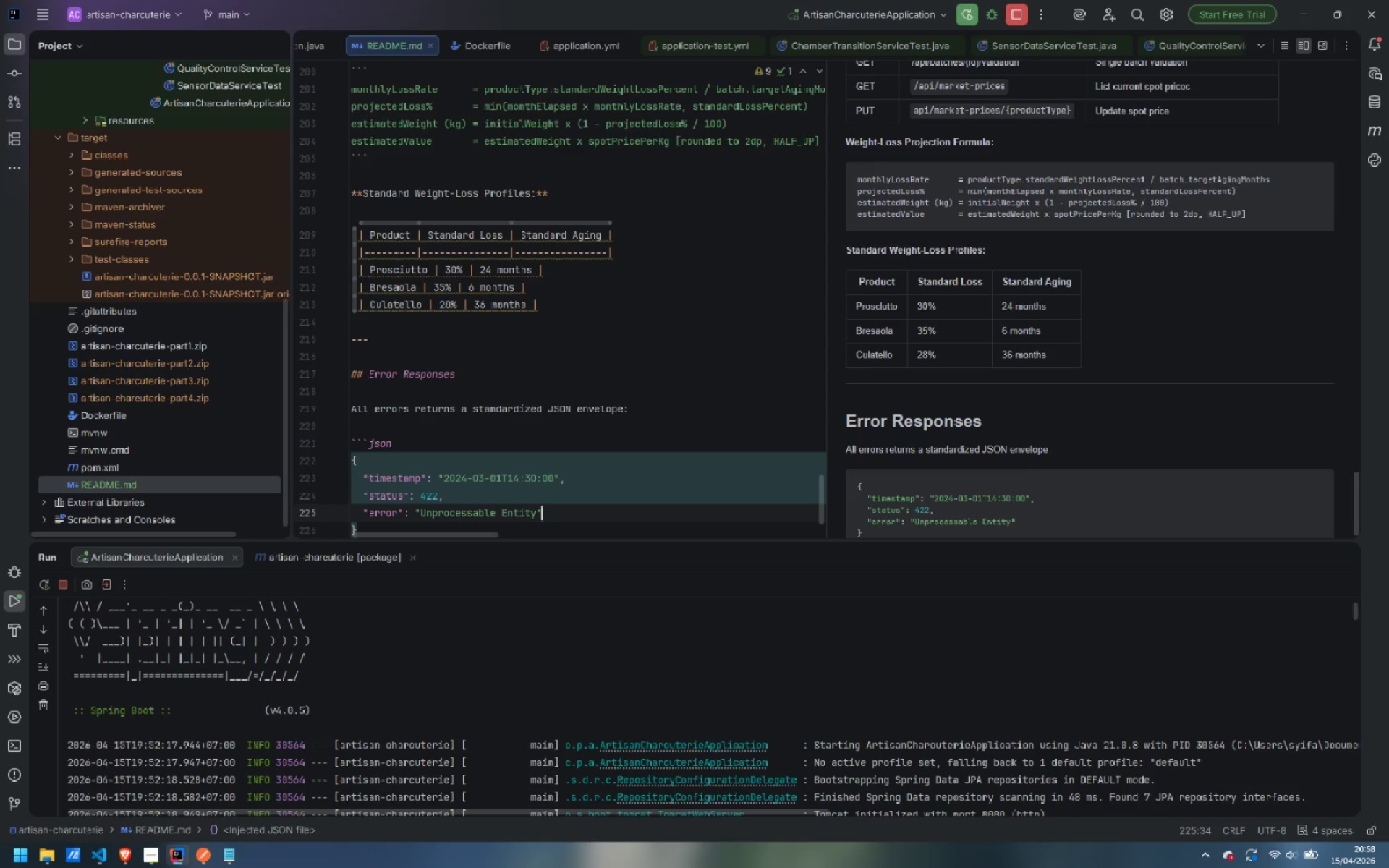 
key(Comma)
 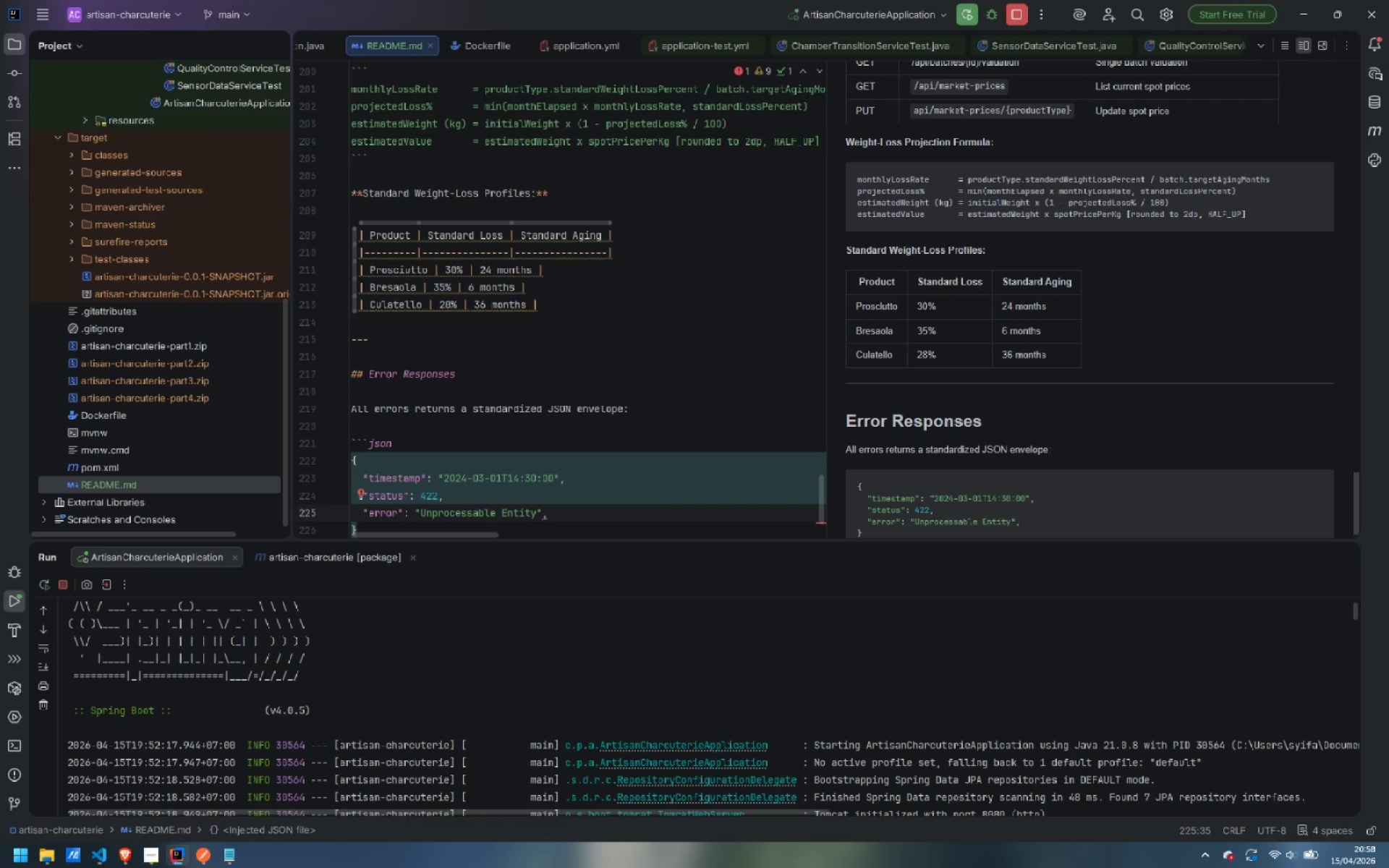 
key(Enter)
 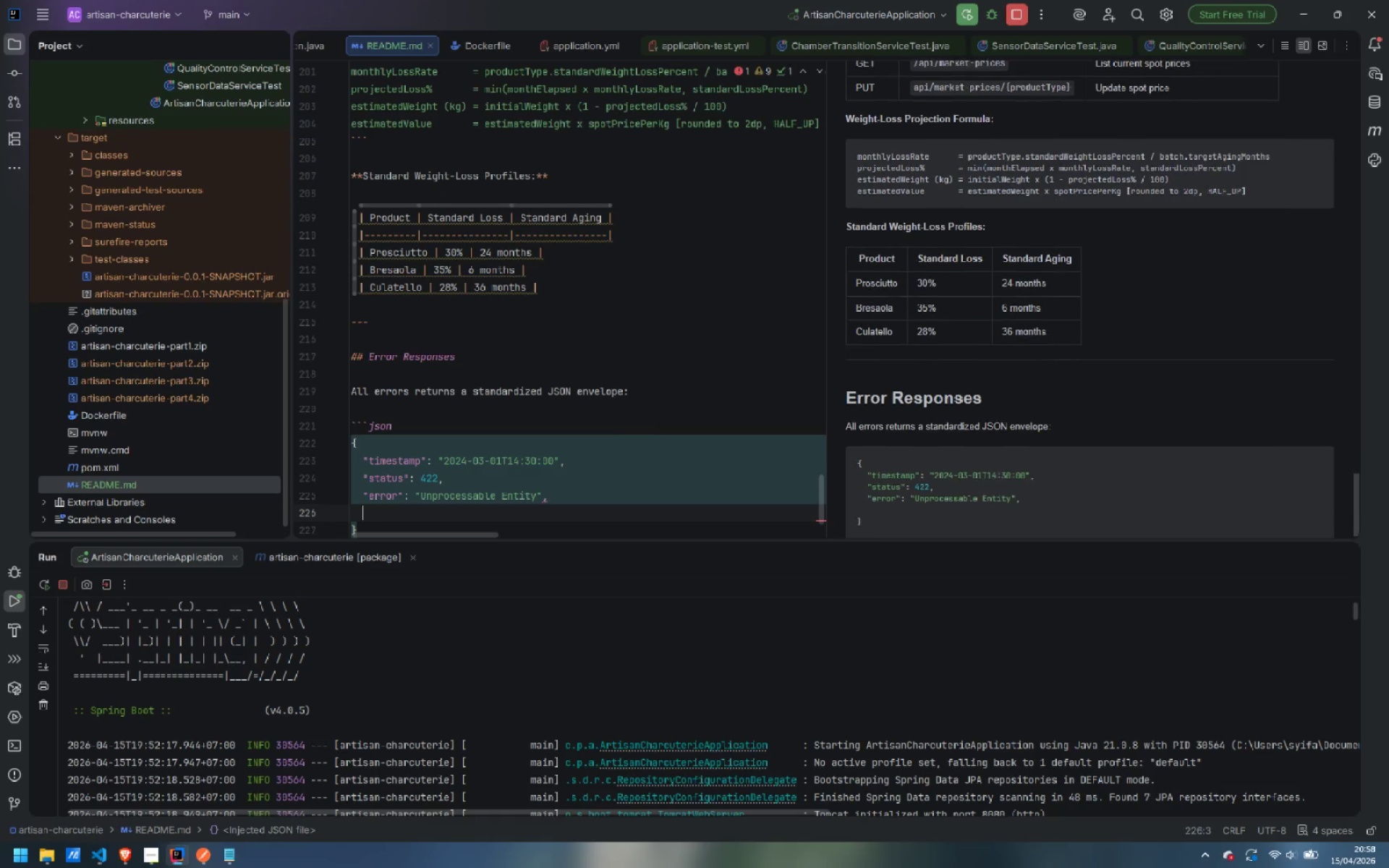 
type("message)
 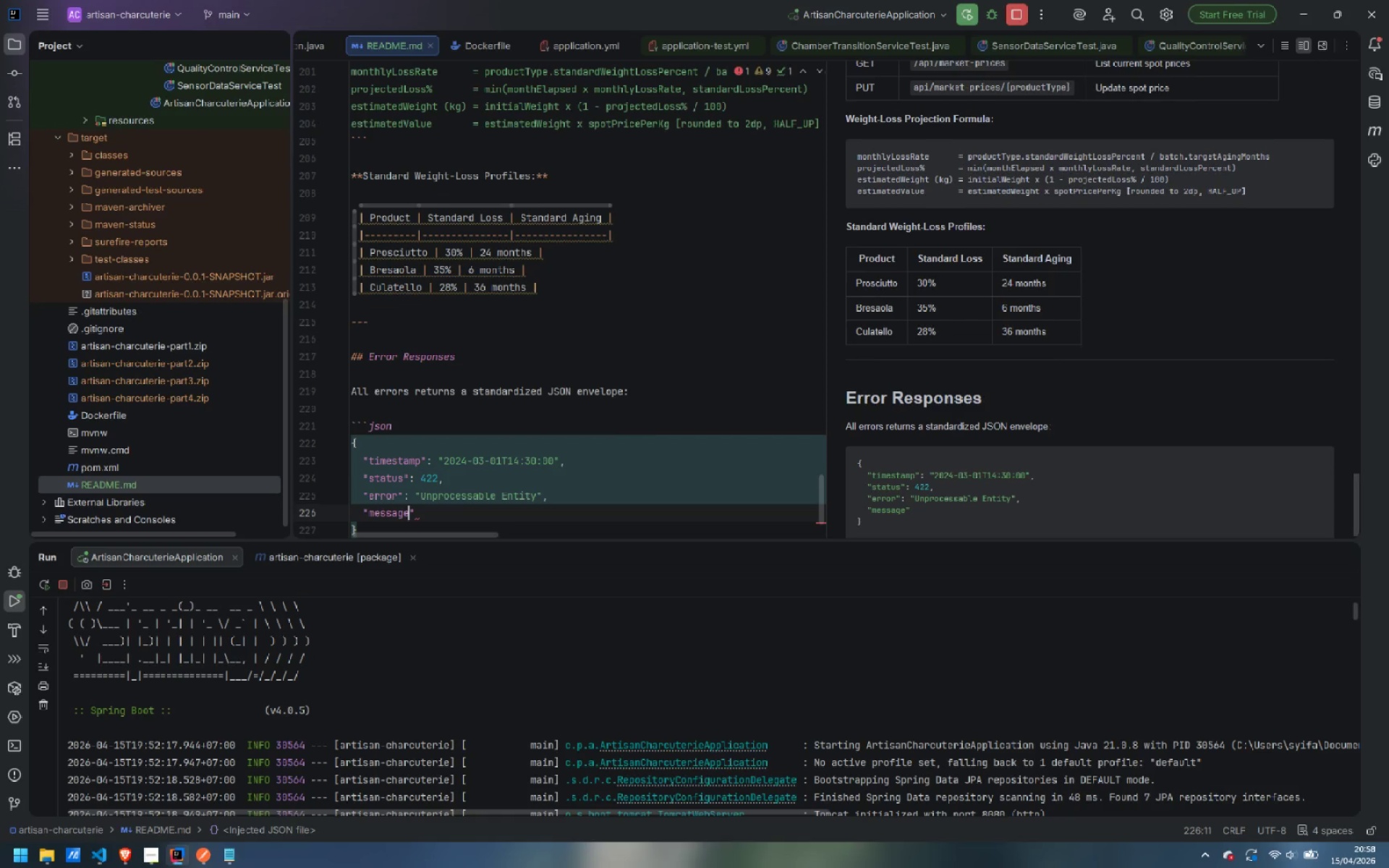 
key(ArrowRight)
 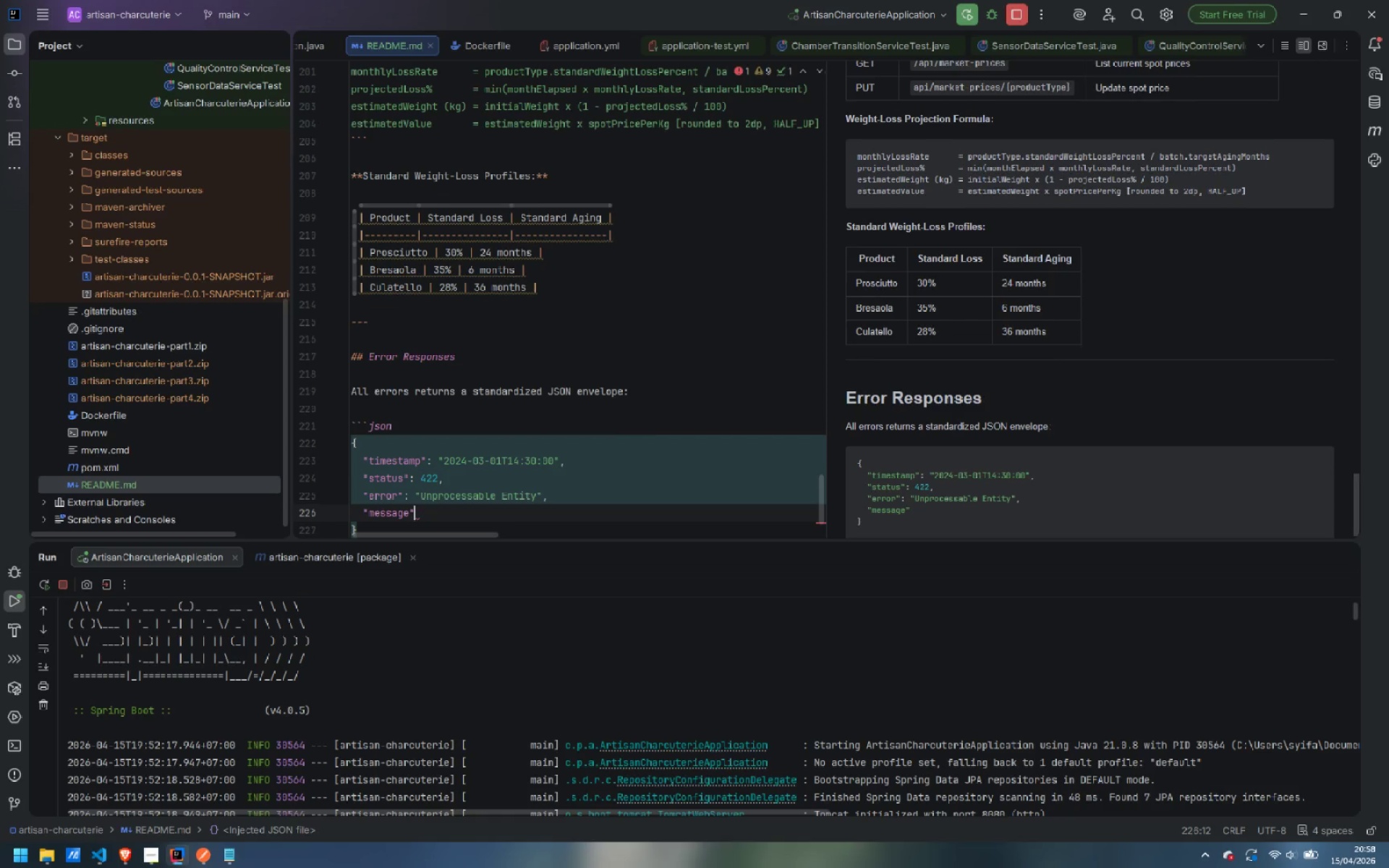 
type(: "Batch must complete the )
 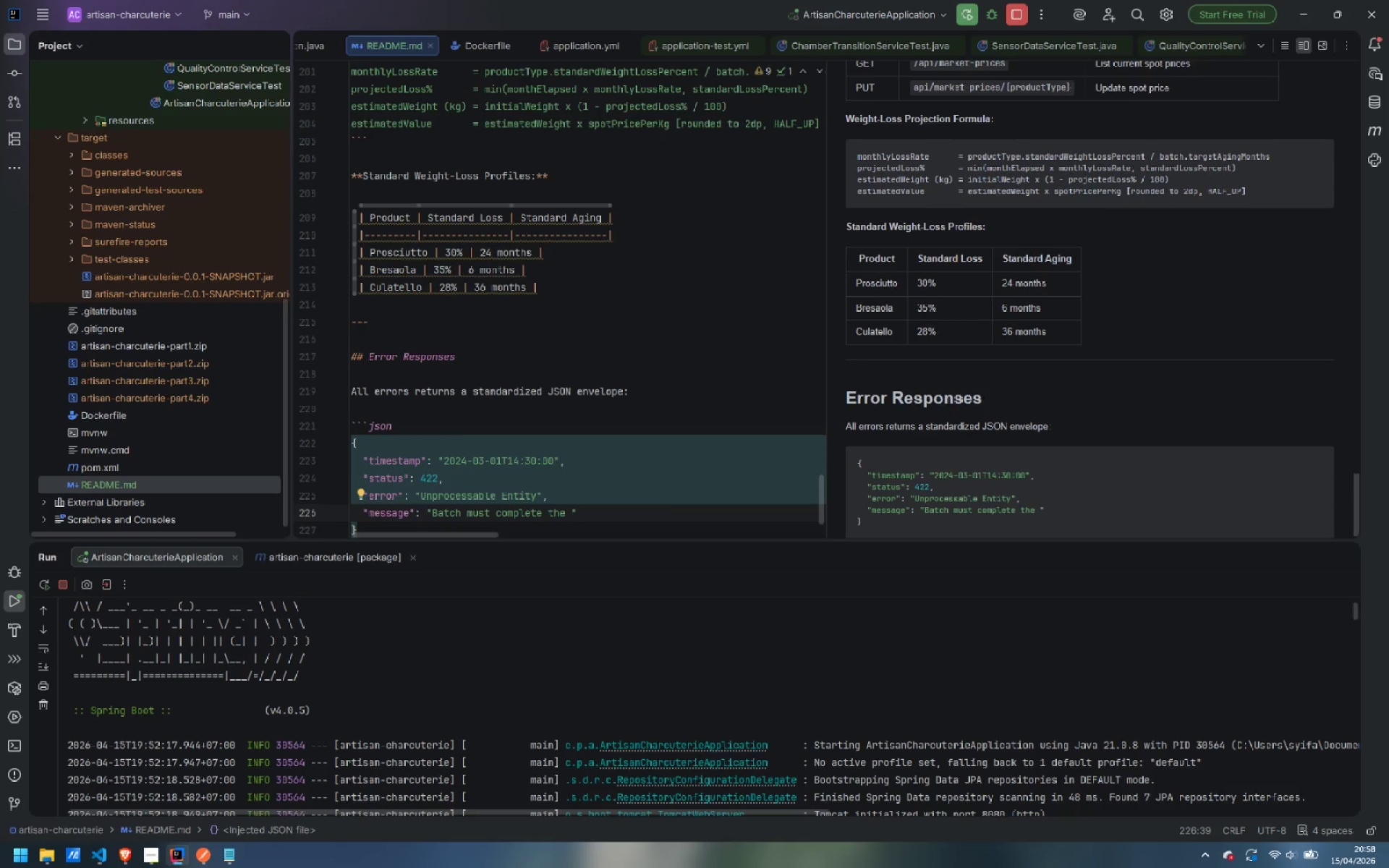 
wait(8.2)
 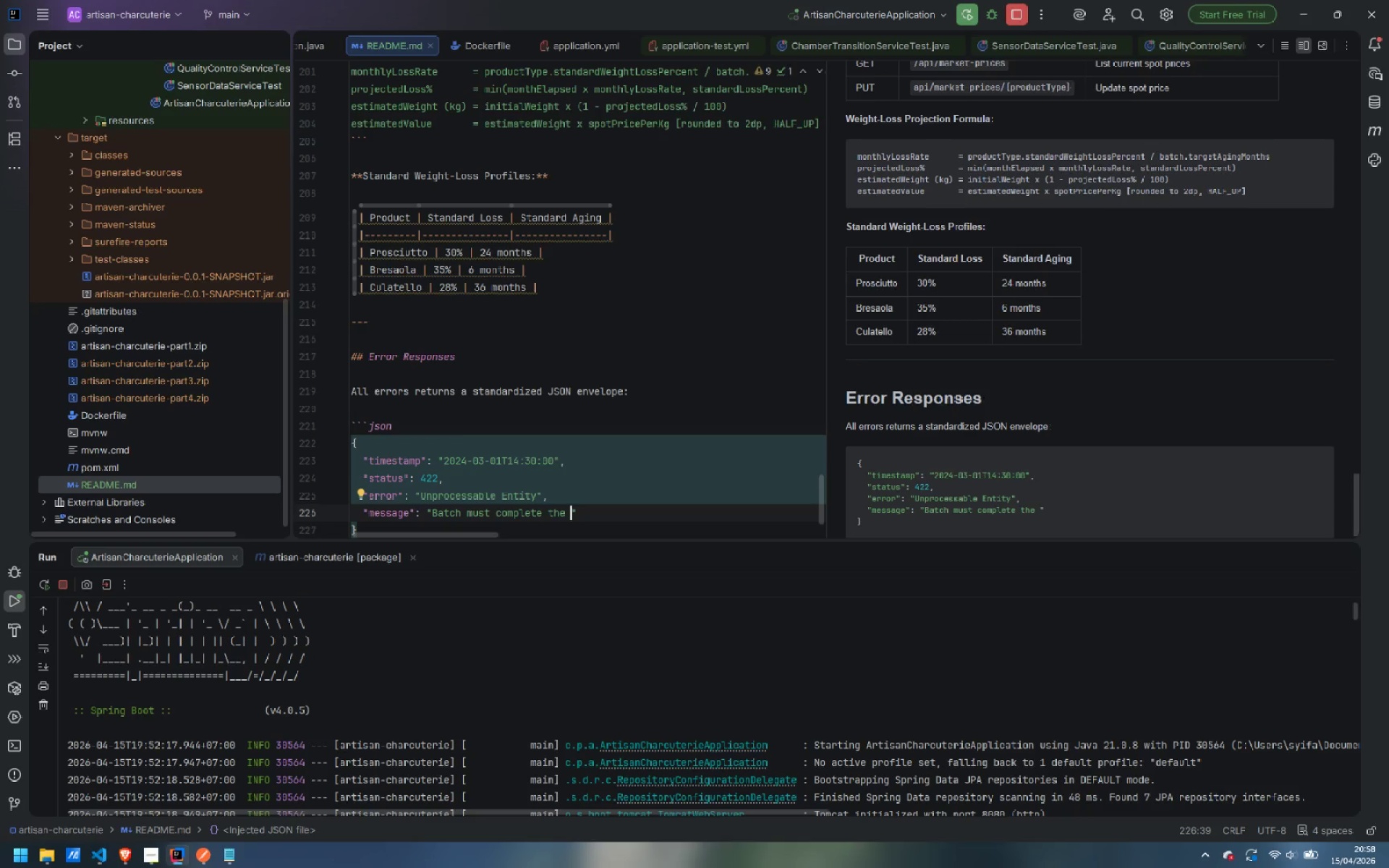 
type(Fermentta)
key(Backspace)
key(Backspace)
type(ataion)
key(Backspace)
key(Backspace)
key(Backspace)
key(Backspace)
type(ion phase before )
key(Backspace)
type( entering the Primary Aging Cellar.)
 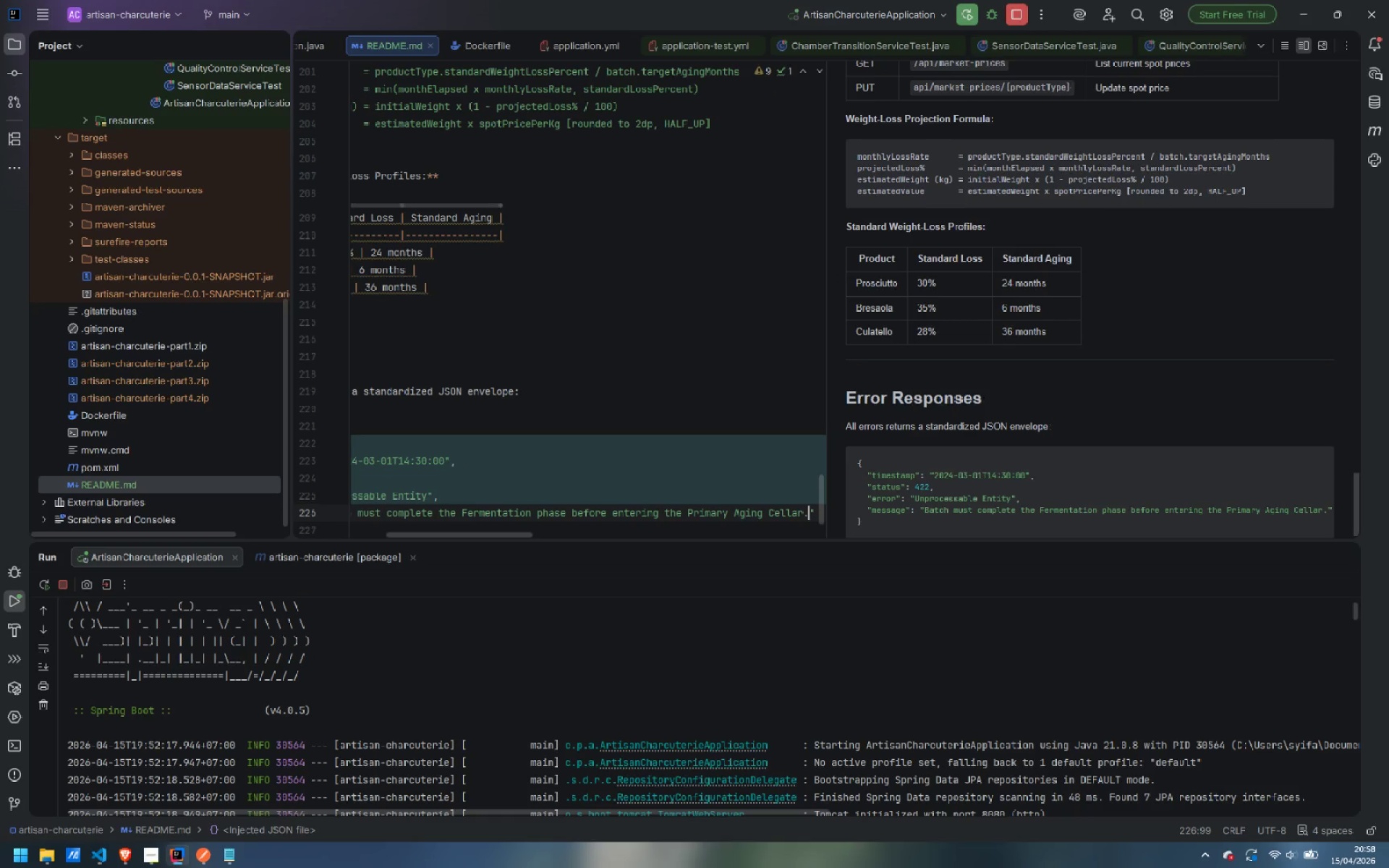 
key(ArrowRight)
 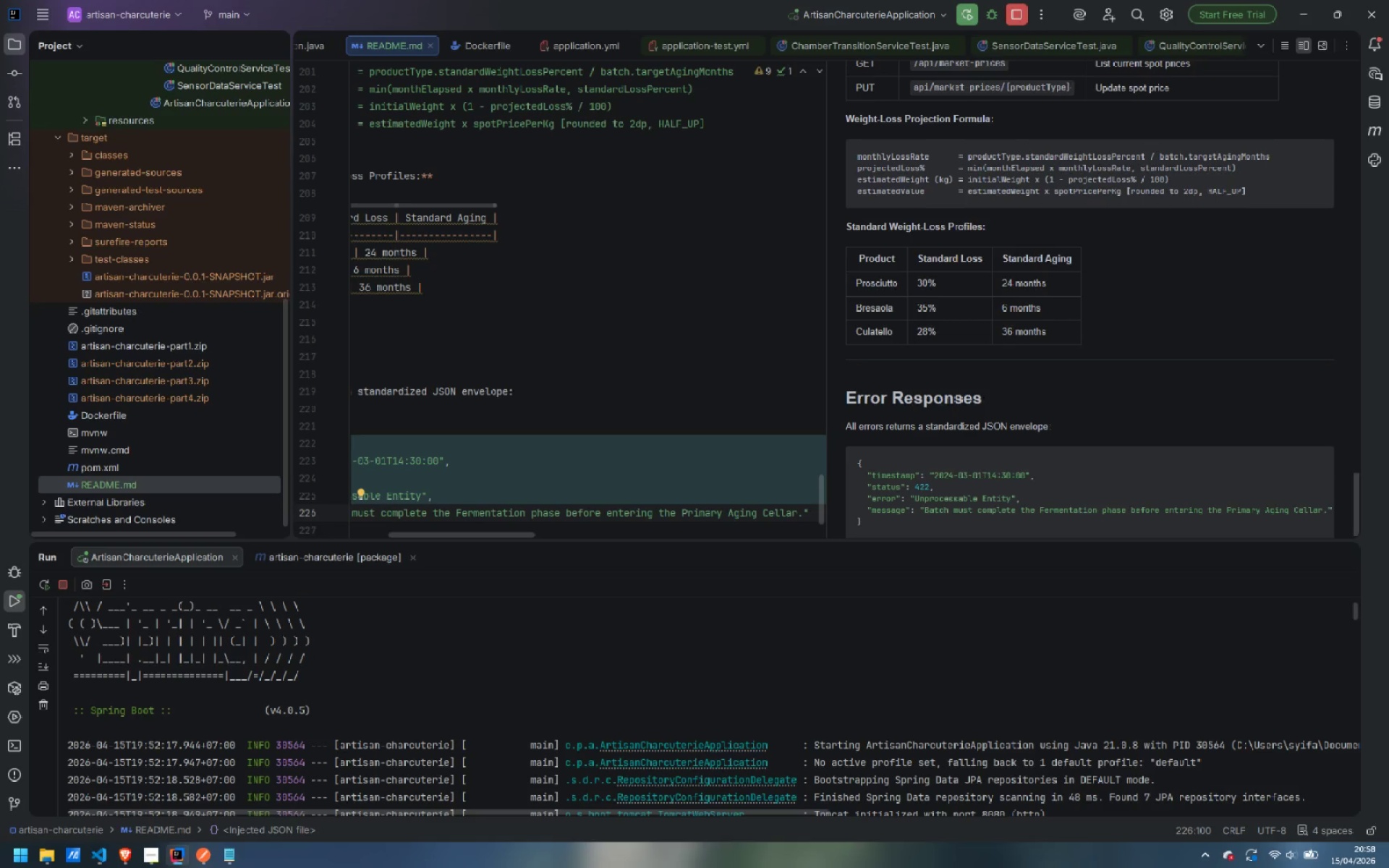 
key(Comma)
 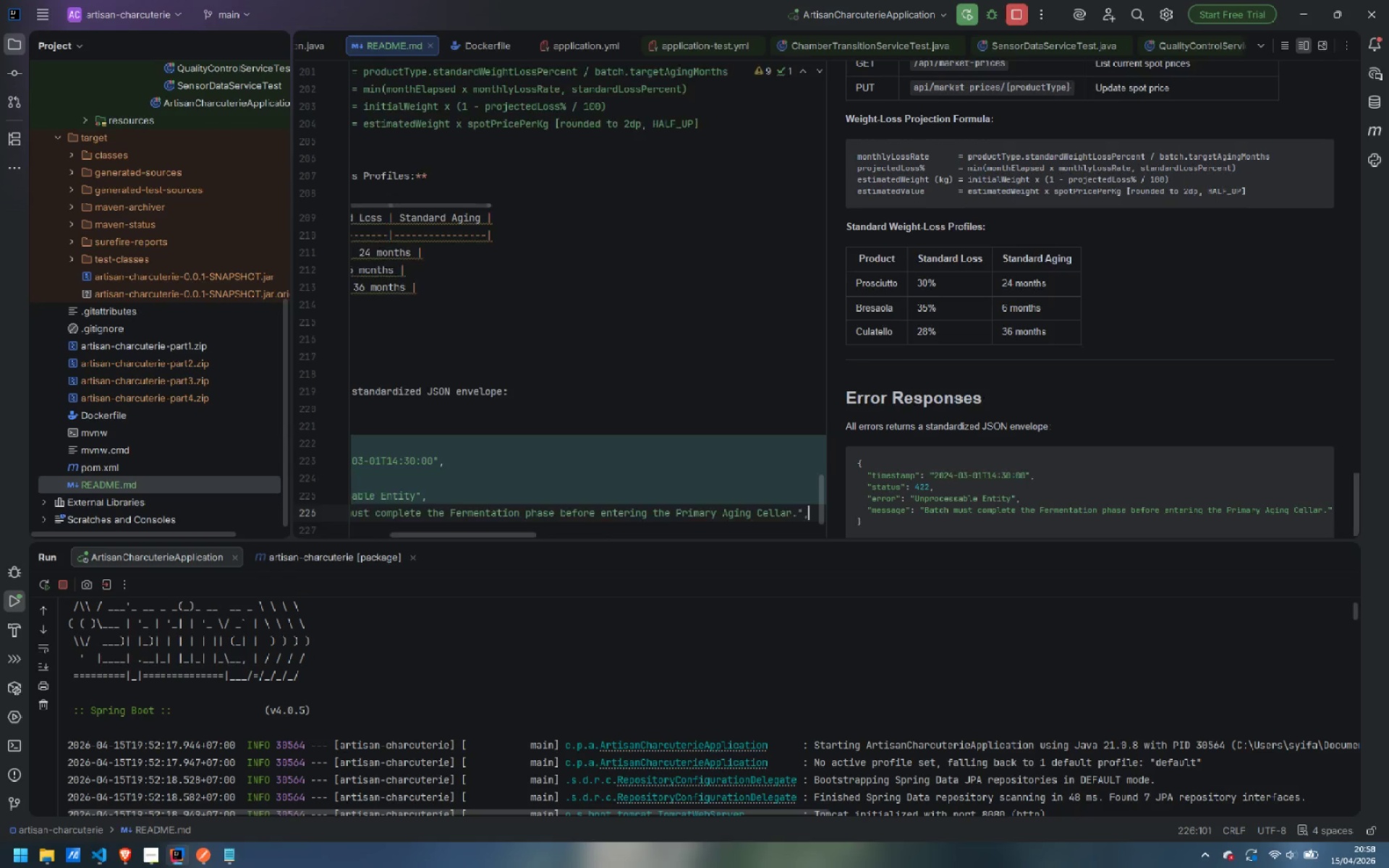 
key(Enter)
 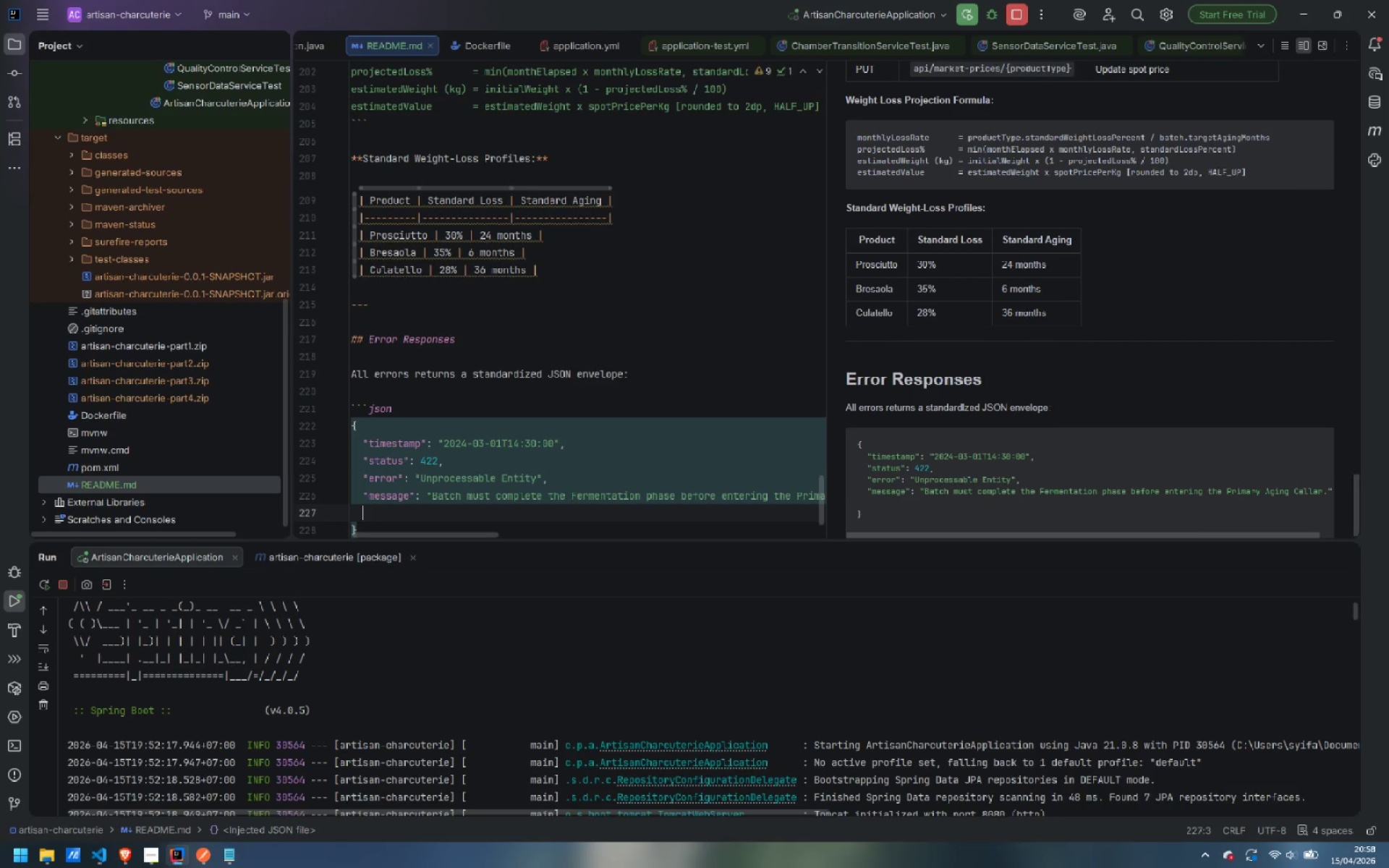 
type("path)
 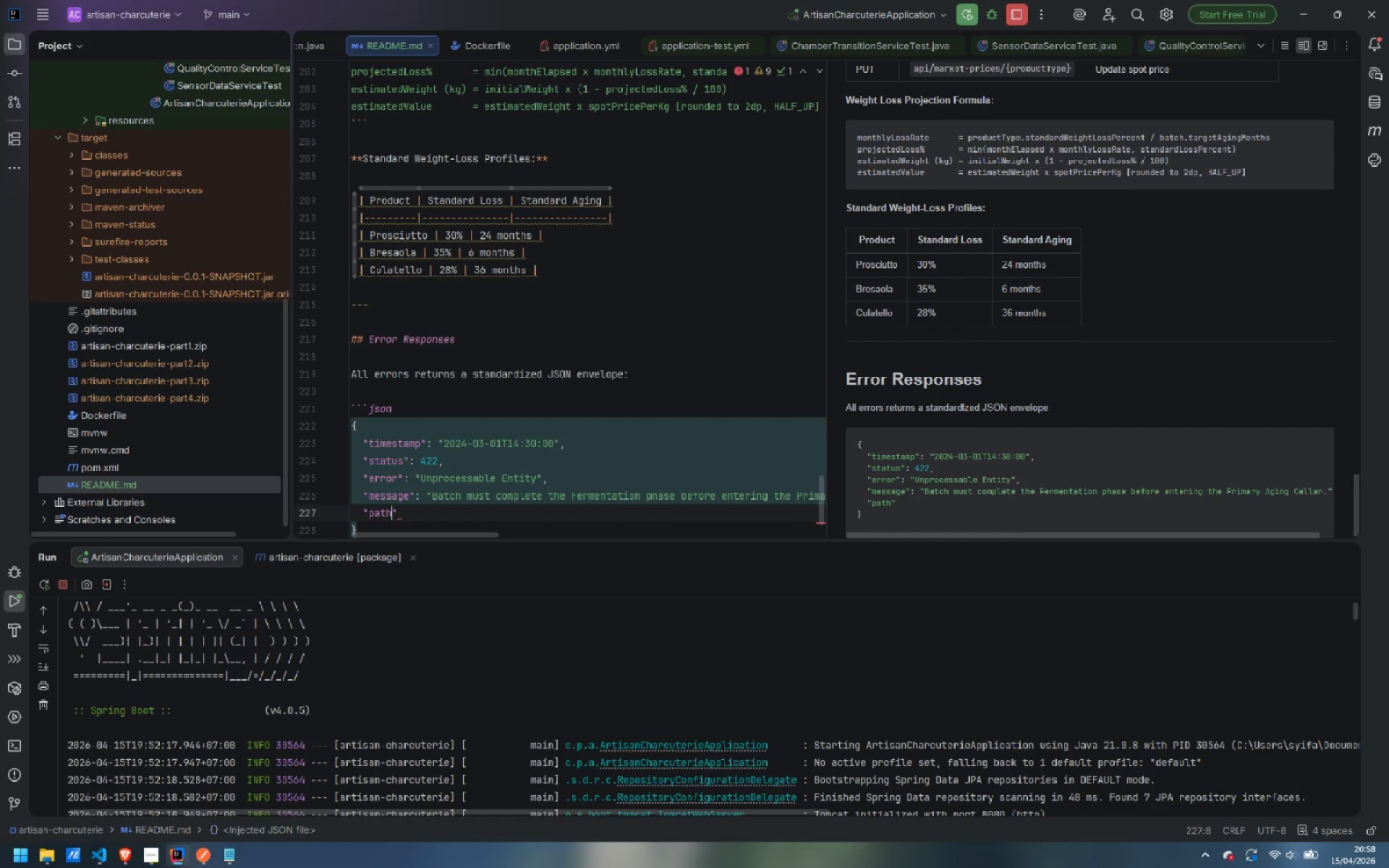 
key(ArrowRight)
 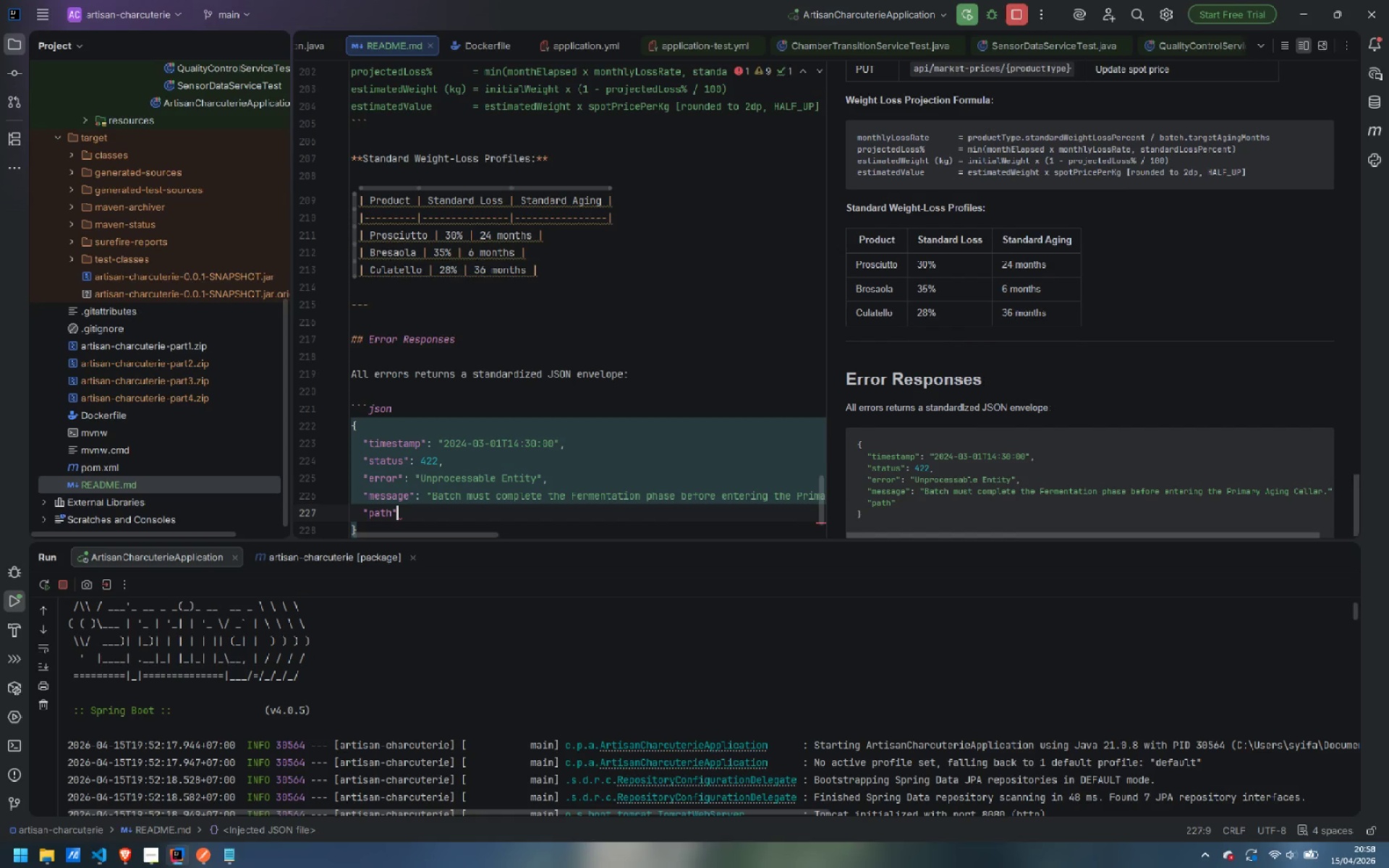 
key(Shift+Semicolon)
 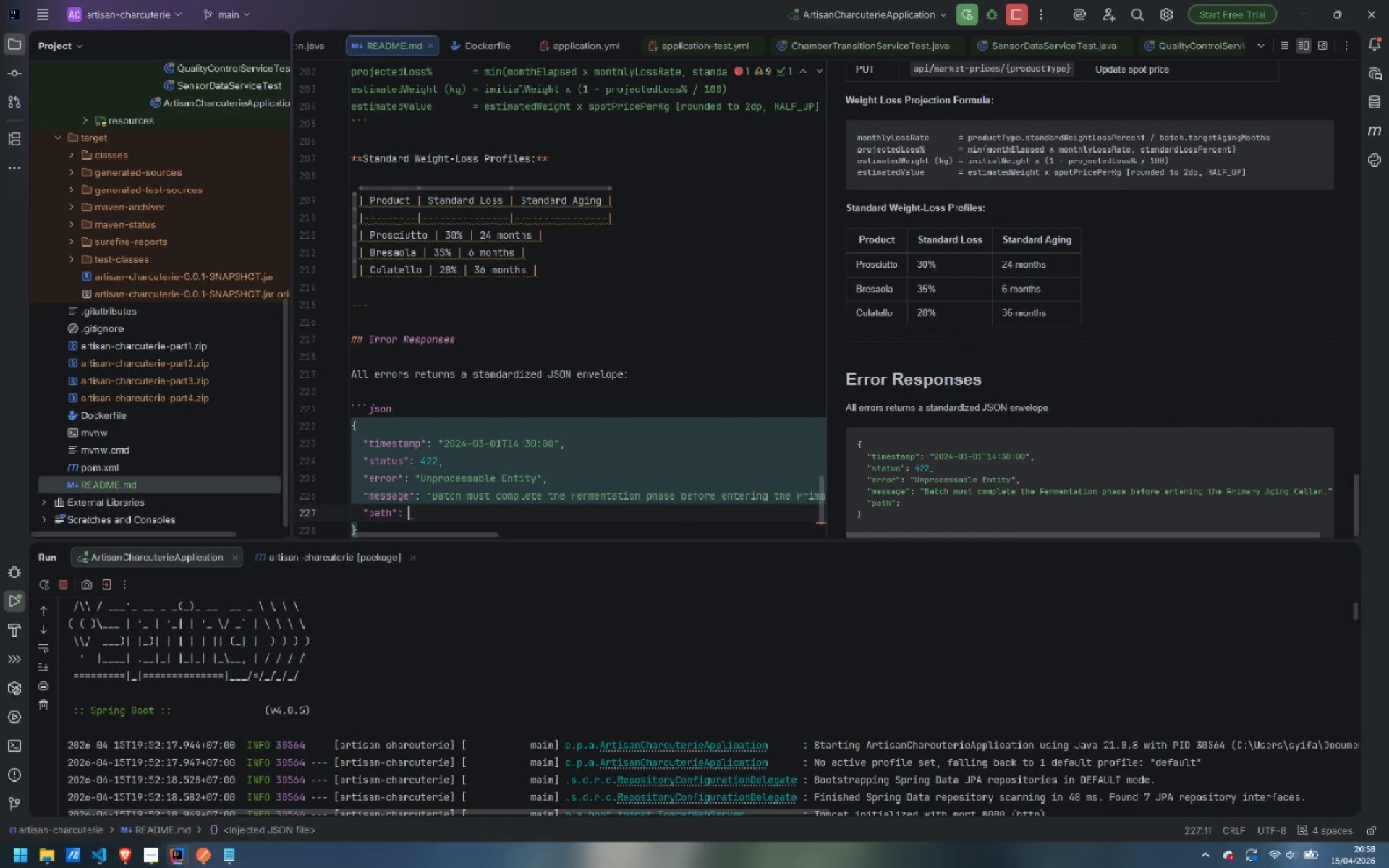 
key(Shift+Space)
 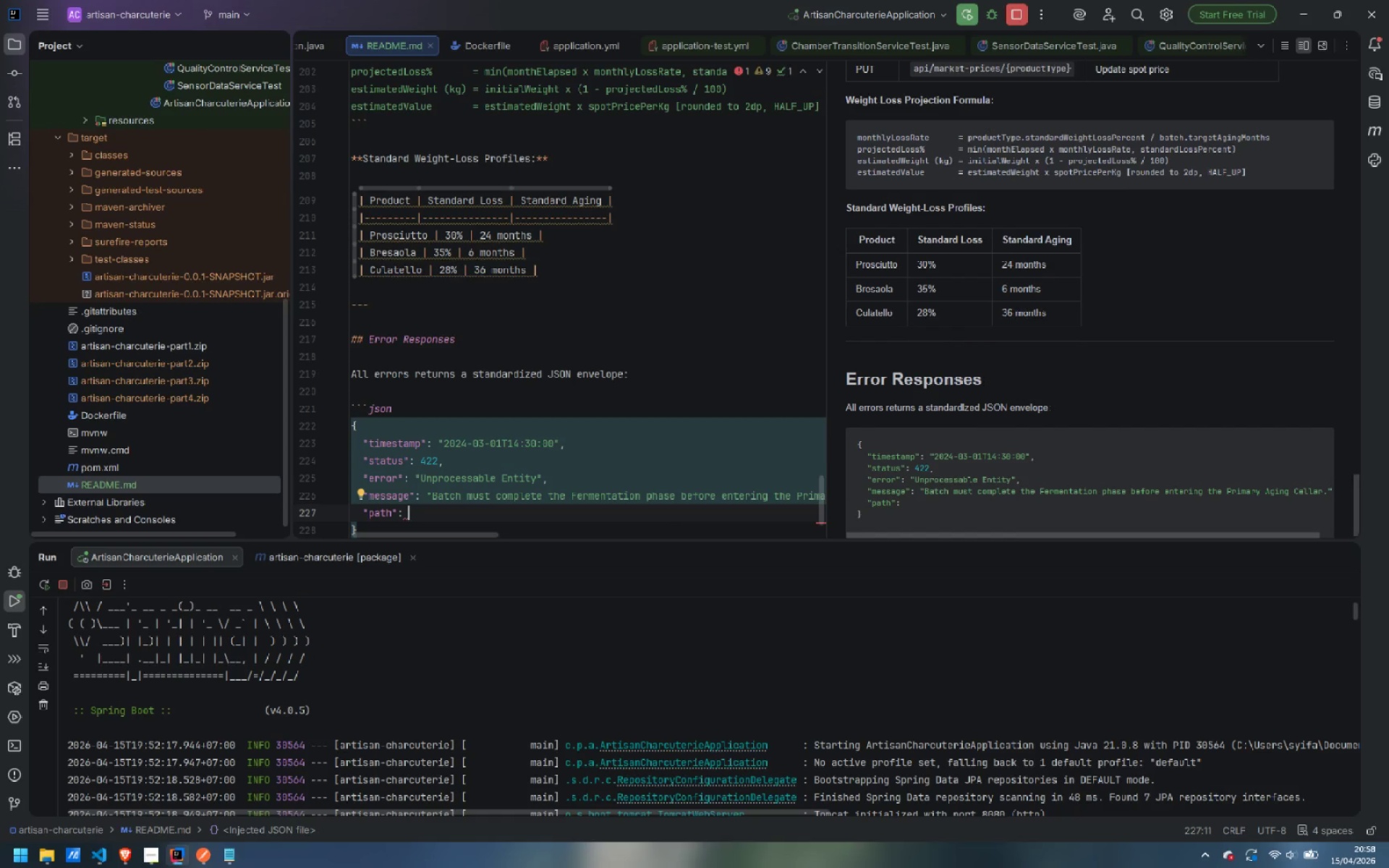 
type("/api/batches/5/transitions)
 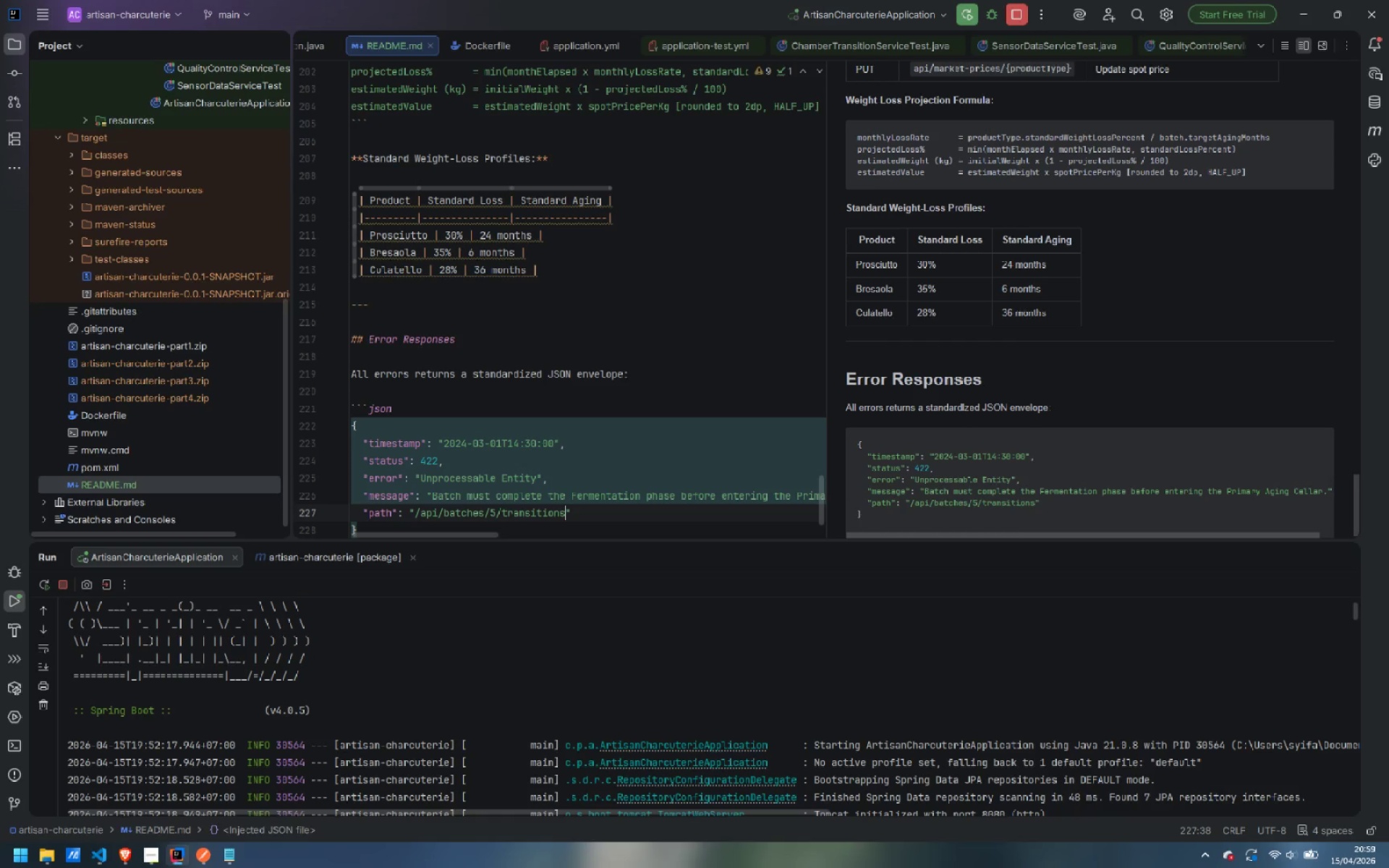 
key(ArrowRight)
 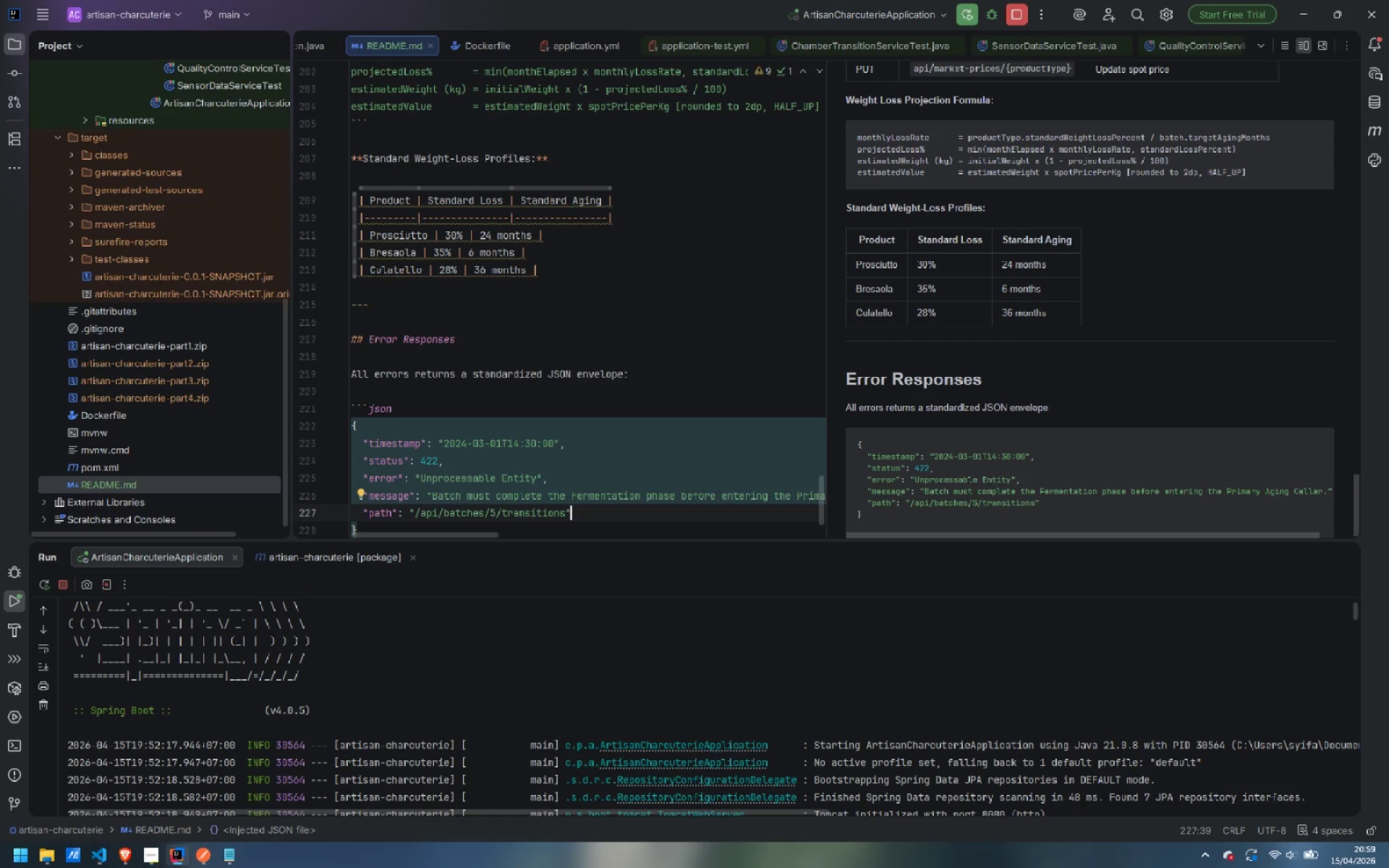 
scroll: coordinate [567, 469], scroll_direction: down, amount: 2.0
 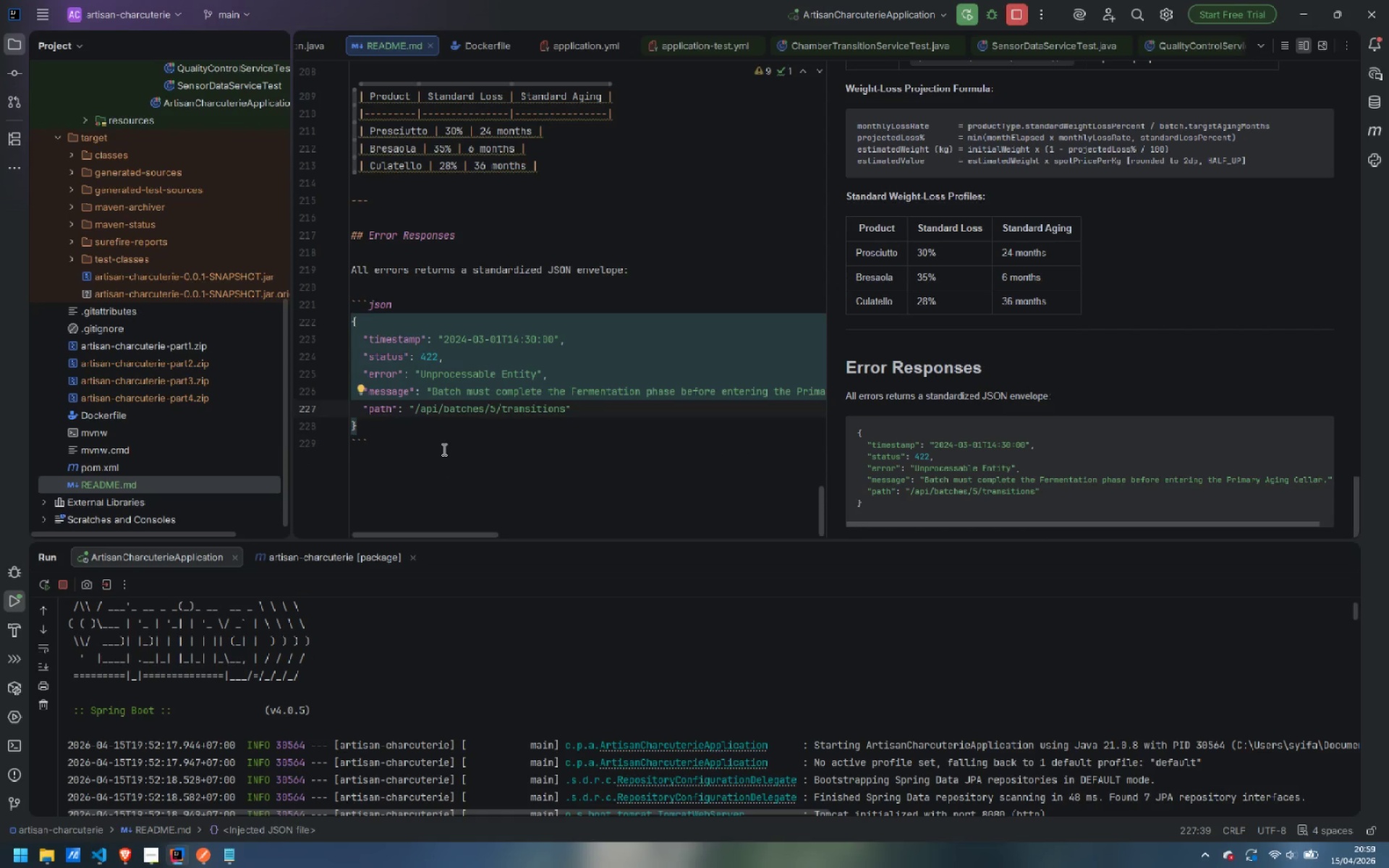 
left_click([443, 449])
 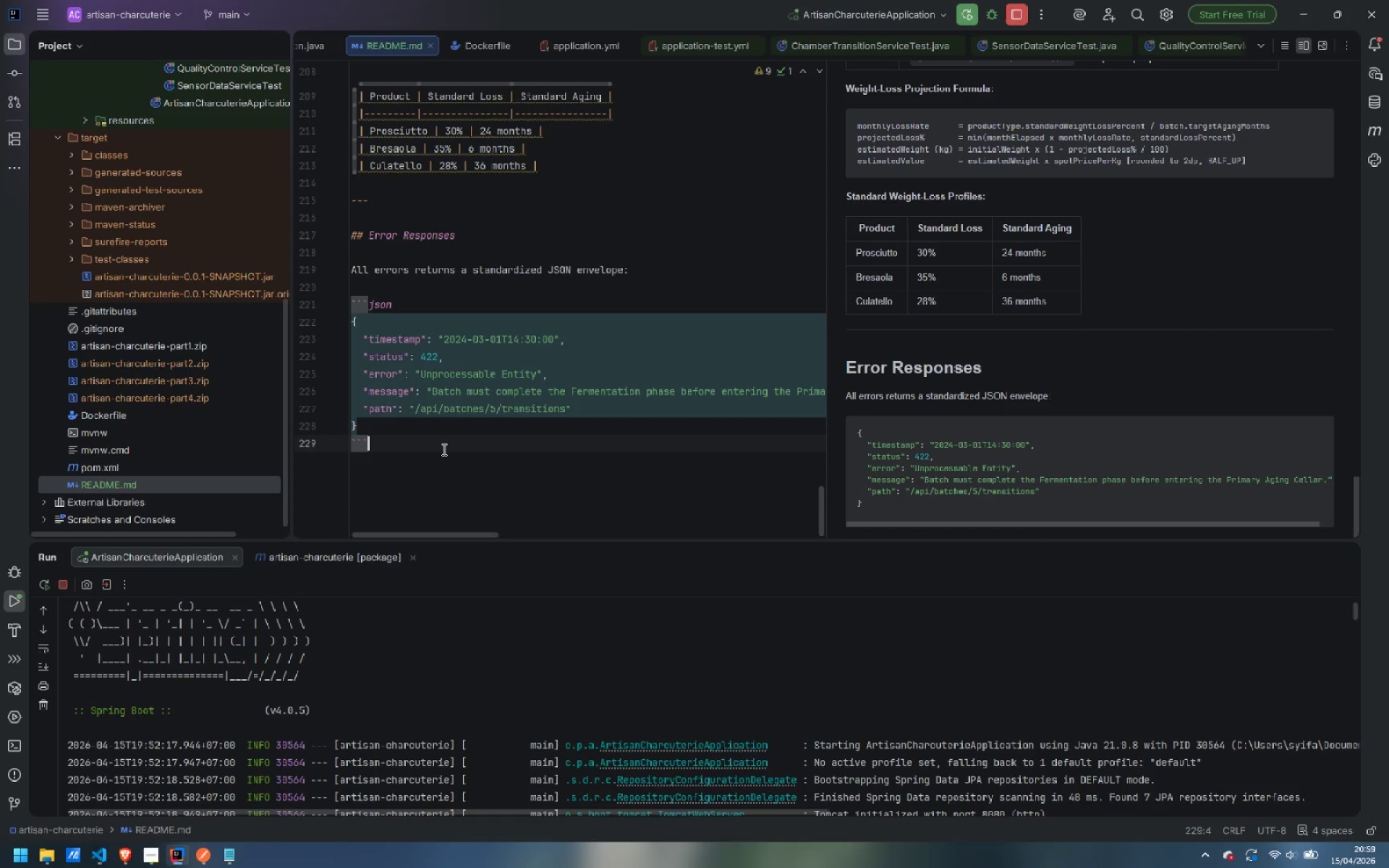 
key(Enter)
 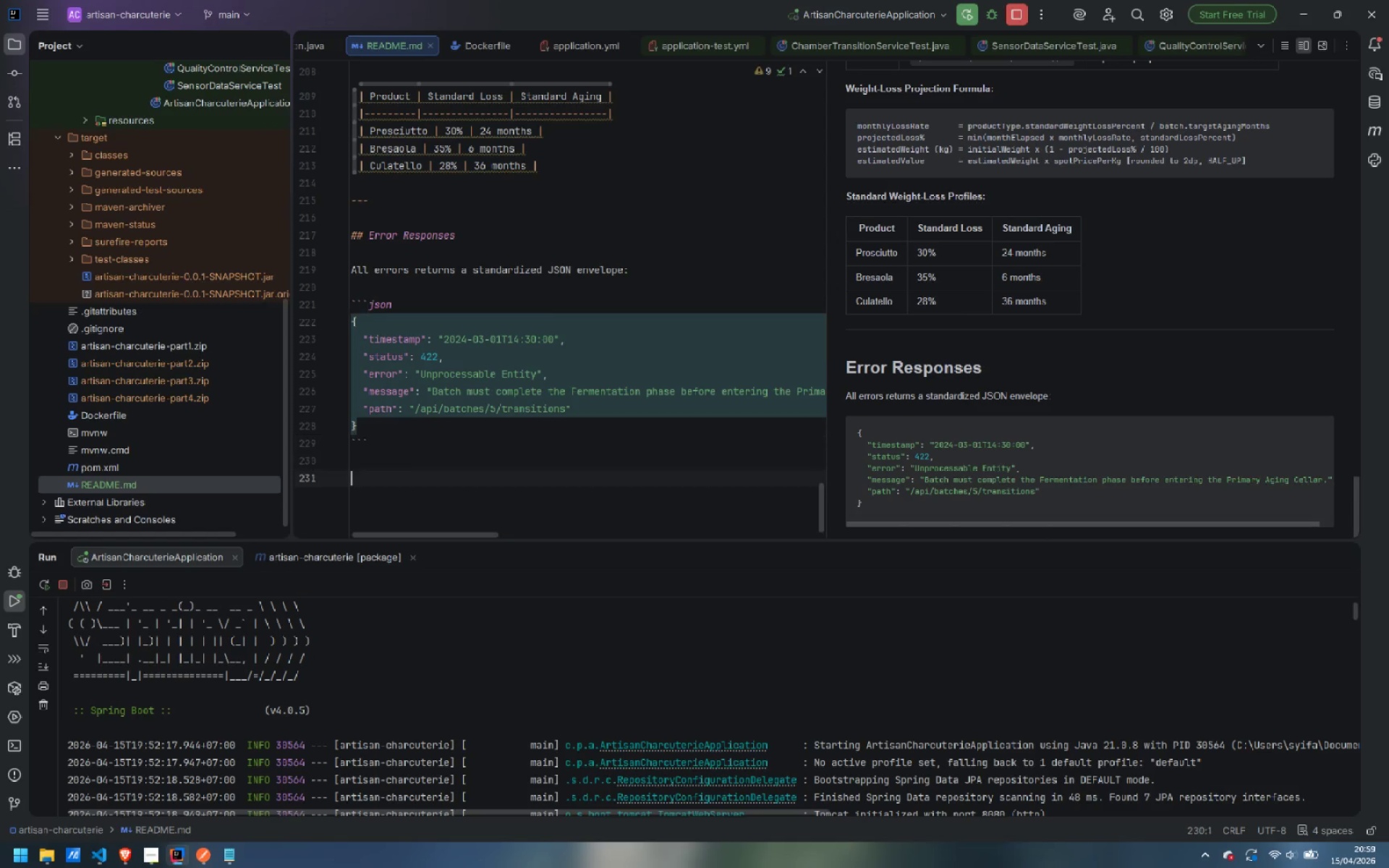 
key(Enter)
 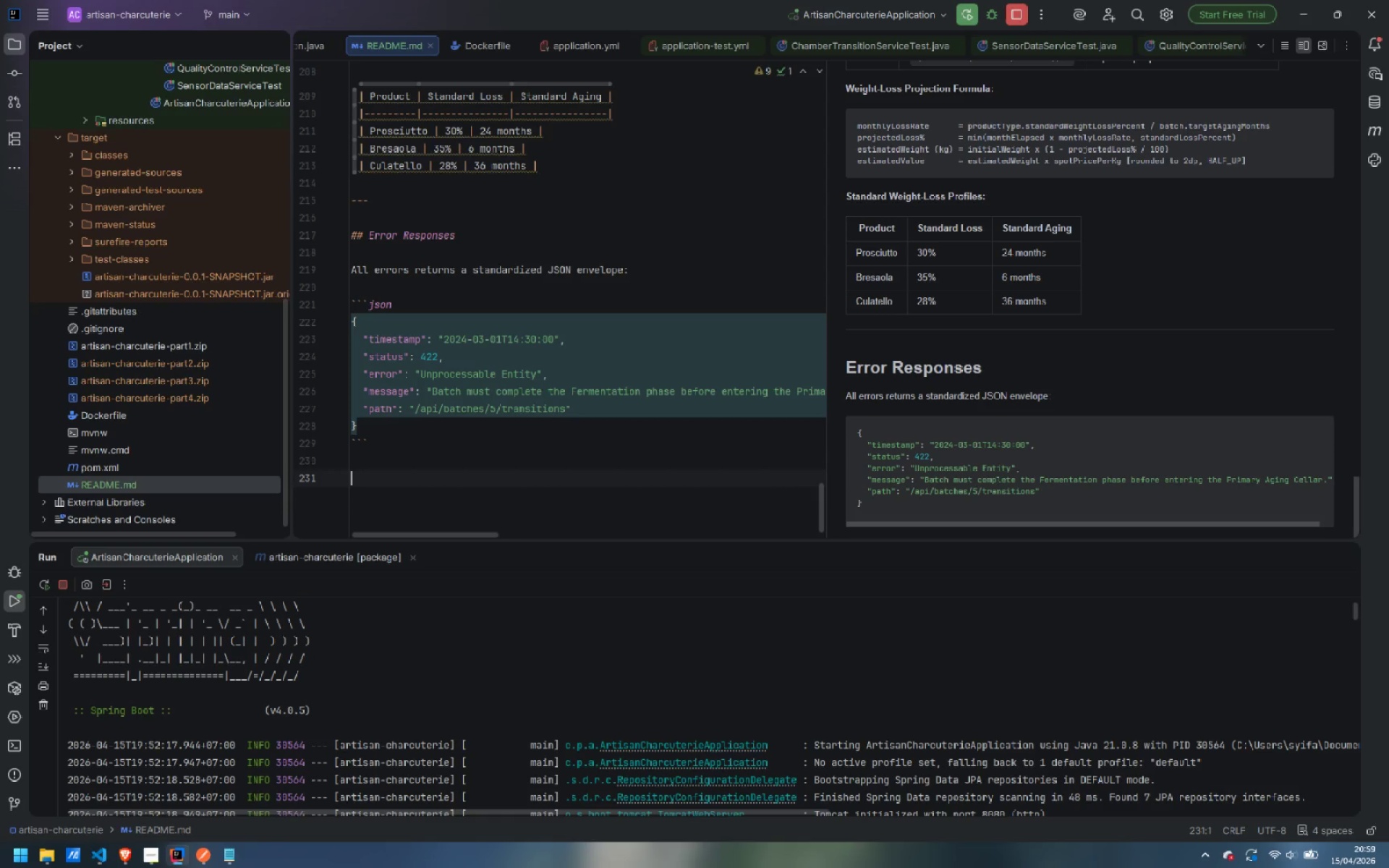 
type(| Status | Scenatr)
key(Backspace)
key(Backspace)
type(rio | )
 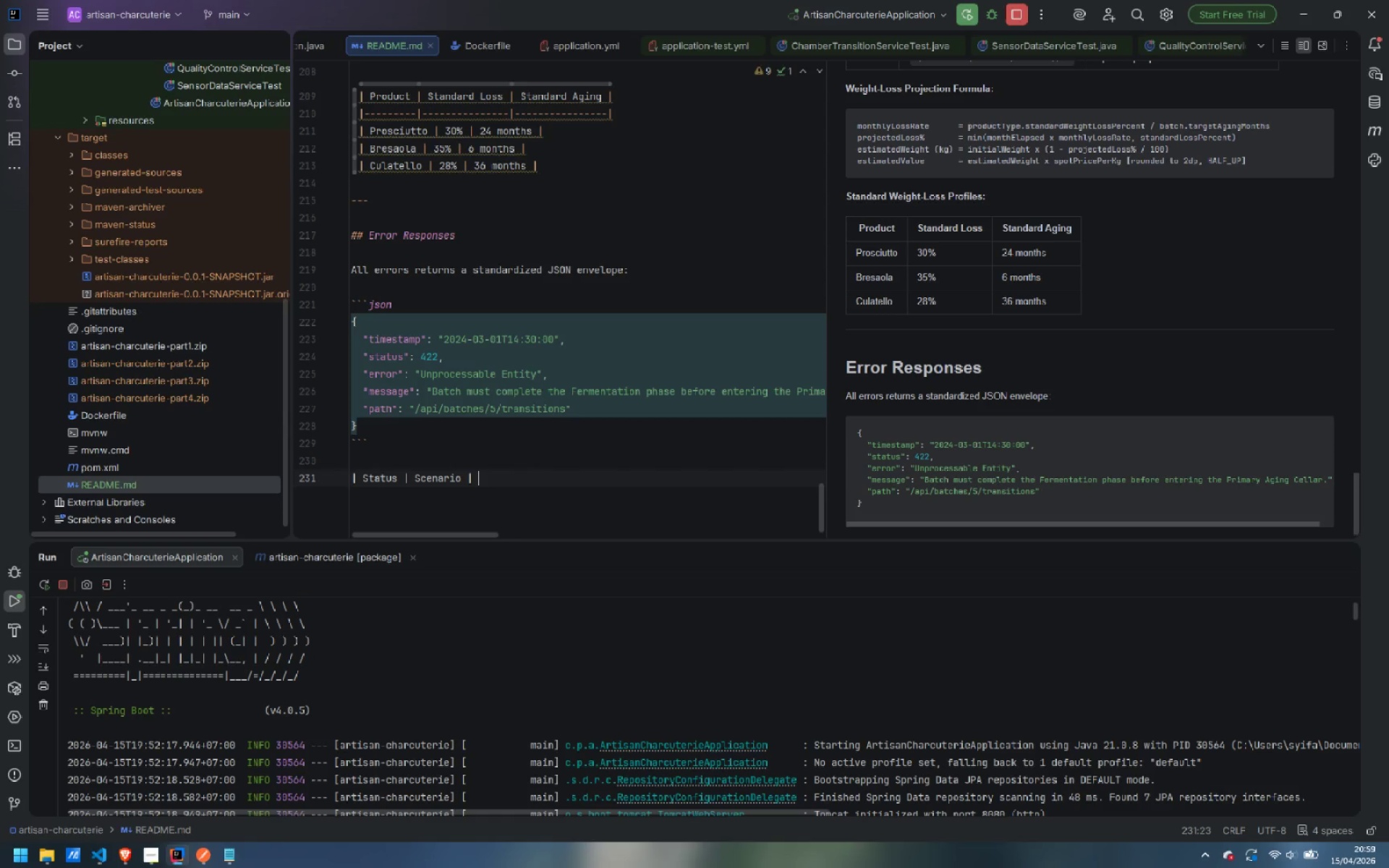 
key(Enter)
 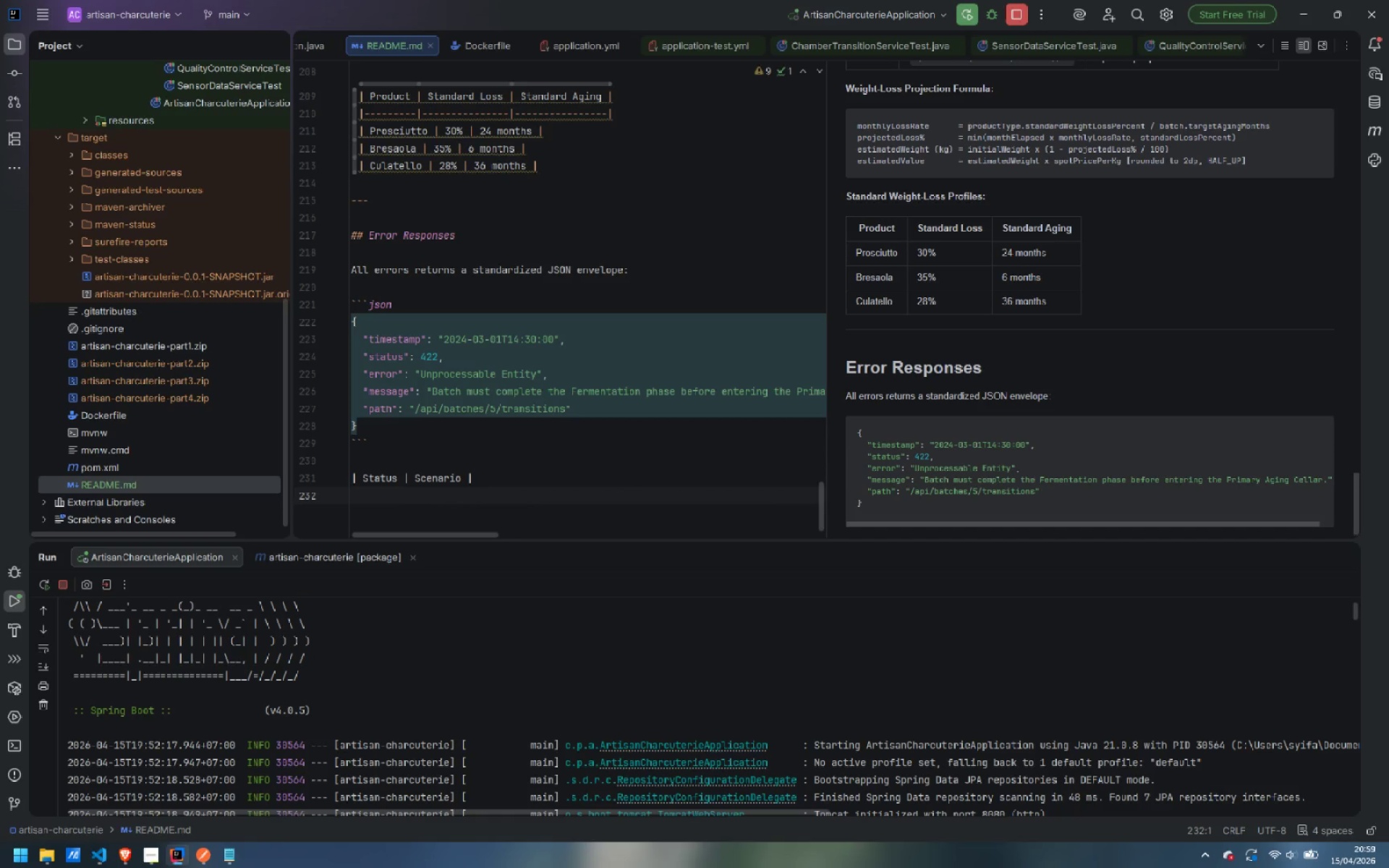 
key(Shift+Minus)
 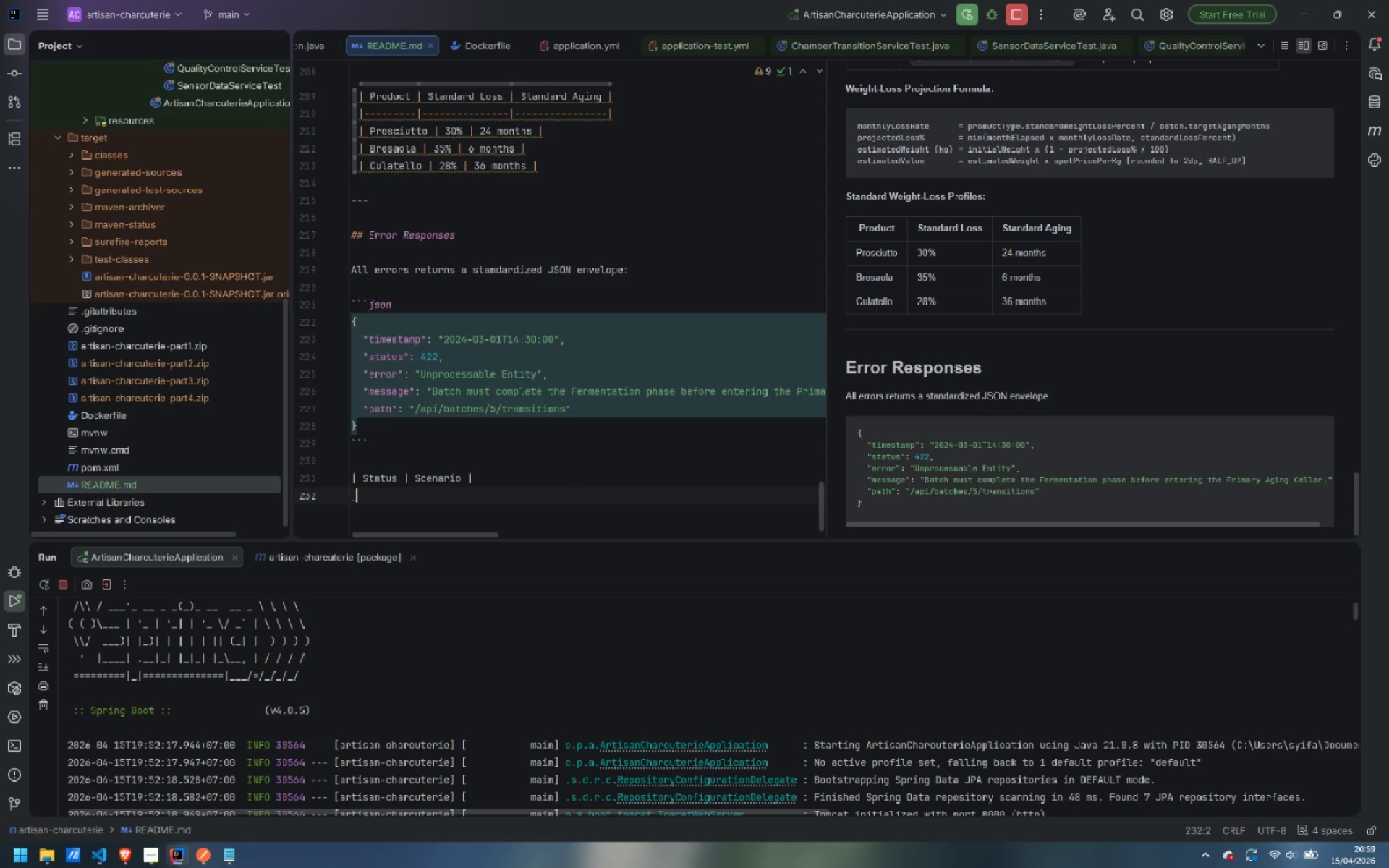 
key(Backspace)
 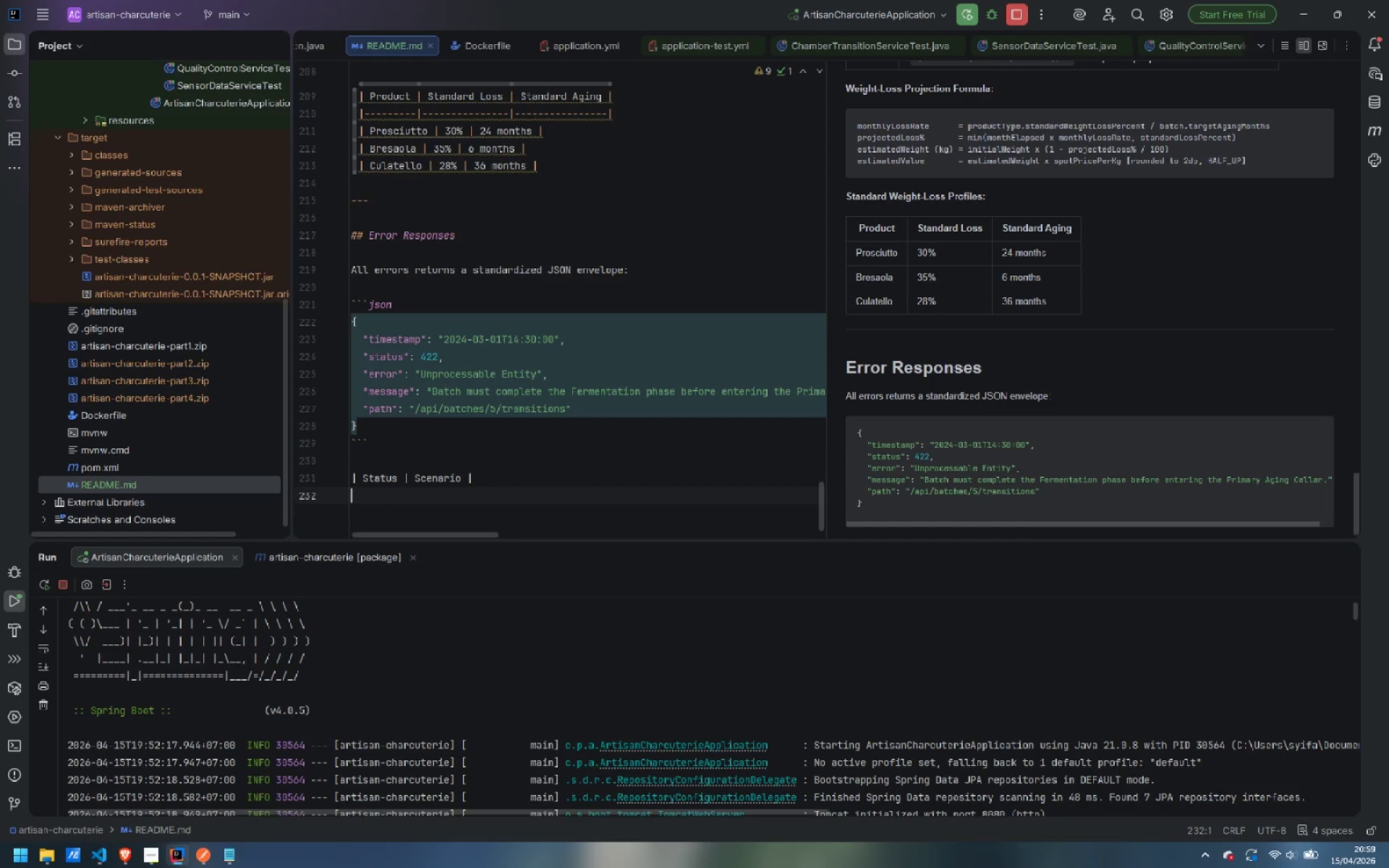 
key(Shift+ShiftLeft)
 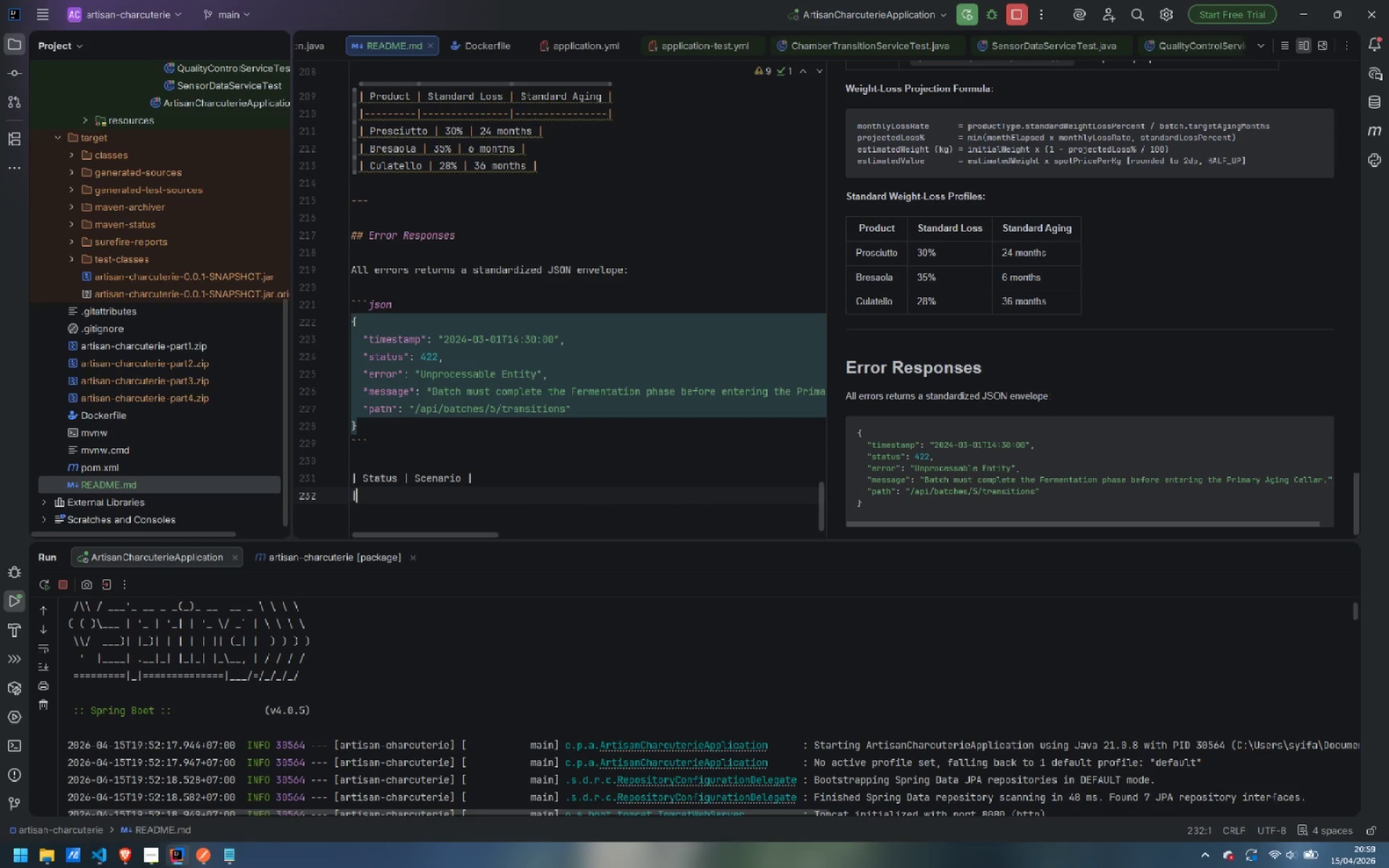 
key(Shift+Backslash)
 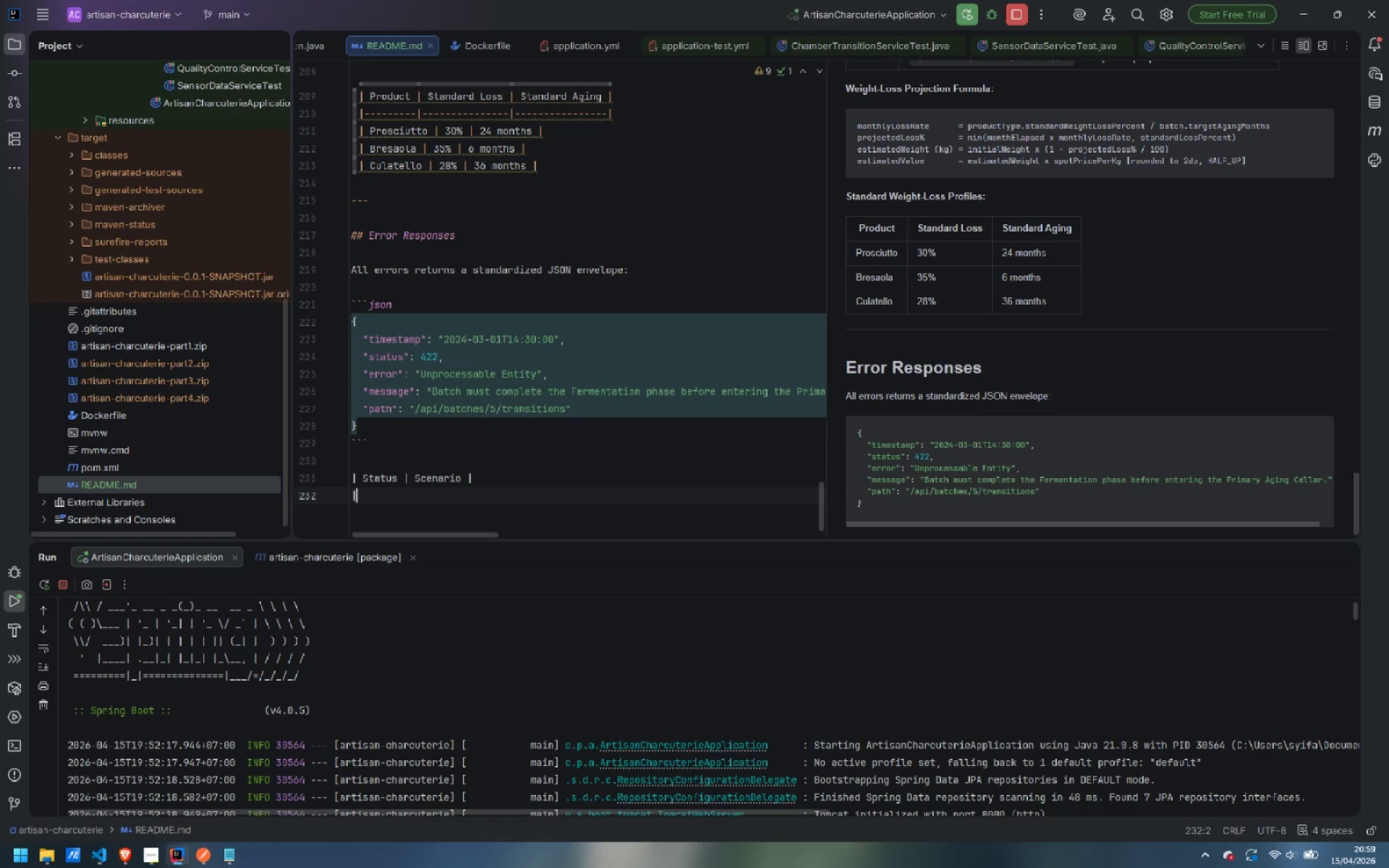 
key(Minus)
 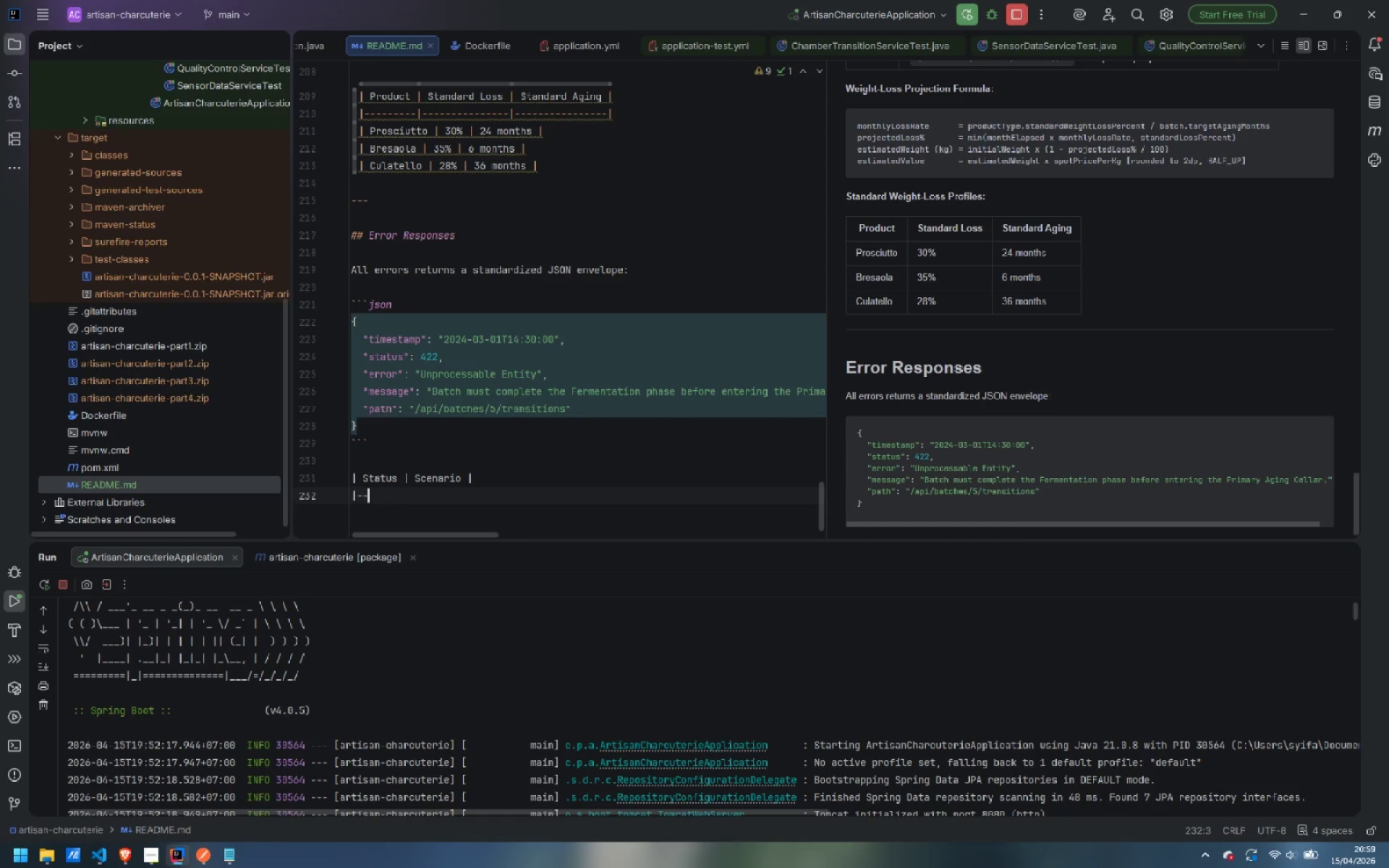 
key(Minus)
 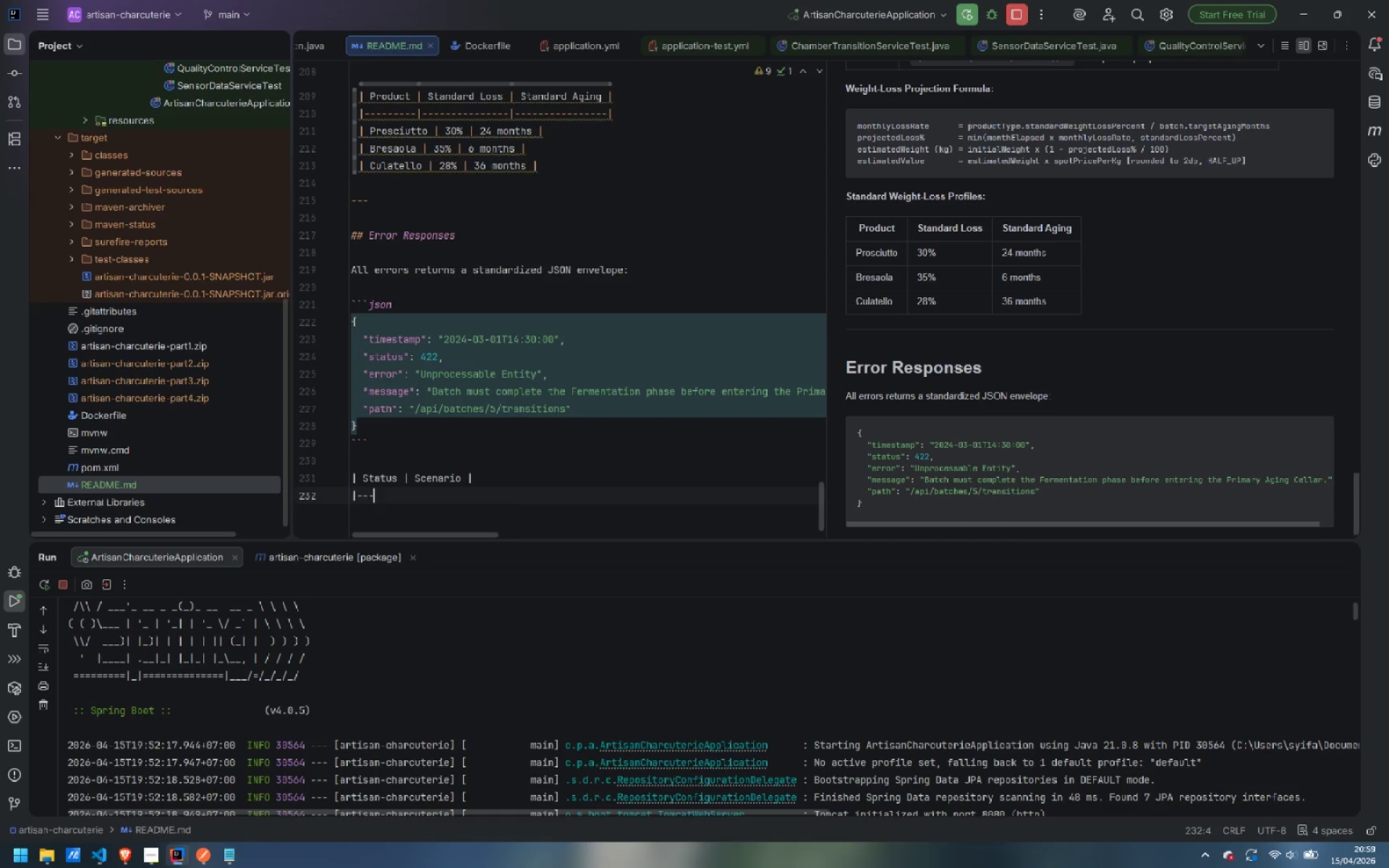 
key(Minus)
 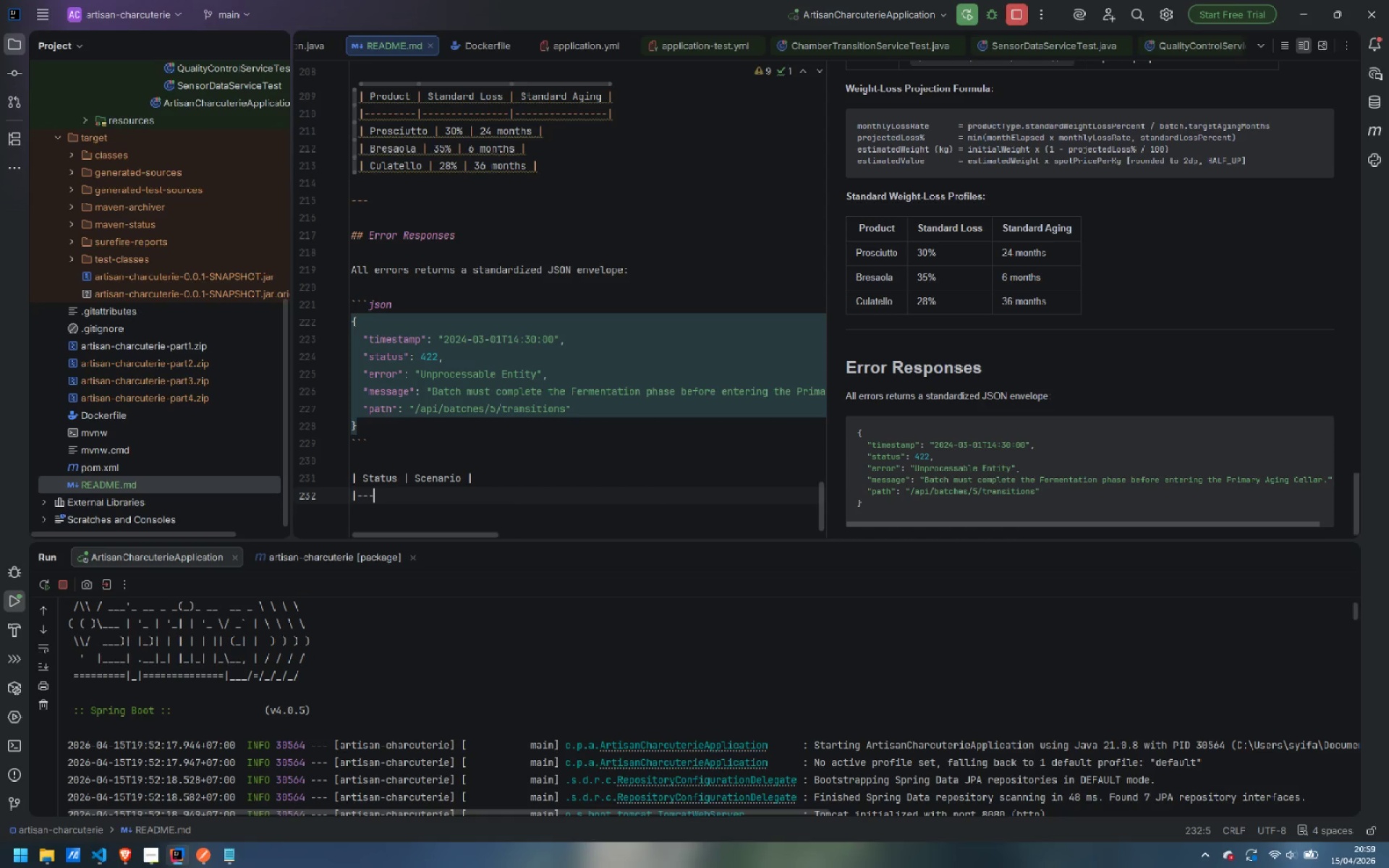 
key(Minus)
 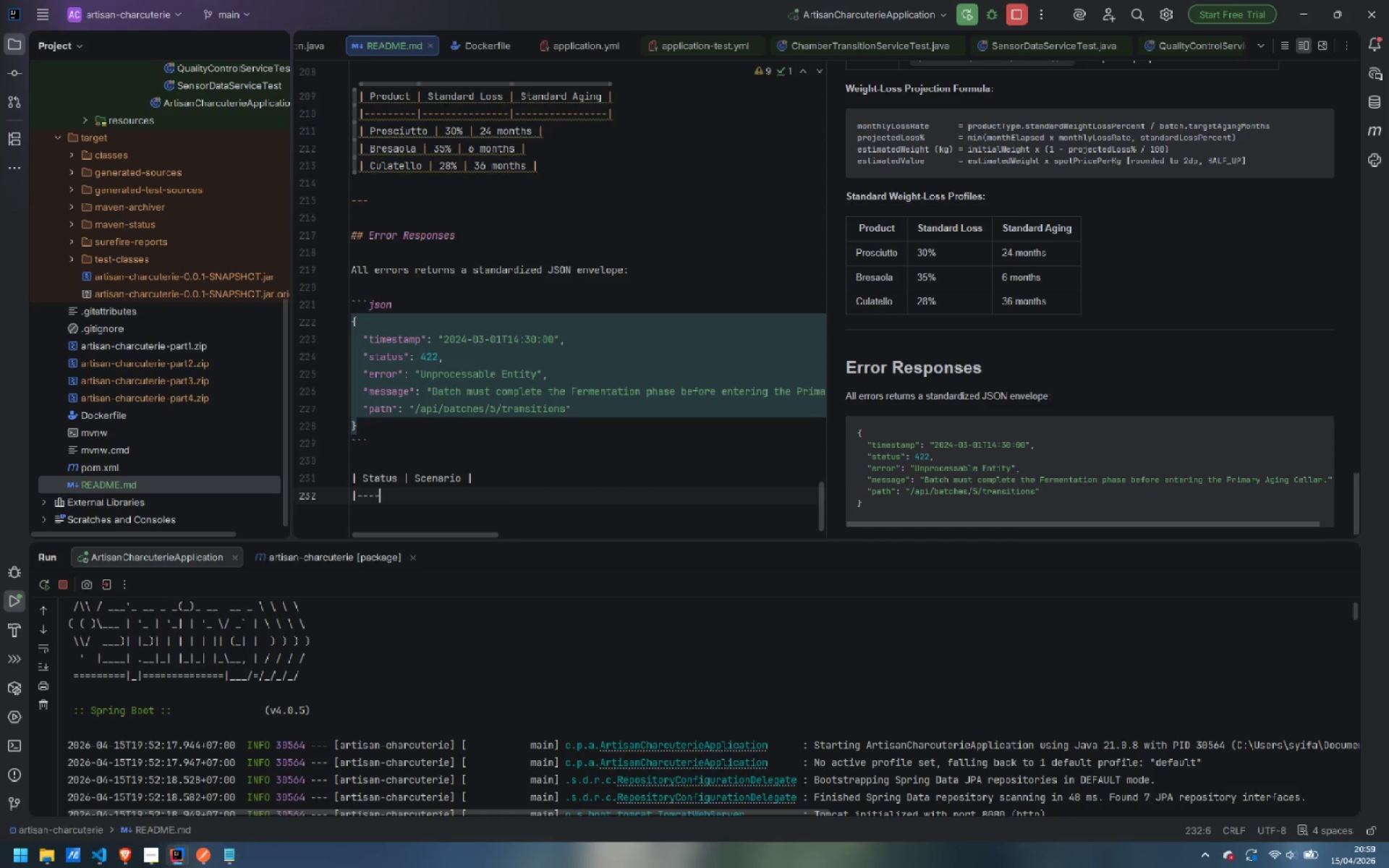 
key(Minus)
 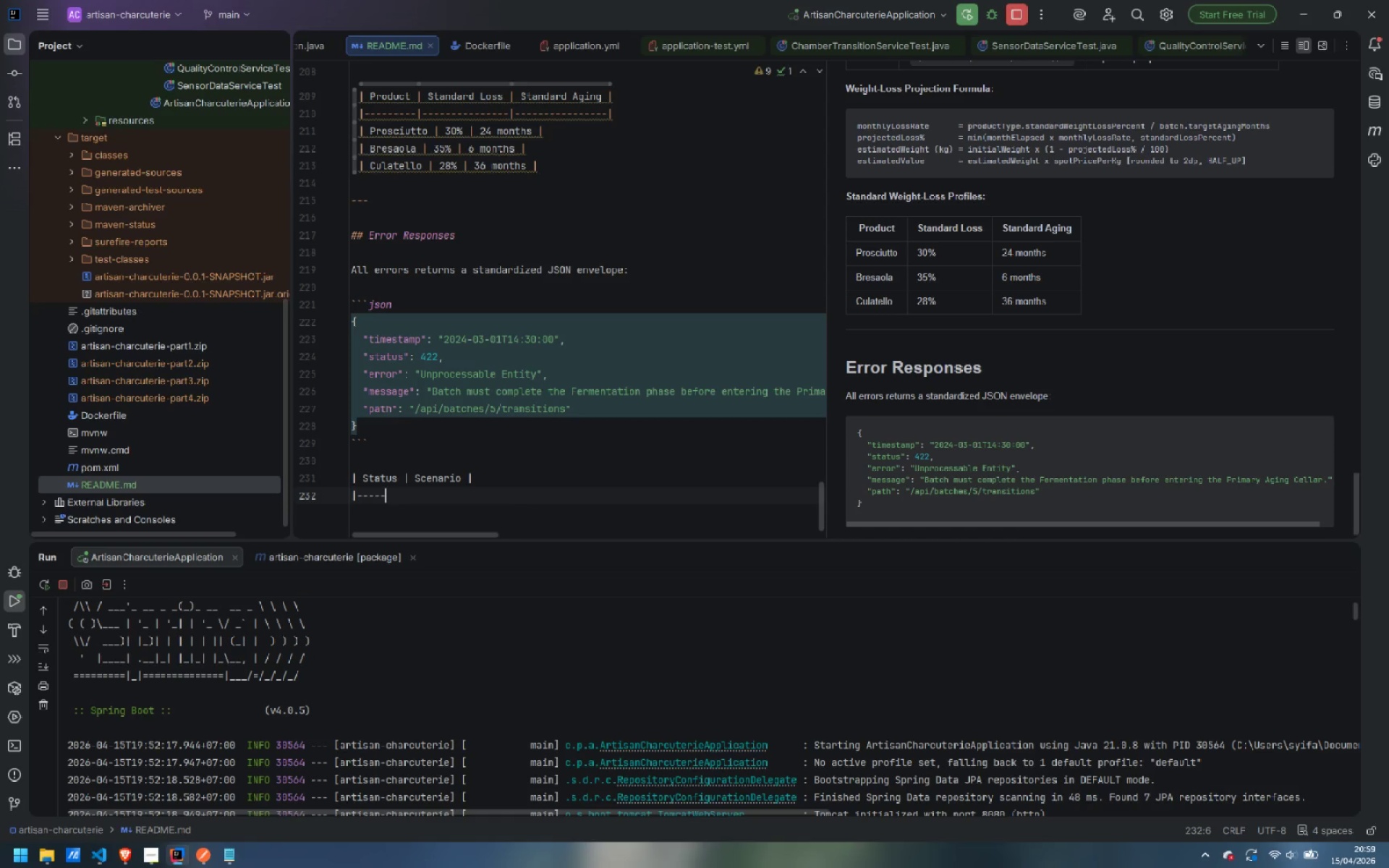 
key(Minus)
 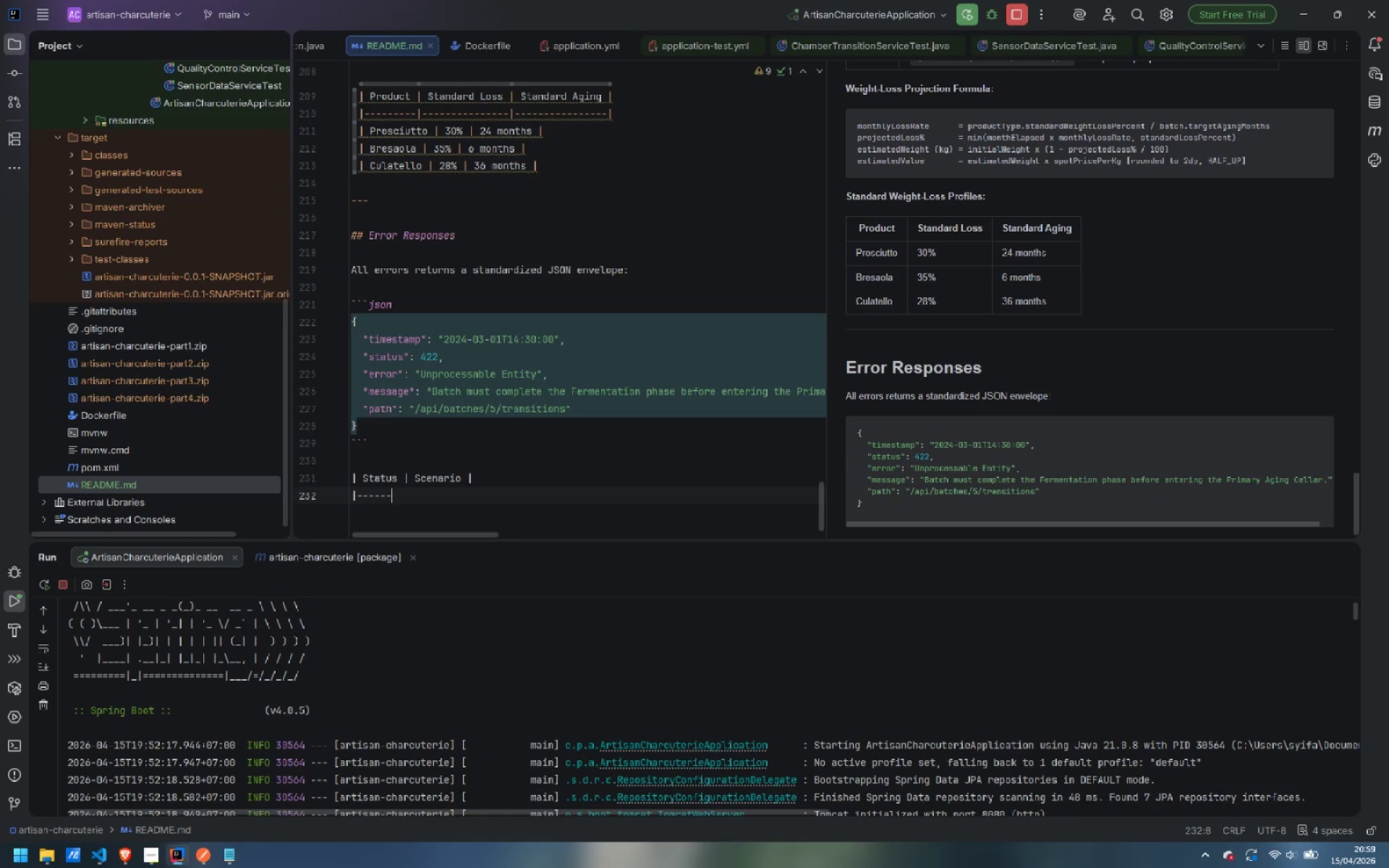 
key(Minus)
 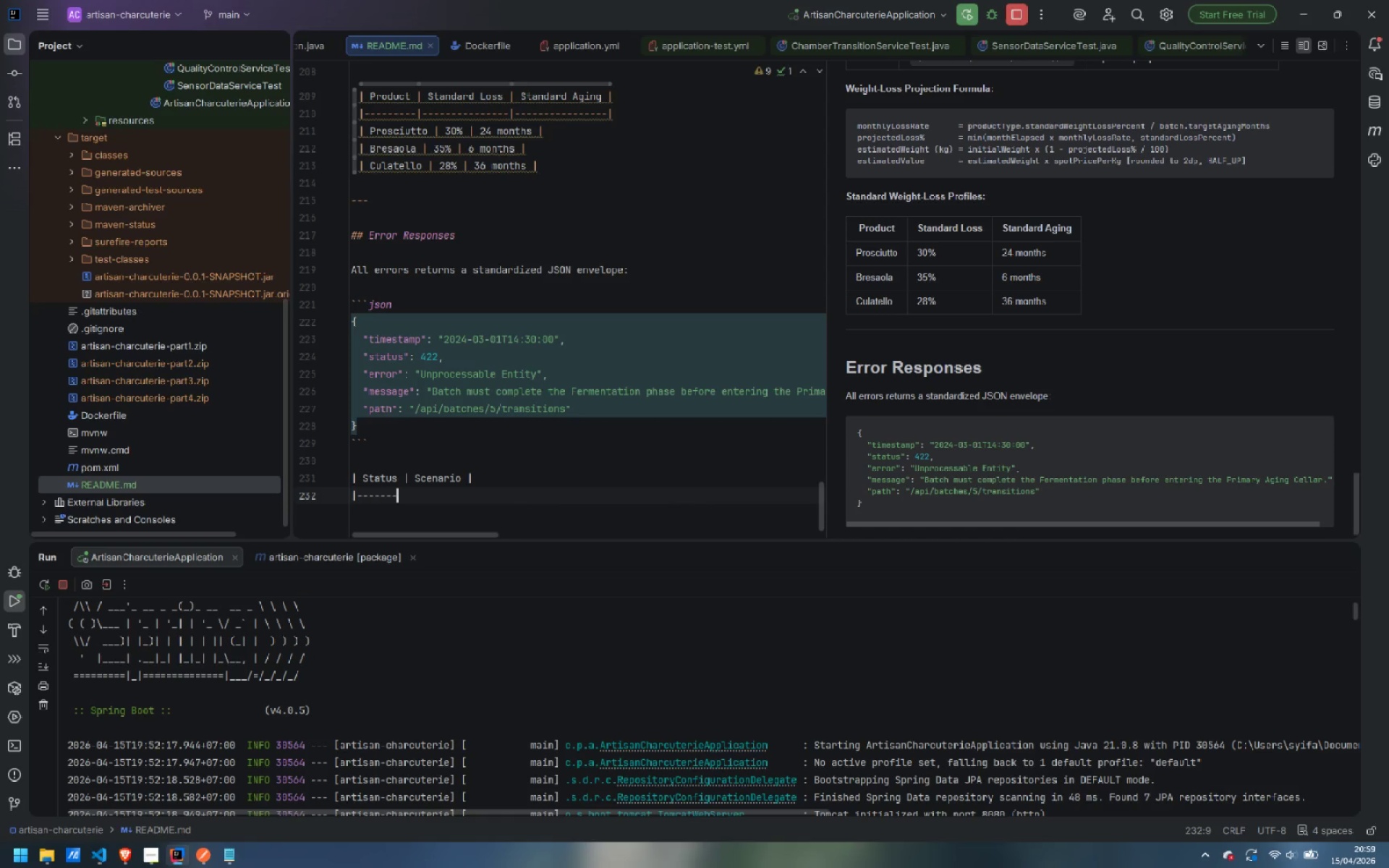 
key(Minus)
 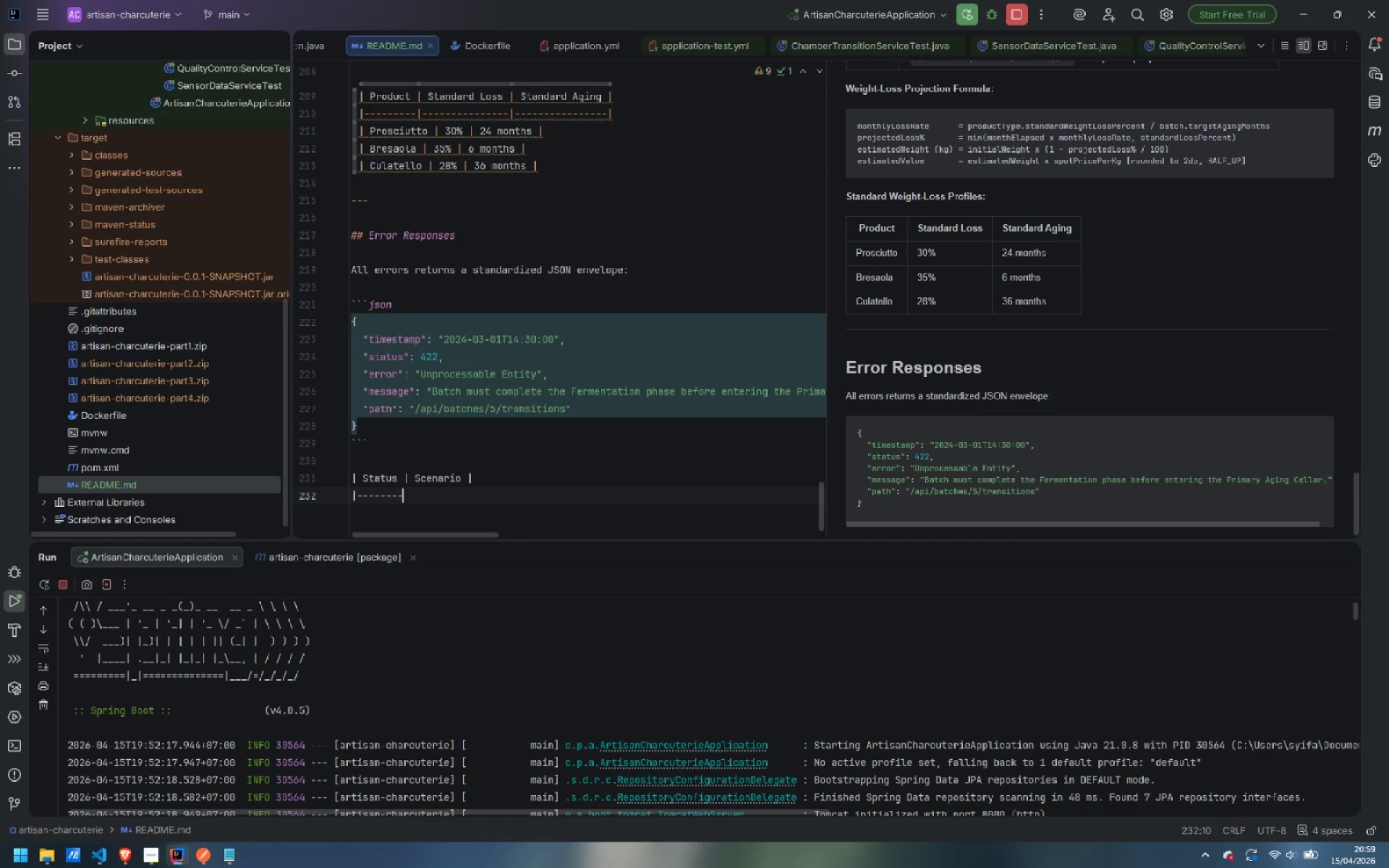 
key(Shift+ShiftLeft)
 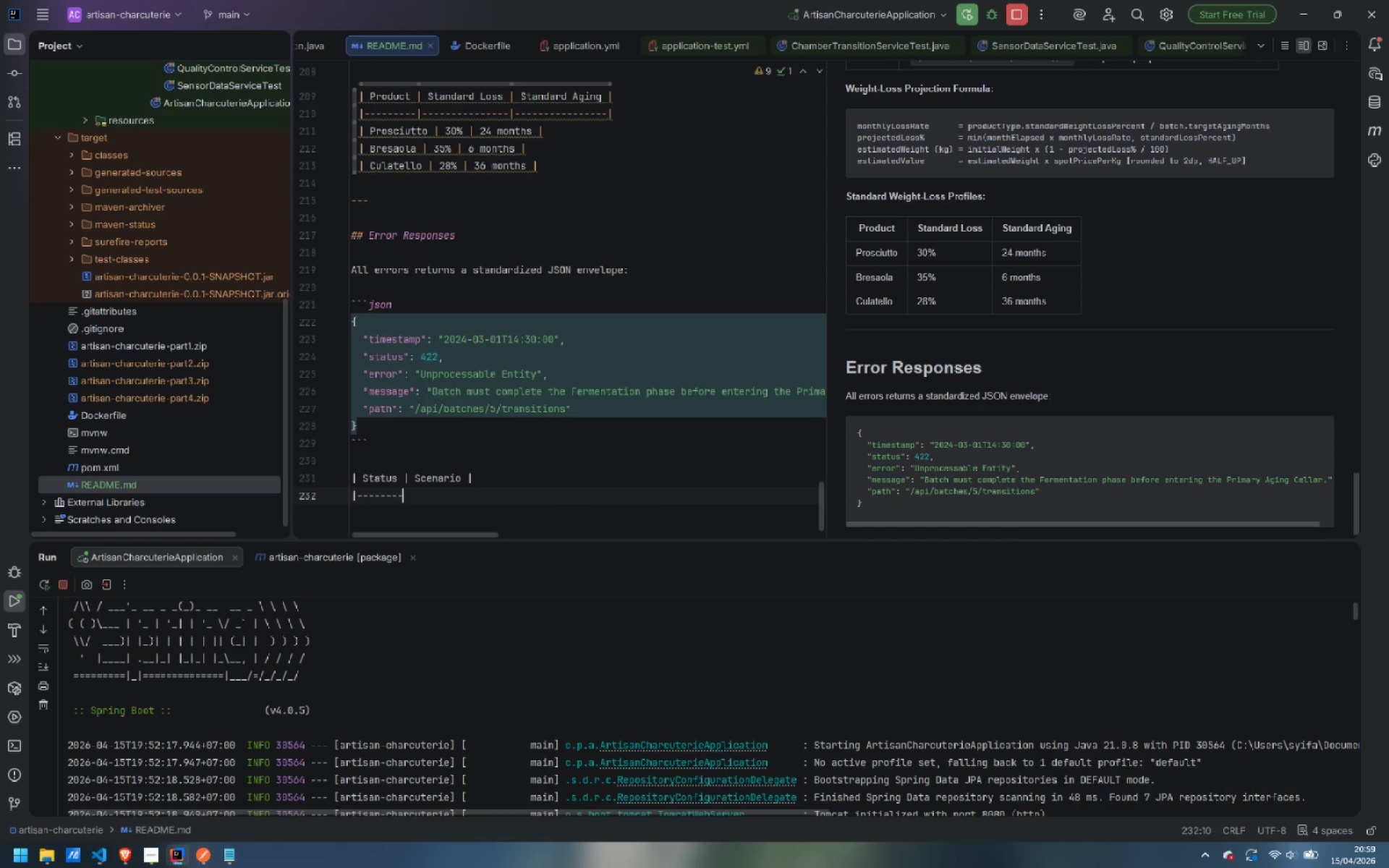 
key(Shift+Backslash)
 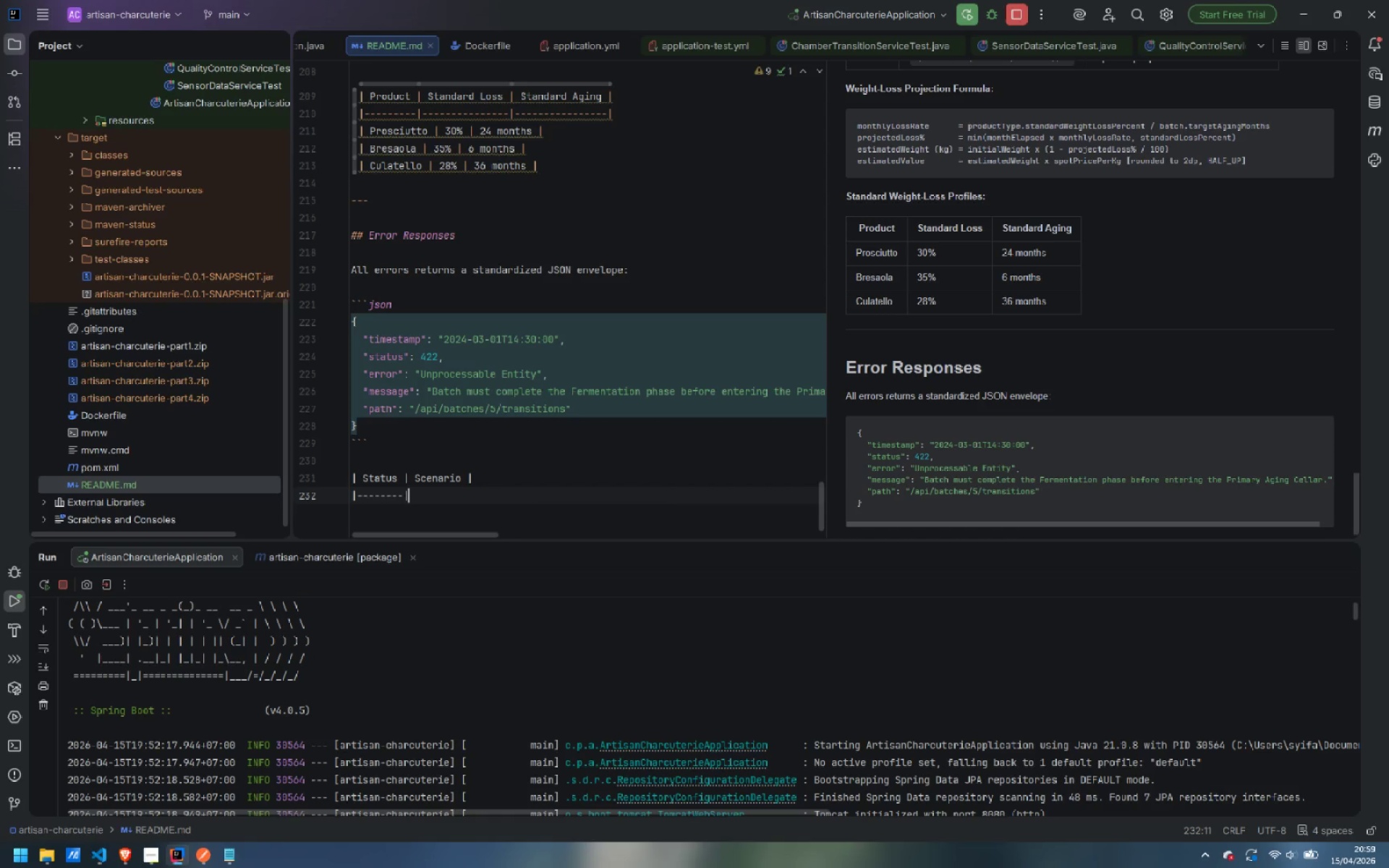 
key(Minus)
 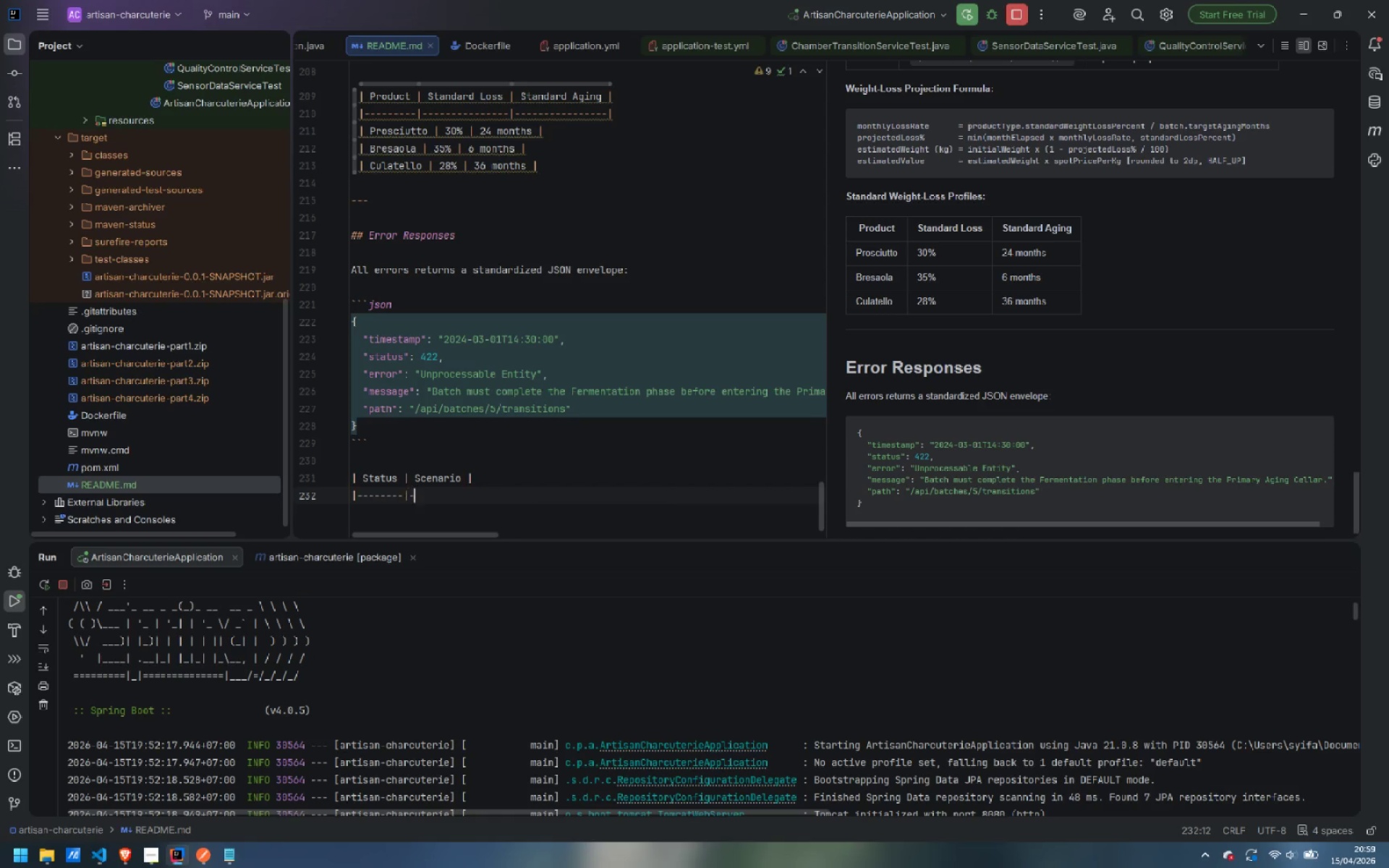 
key(Minus)
 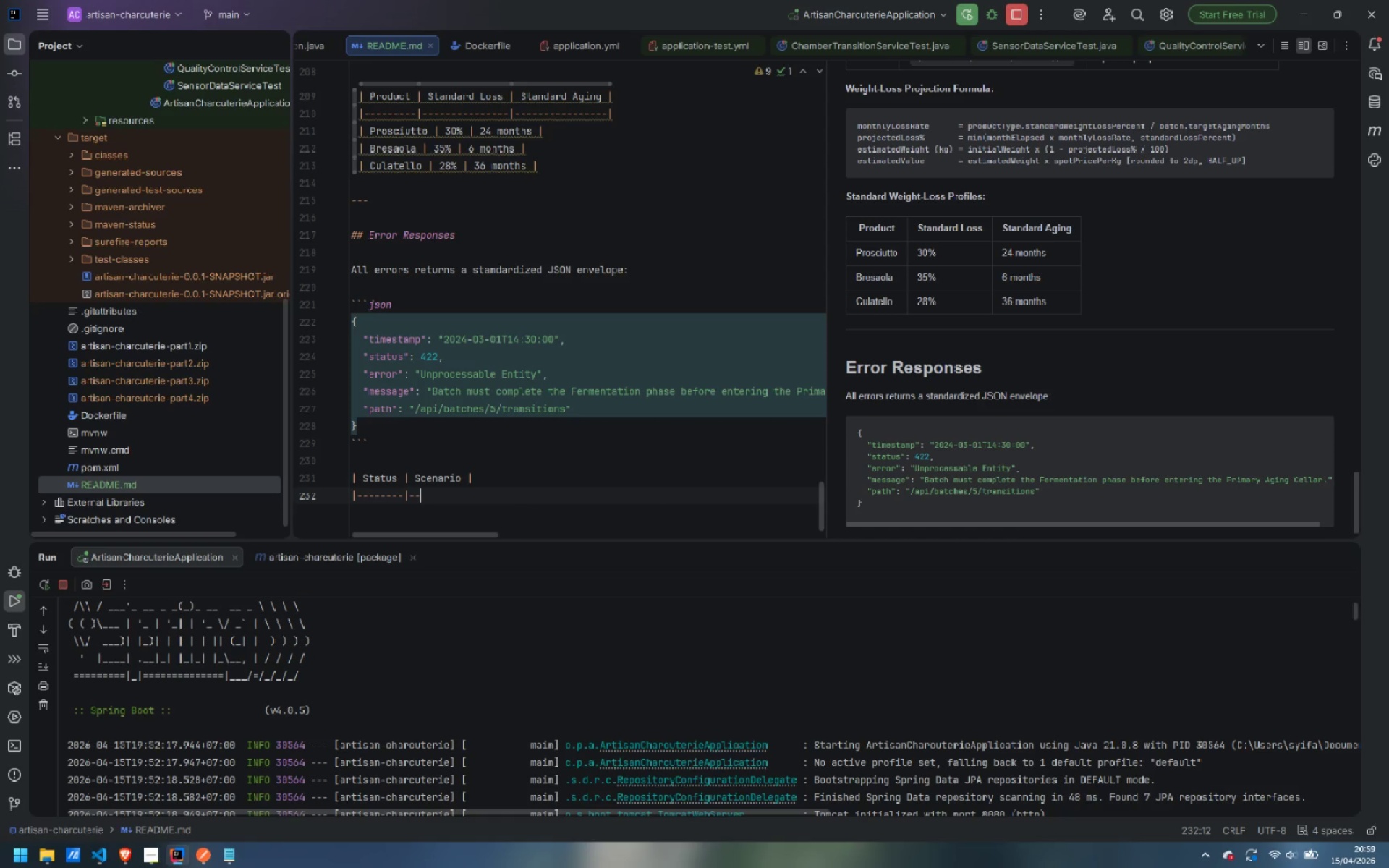 
key(Minus)
 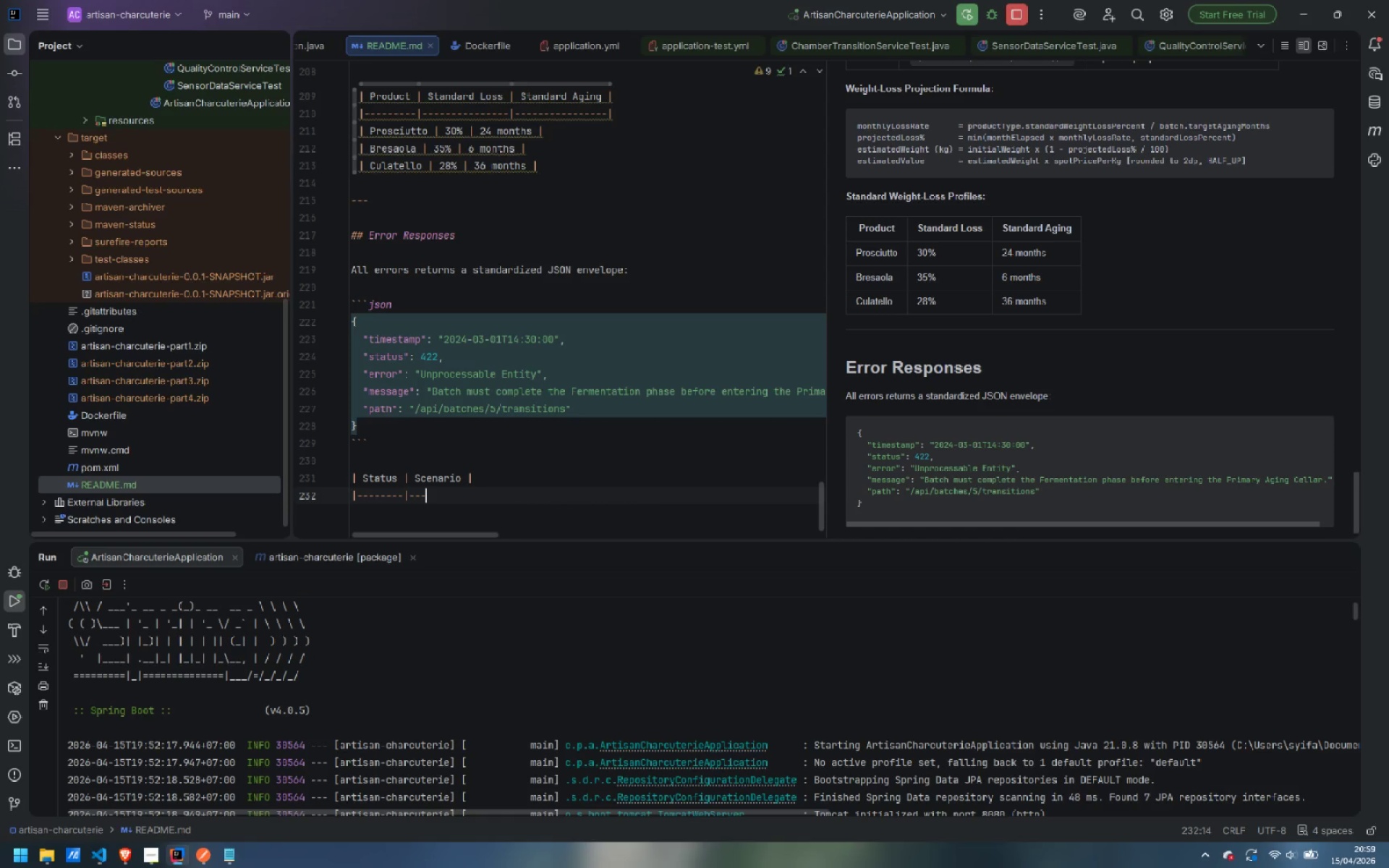 
key(Minus)
 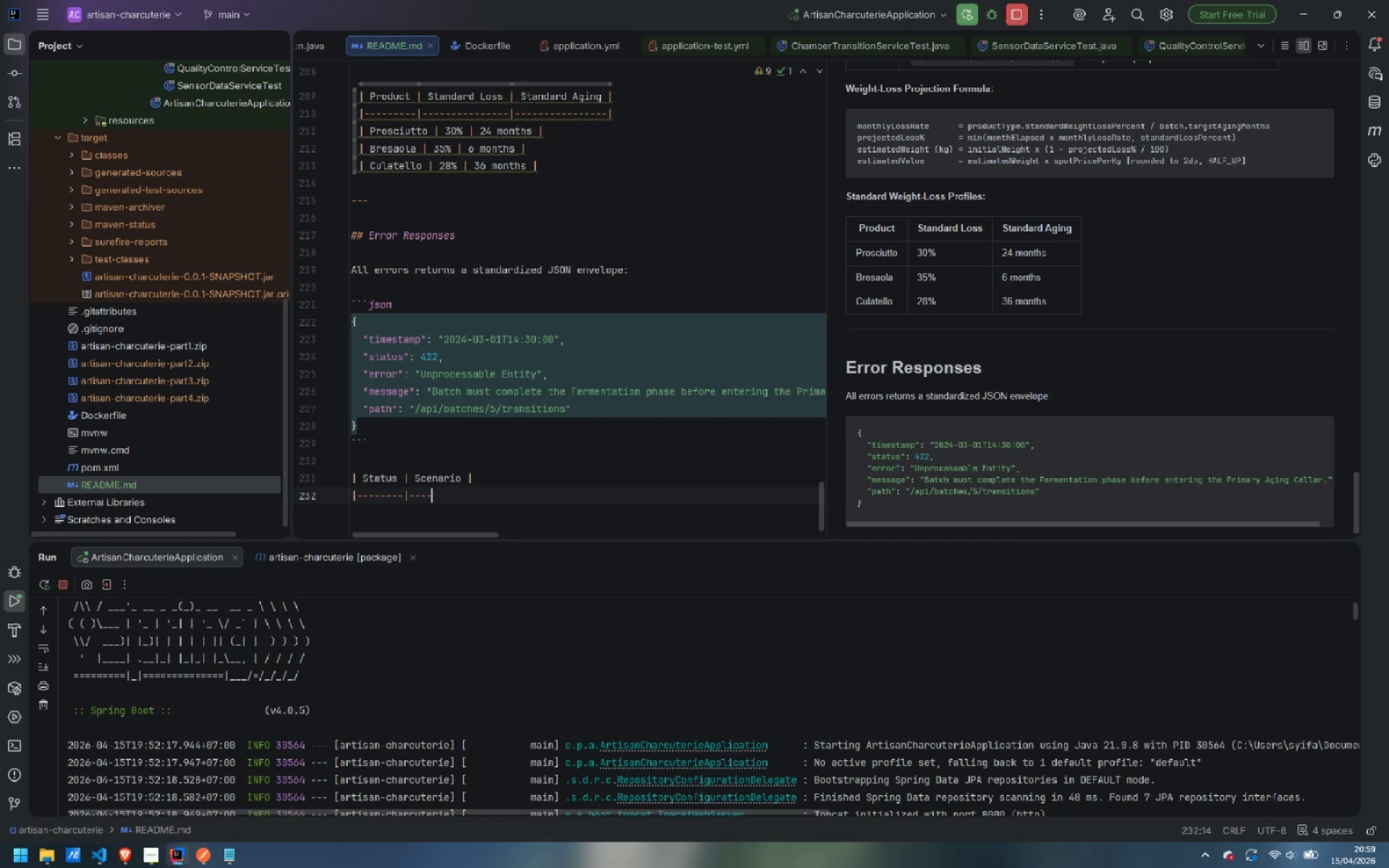 
key(Minus)
 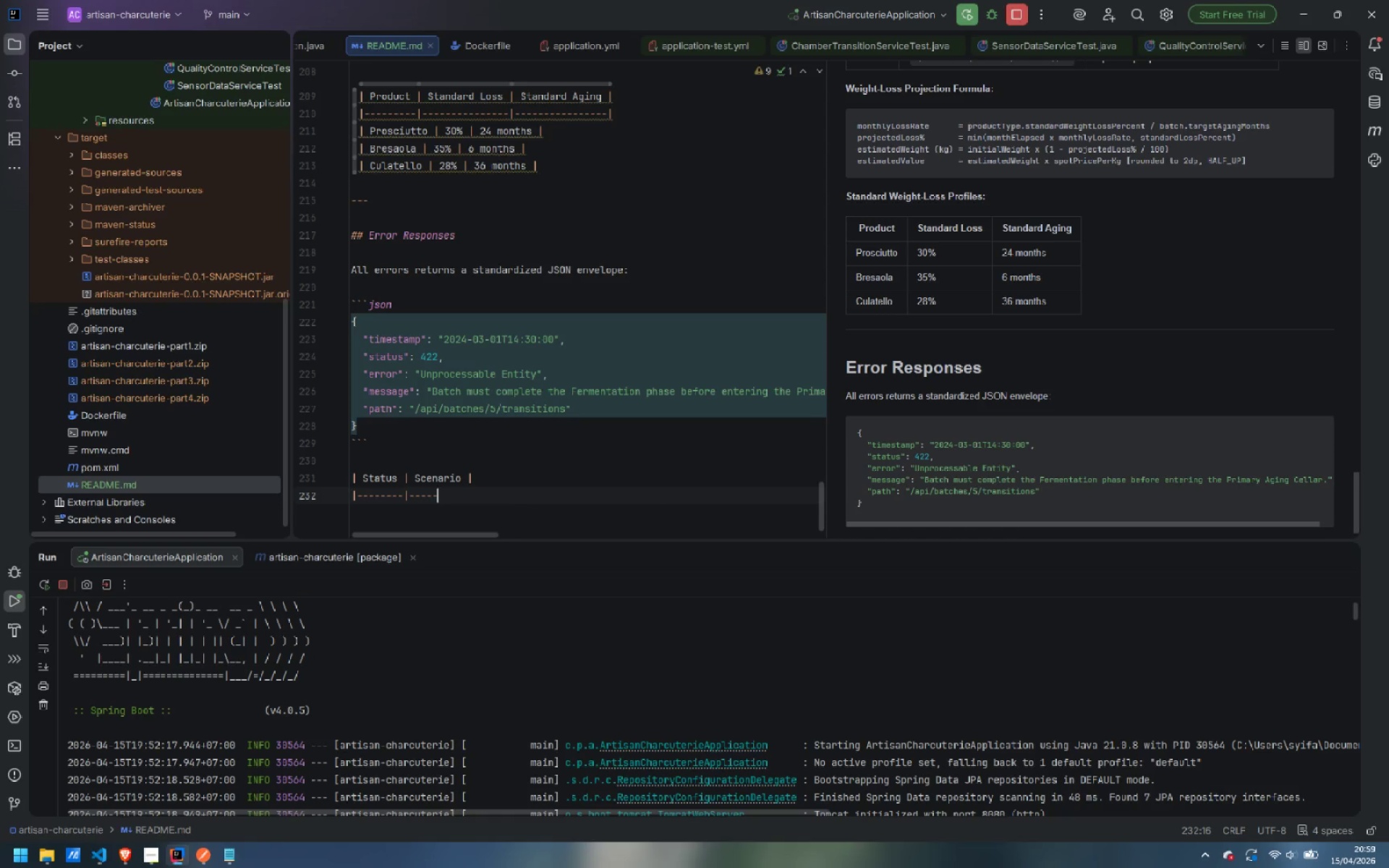 
key(Minus)
 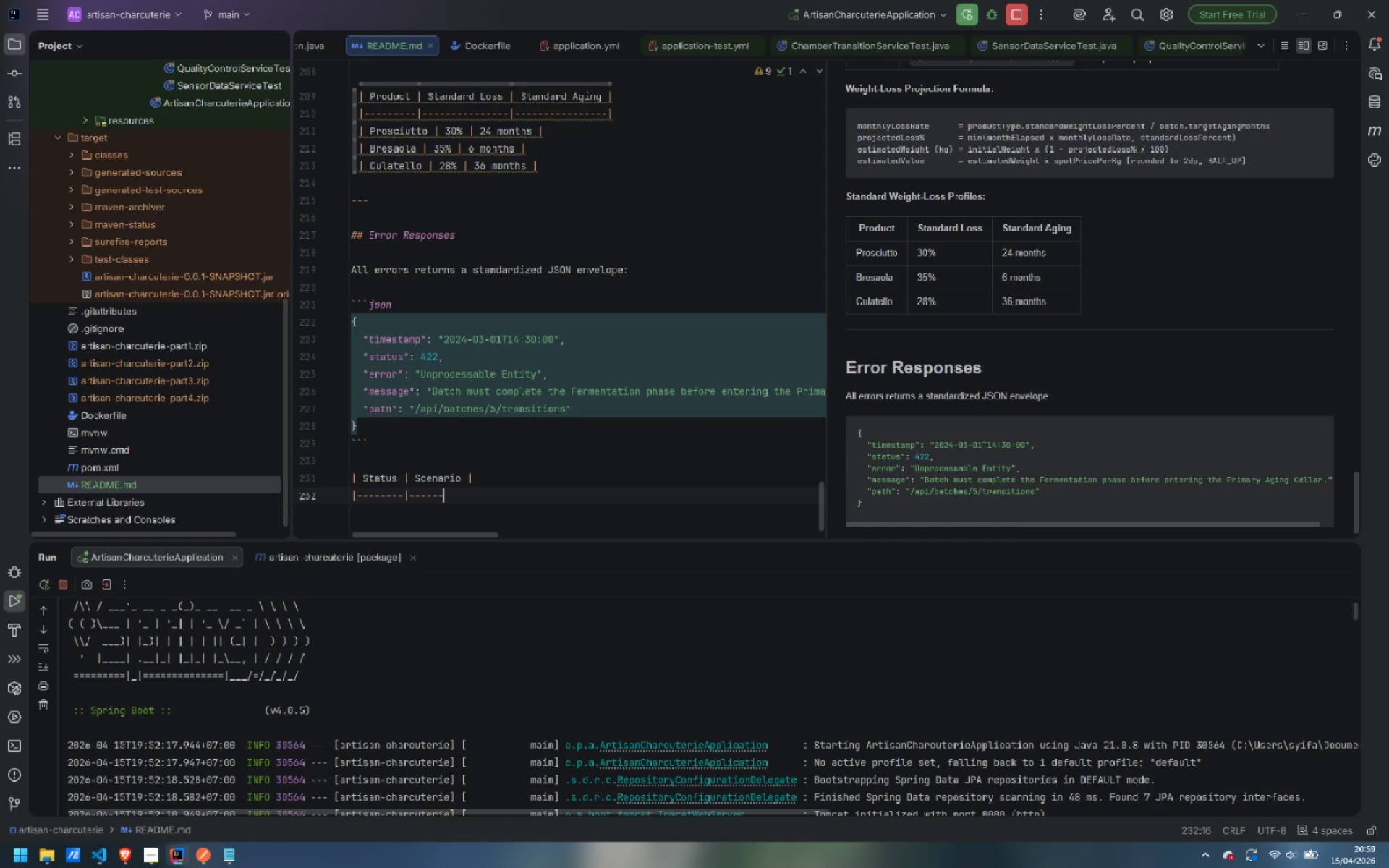 
key(Minus)
 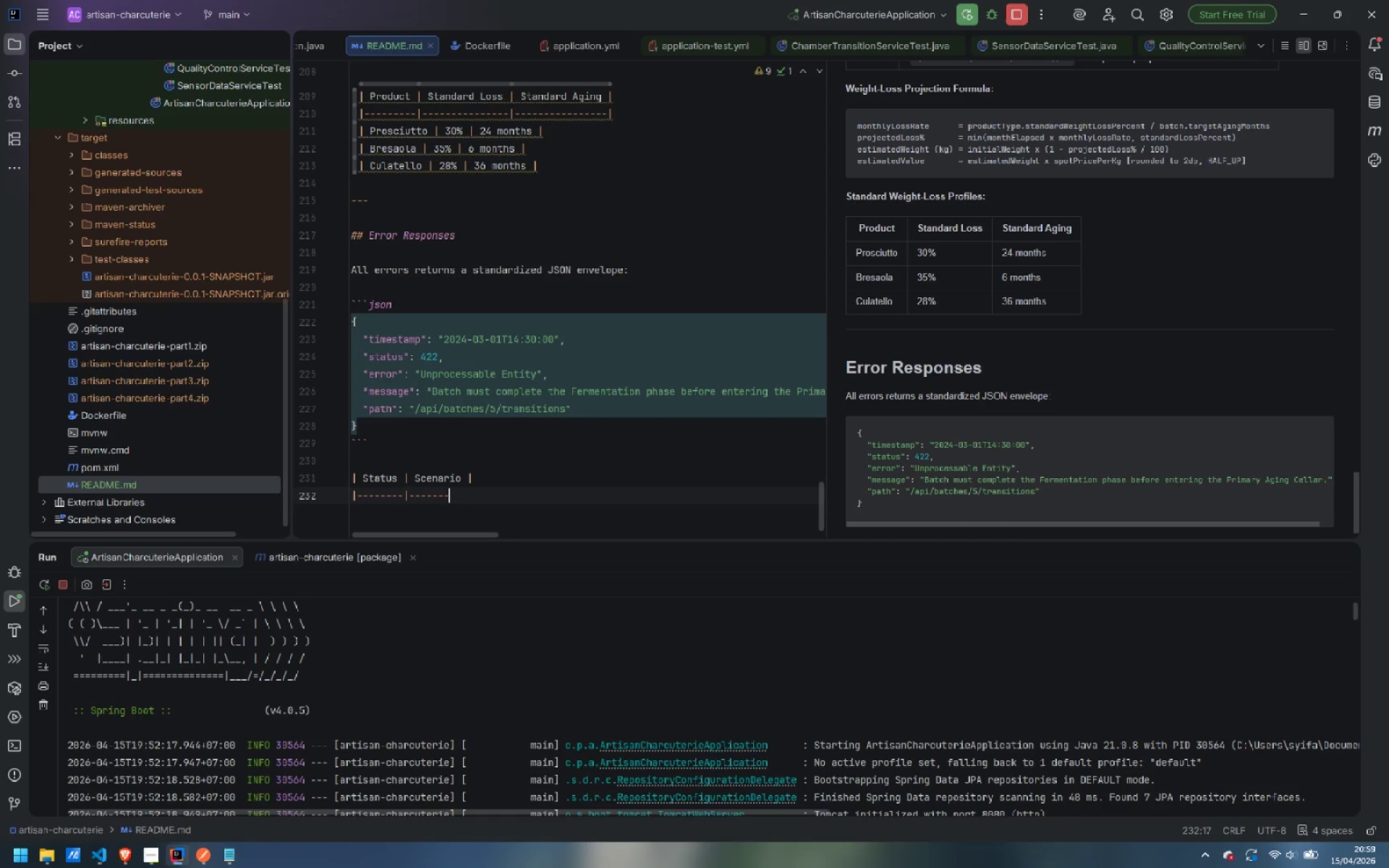 
key(Minus)
 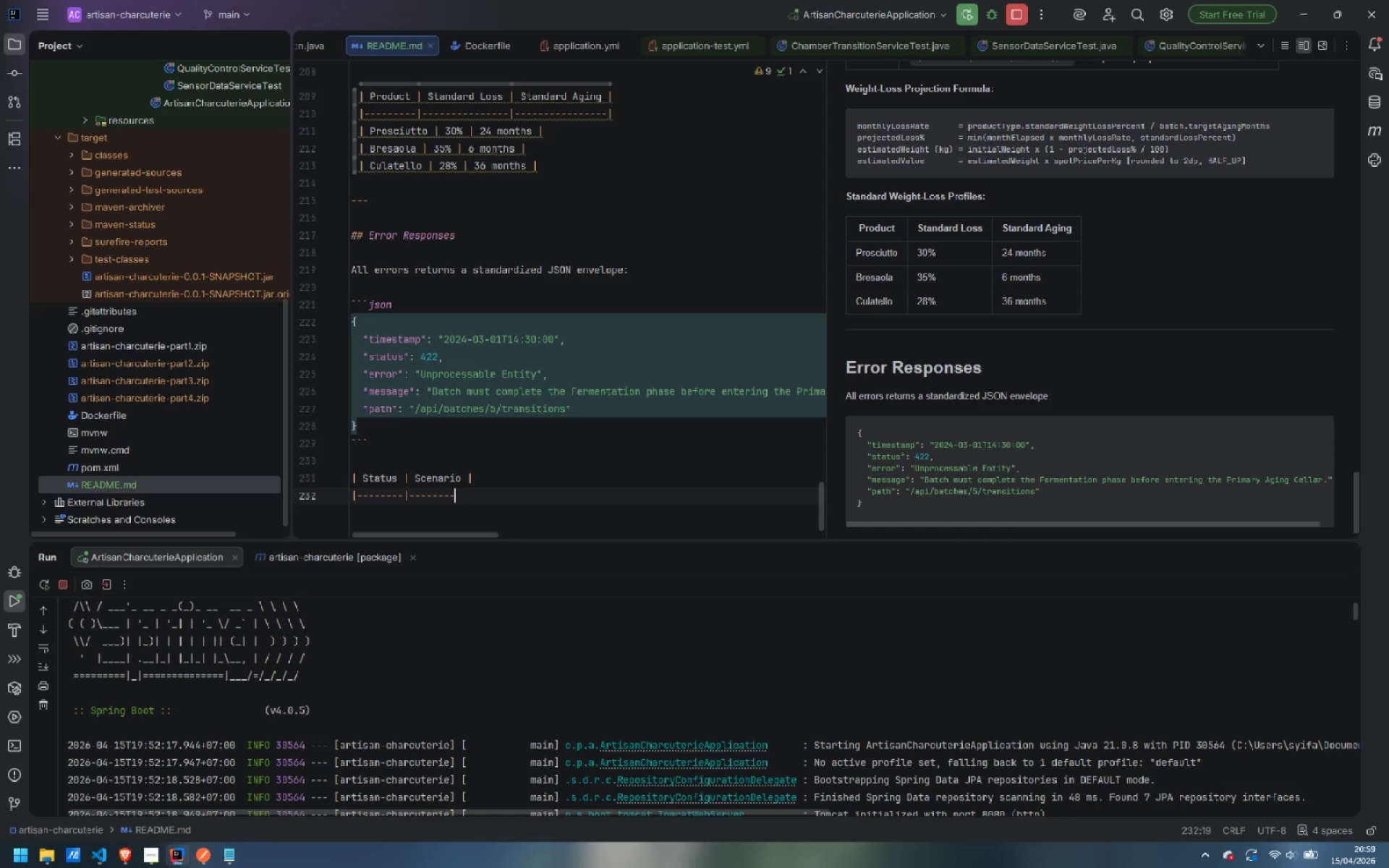 
key(Minus)
 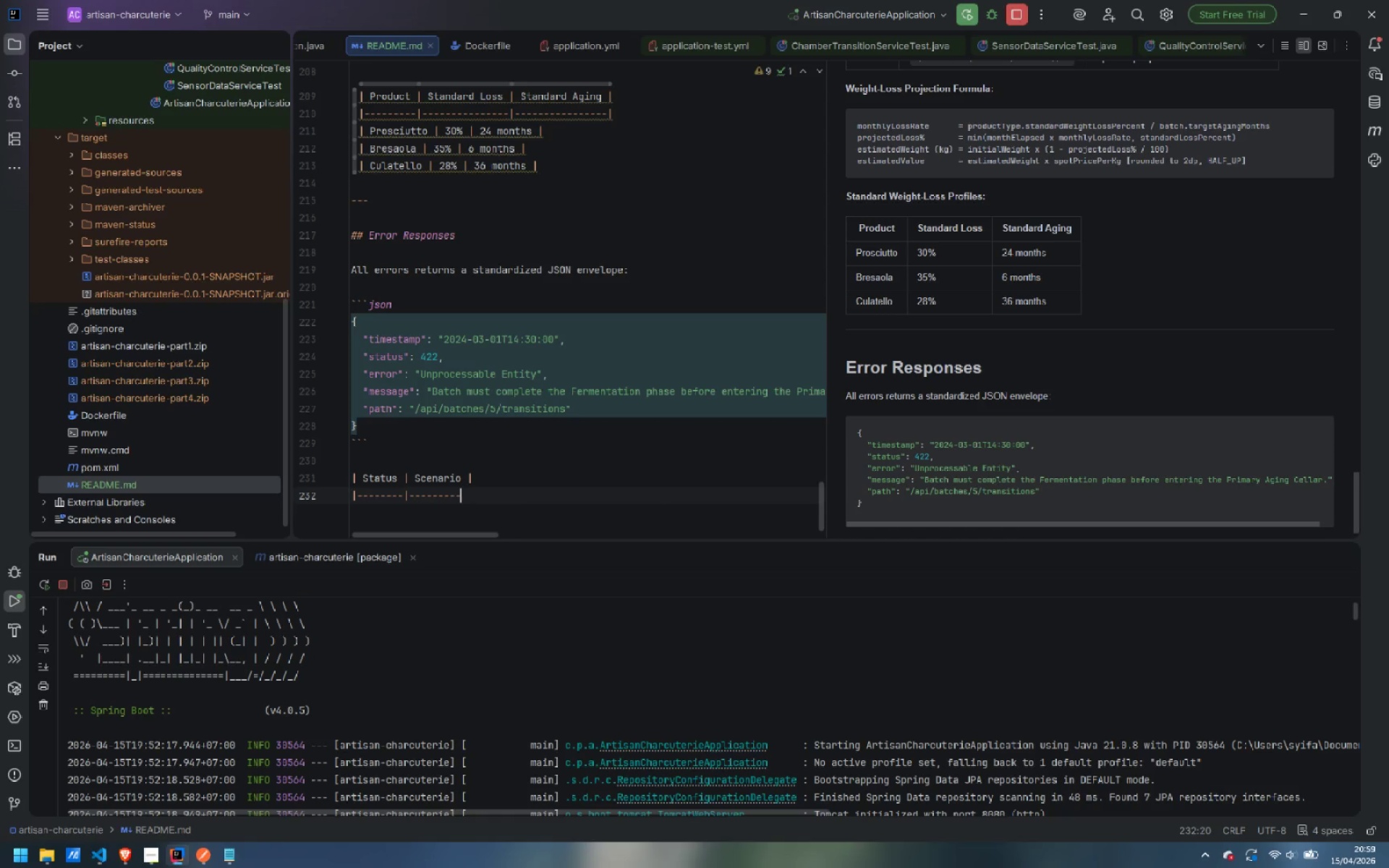 
key(Minus)
 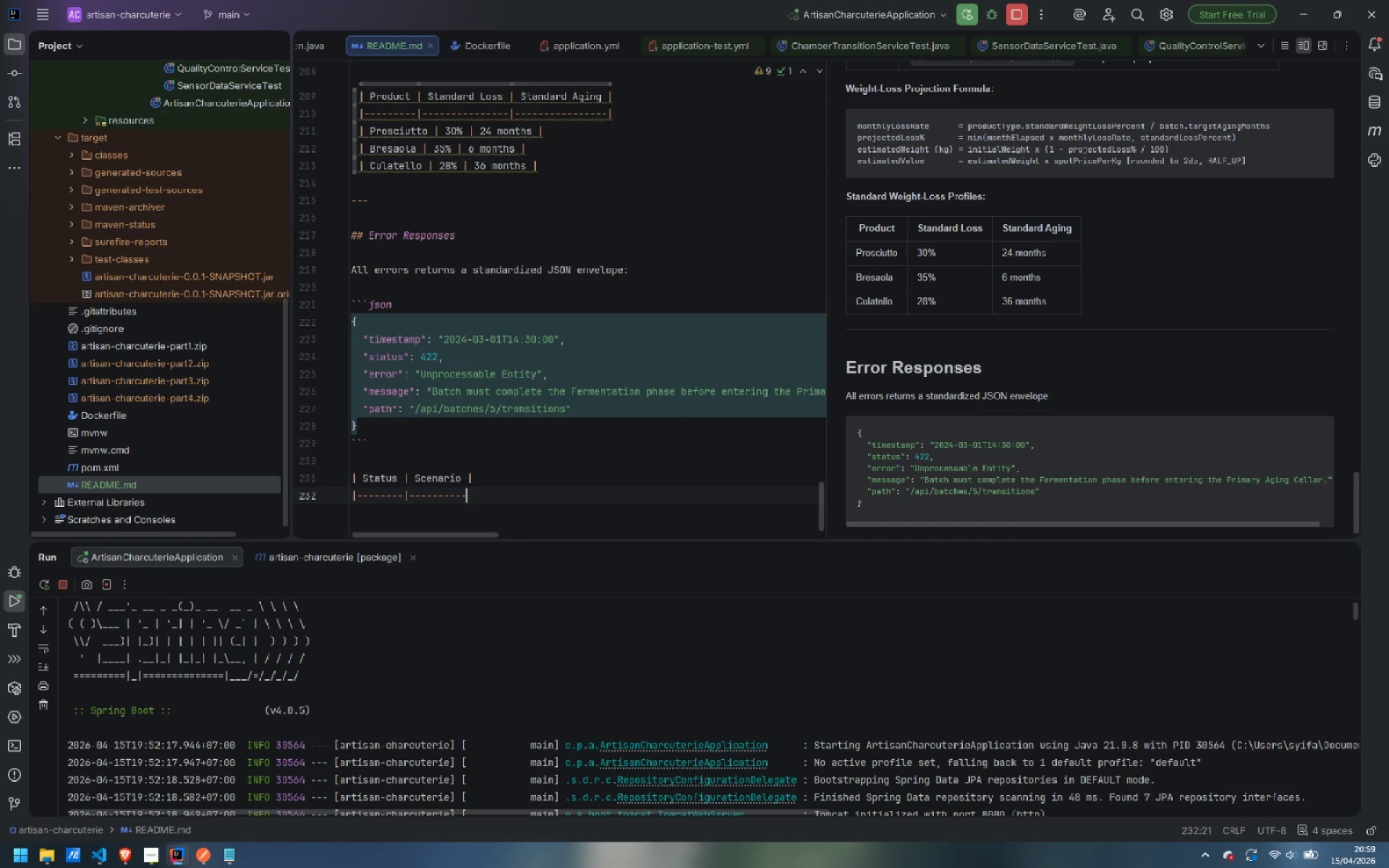 
key(Shift+ShiftLeft)
 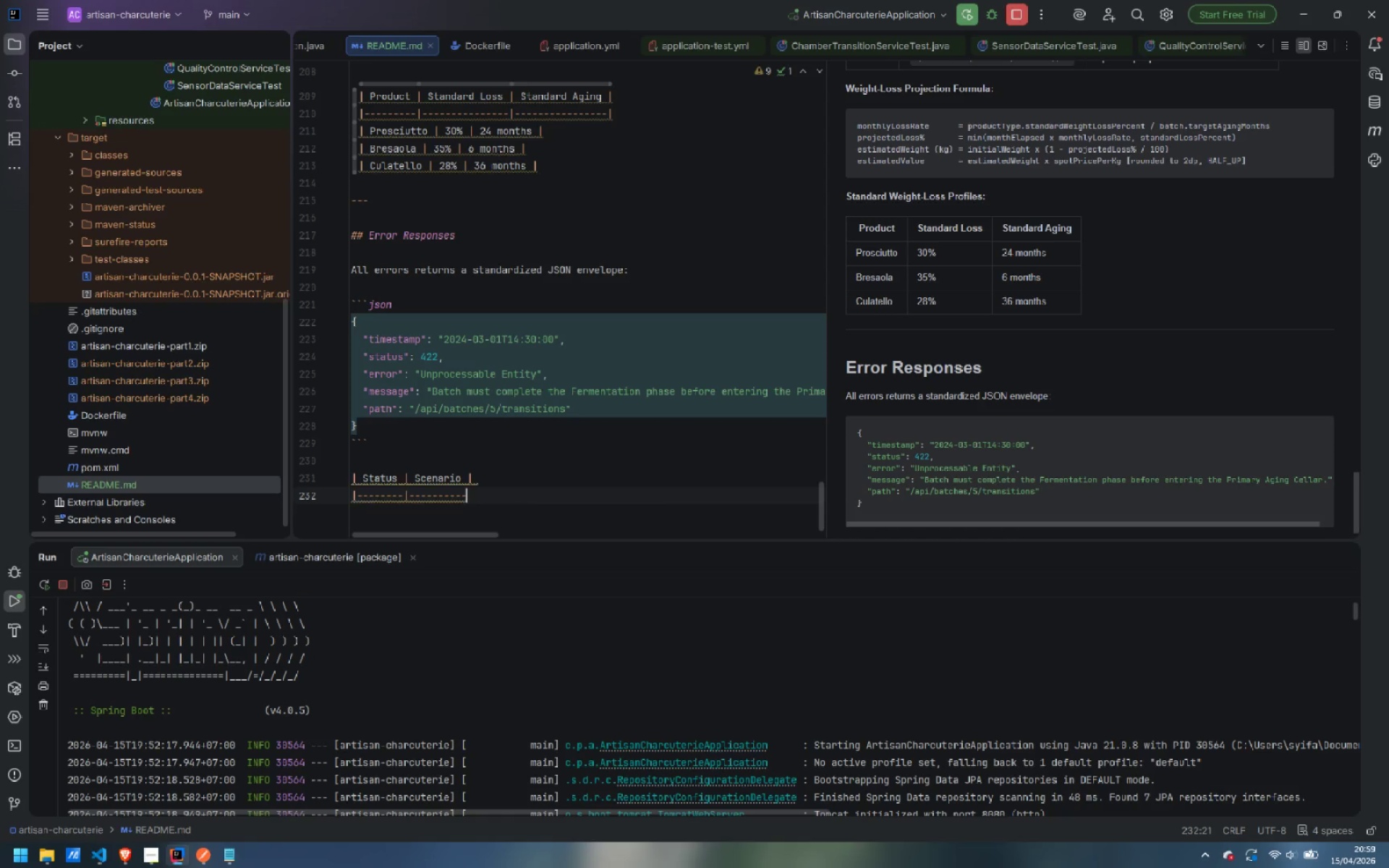 
key(Shift+Backslash)
 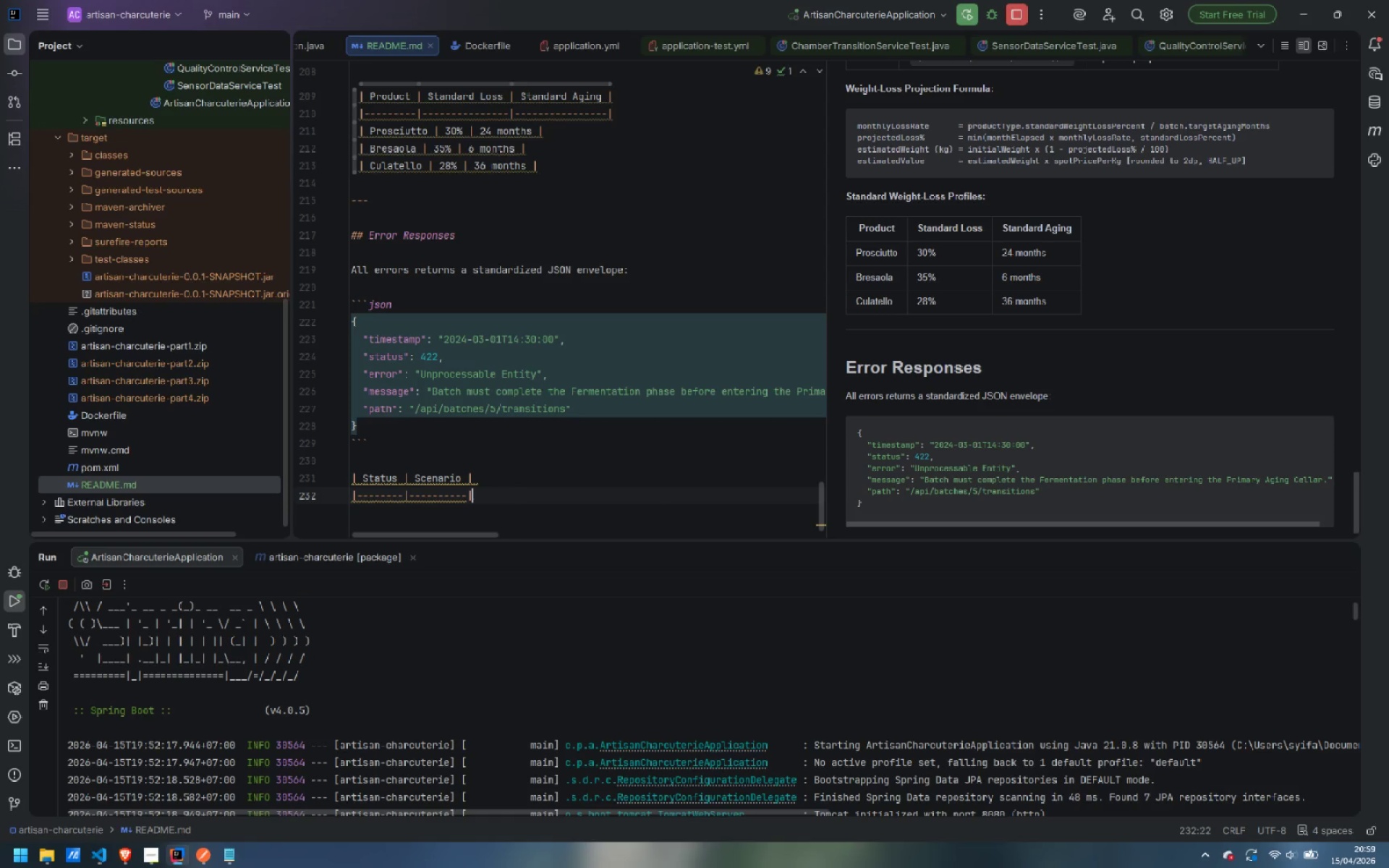 
key(Enter)
 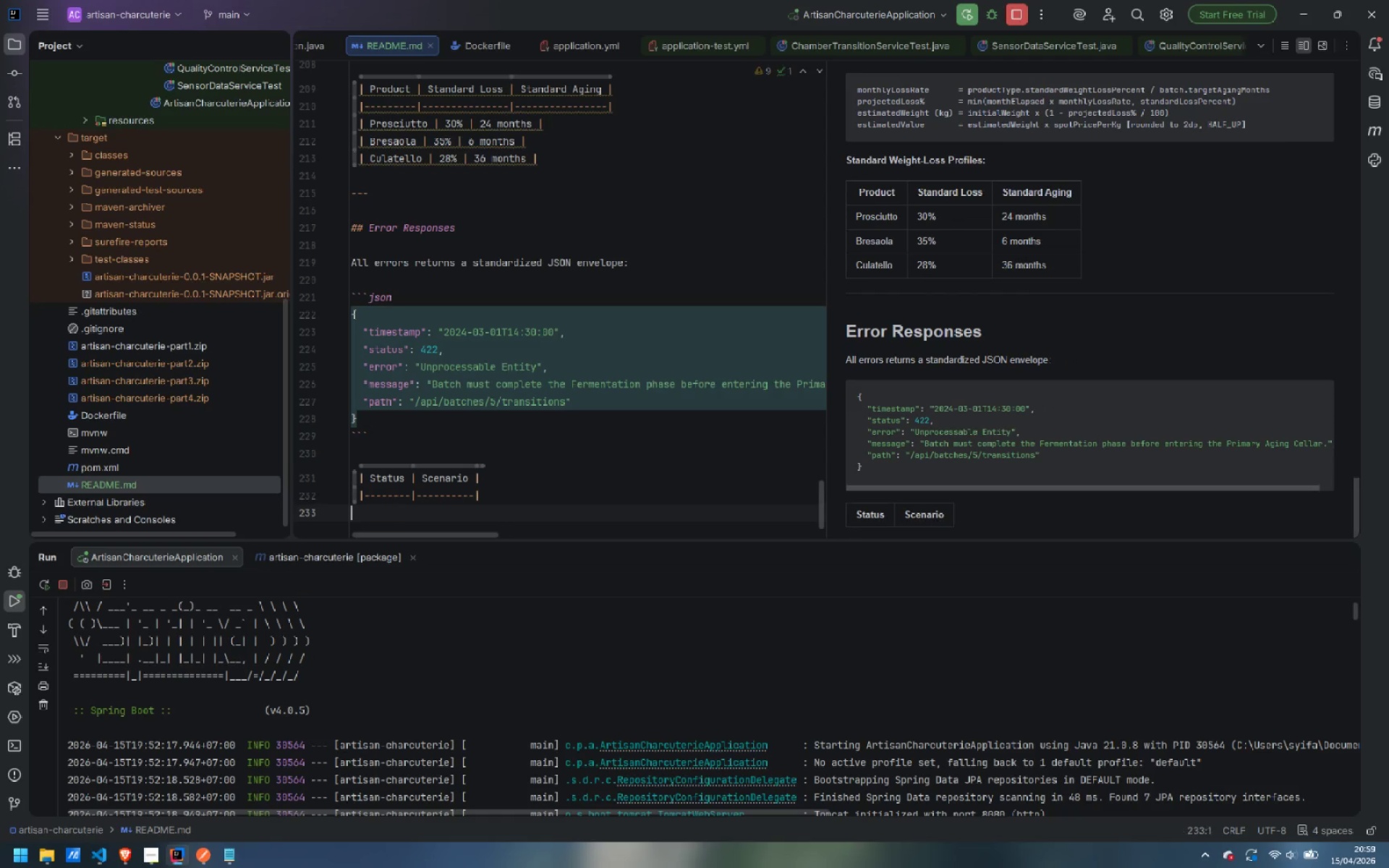 
type(\ 400 | Valiat)
key(Backspace)
key(Backspace)
type(datp)
key(Backspace)
type(ion )
 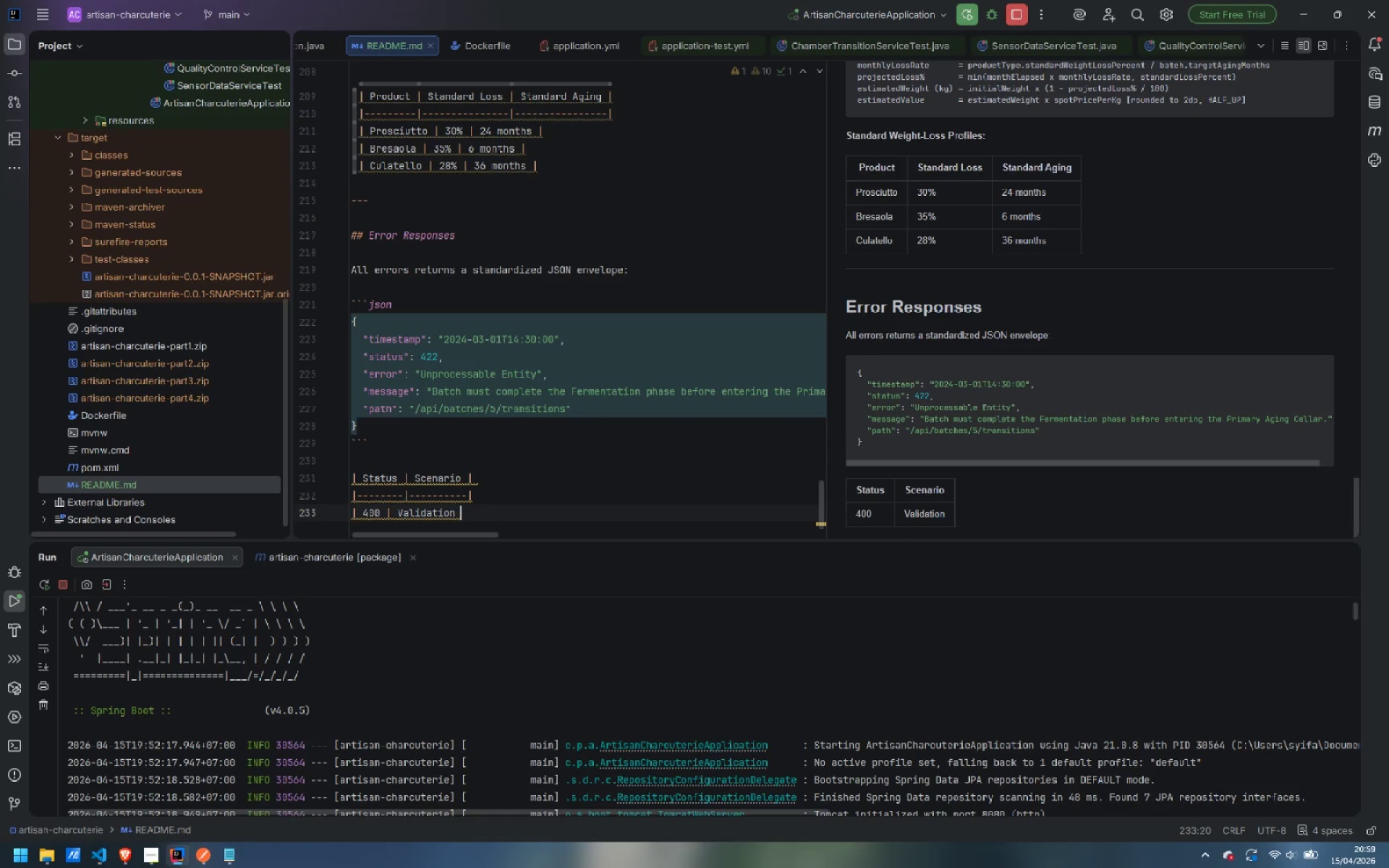 
wait(35.5)
 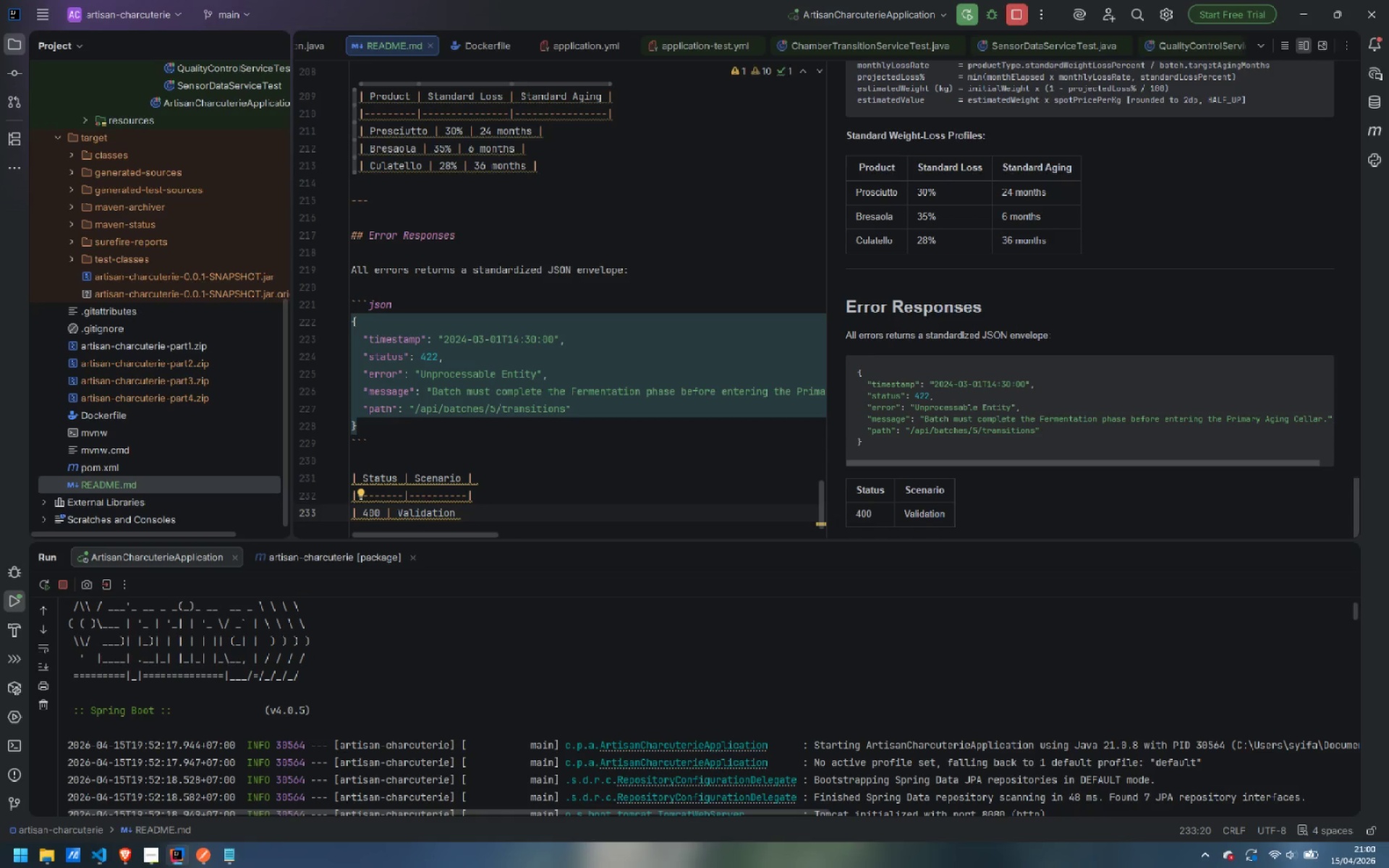 
type(failure )
key(Backspace)
type(, malformed request |)
 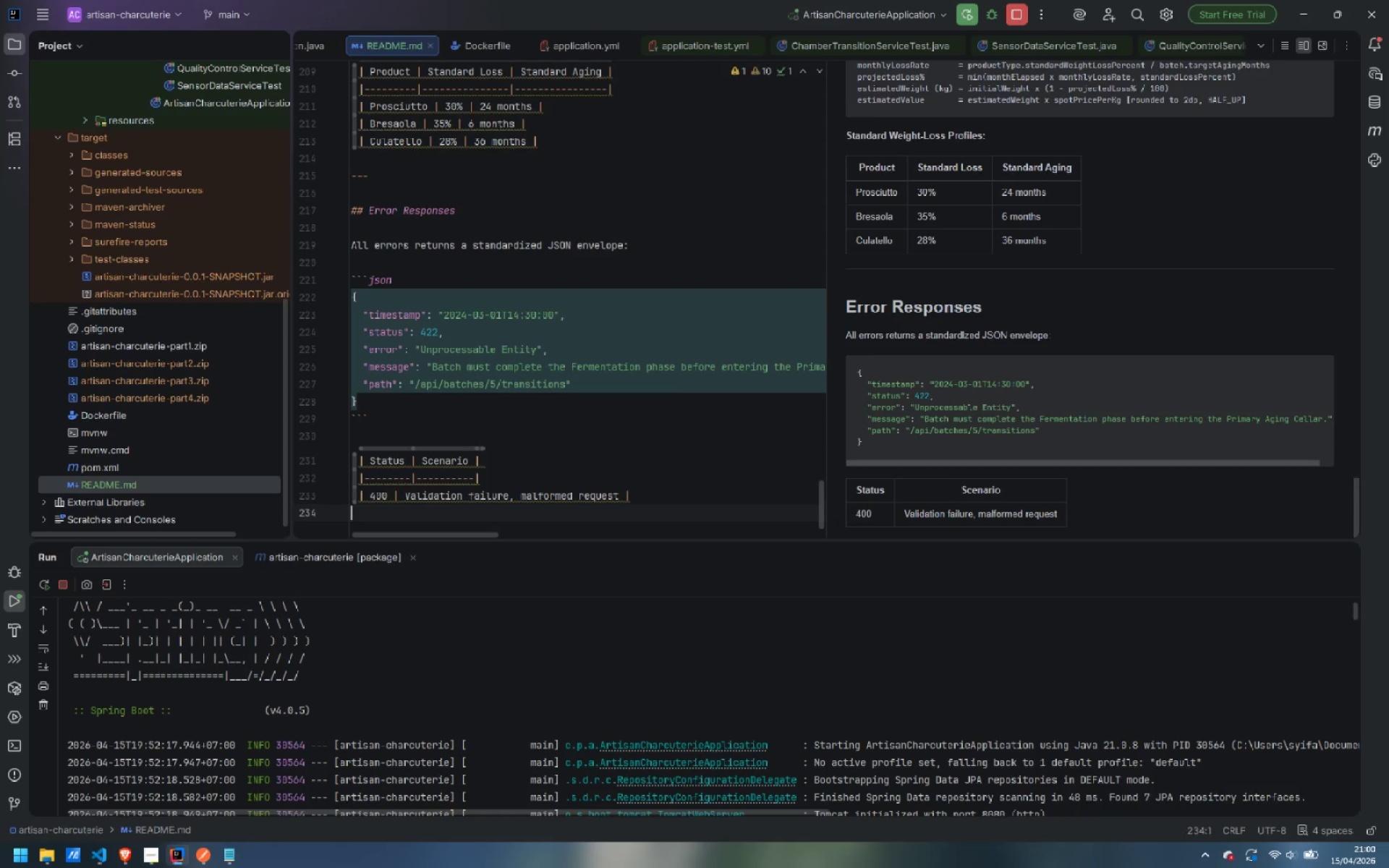 
 